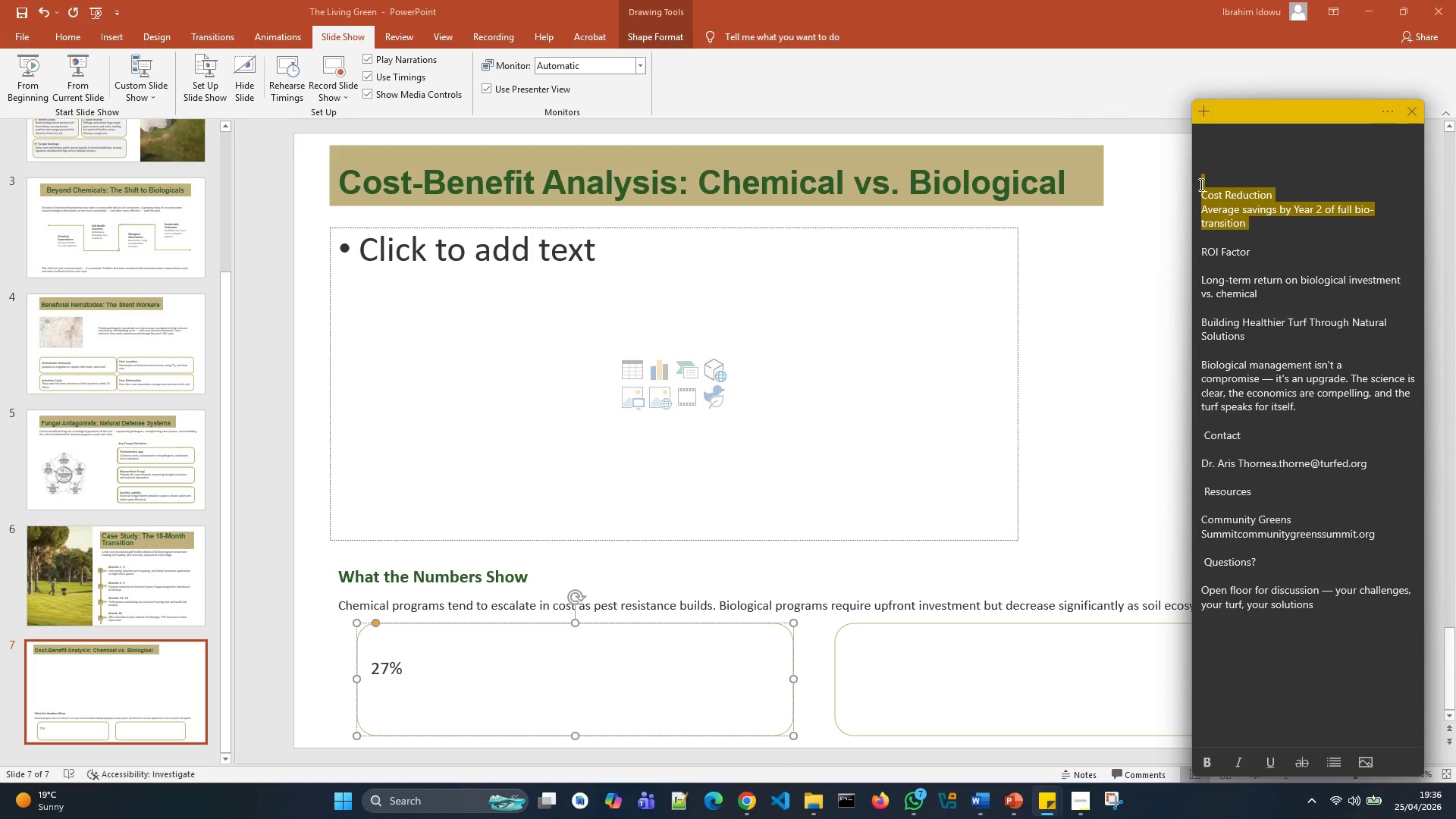 
key(Control+X)
 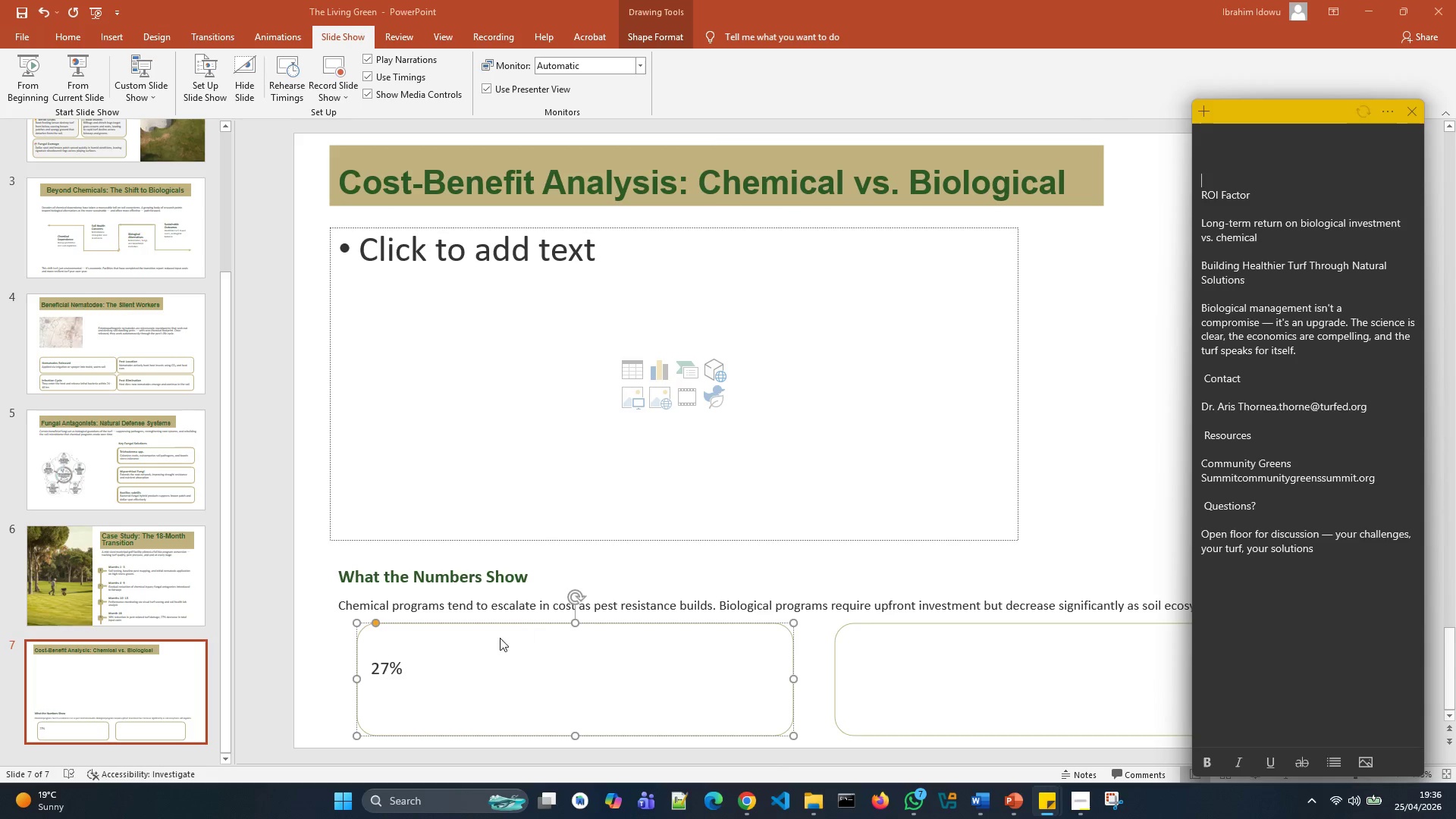 
left_click([371, 681])
 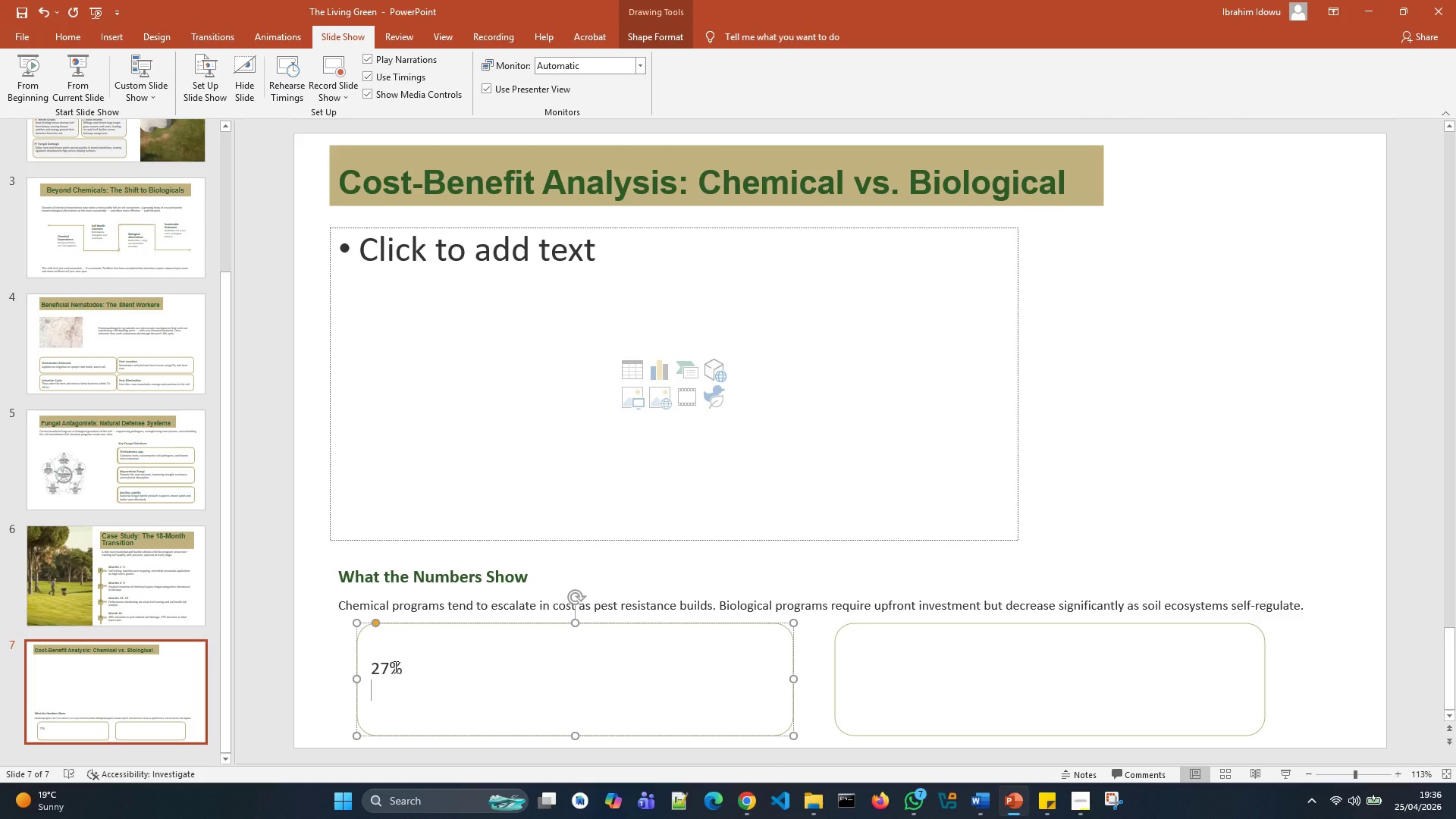 
key(Control+V)
 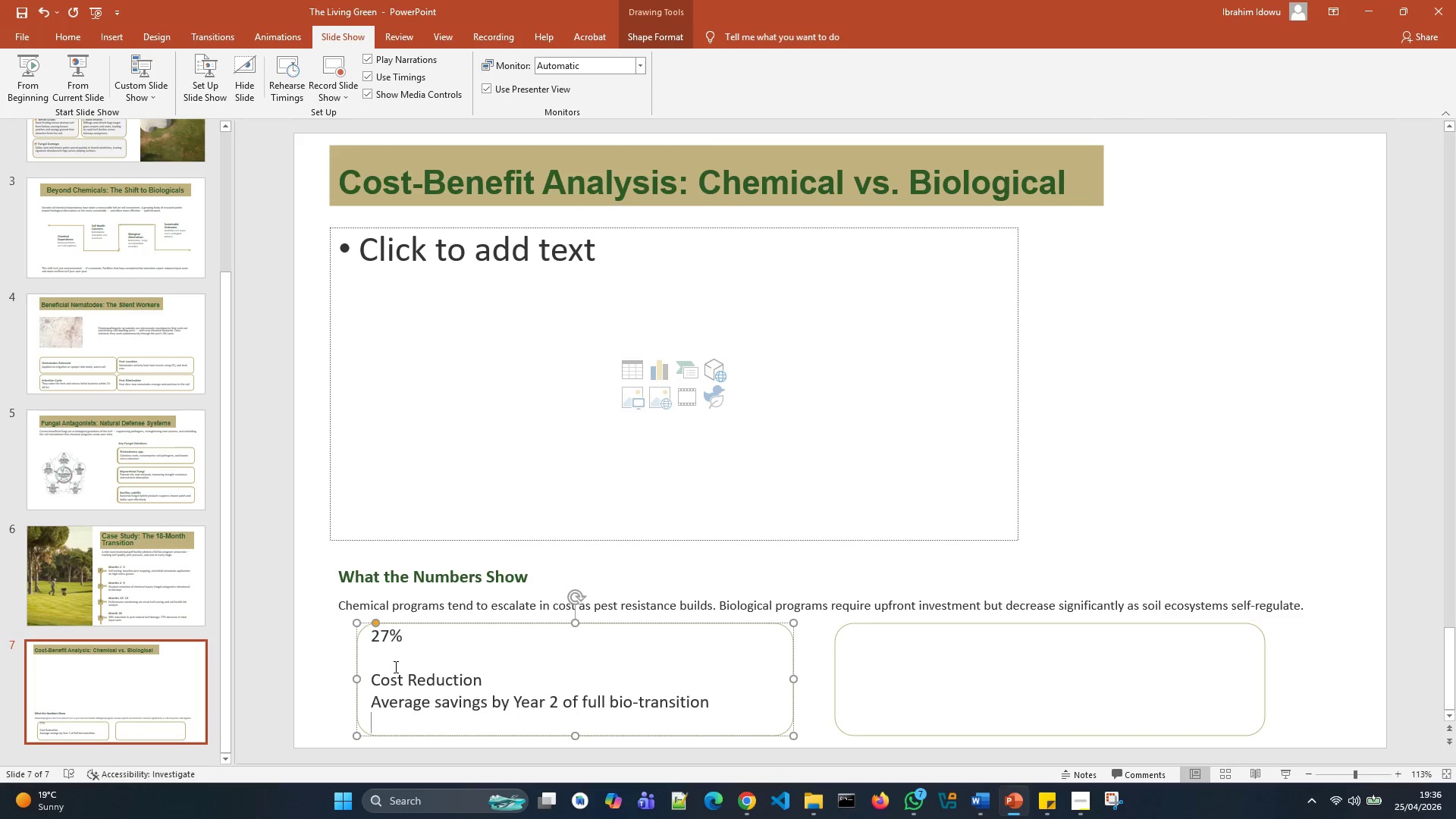 
key(Backspace)
 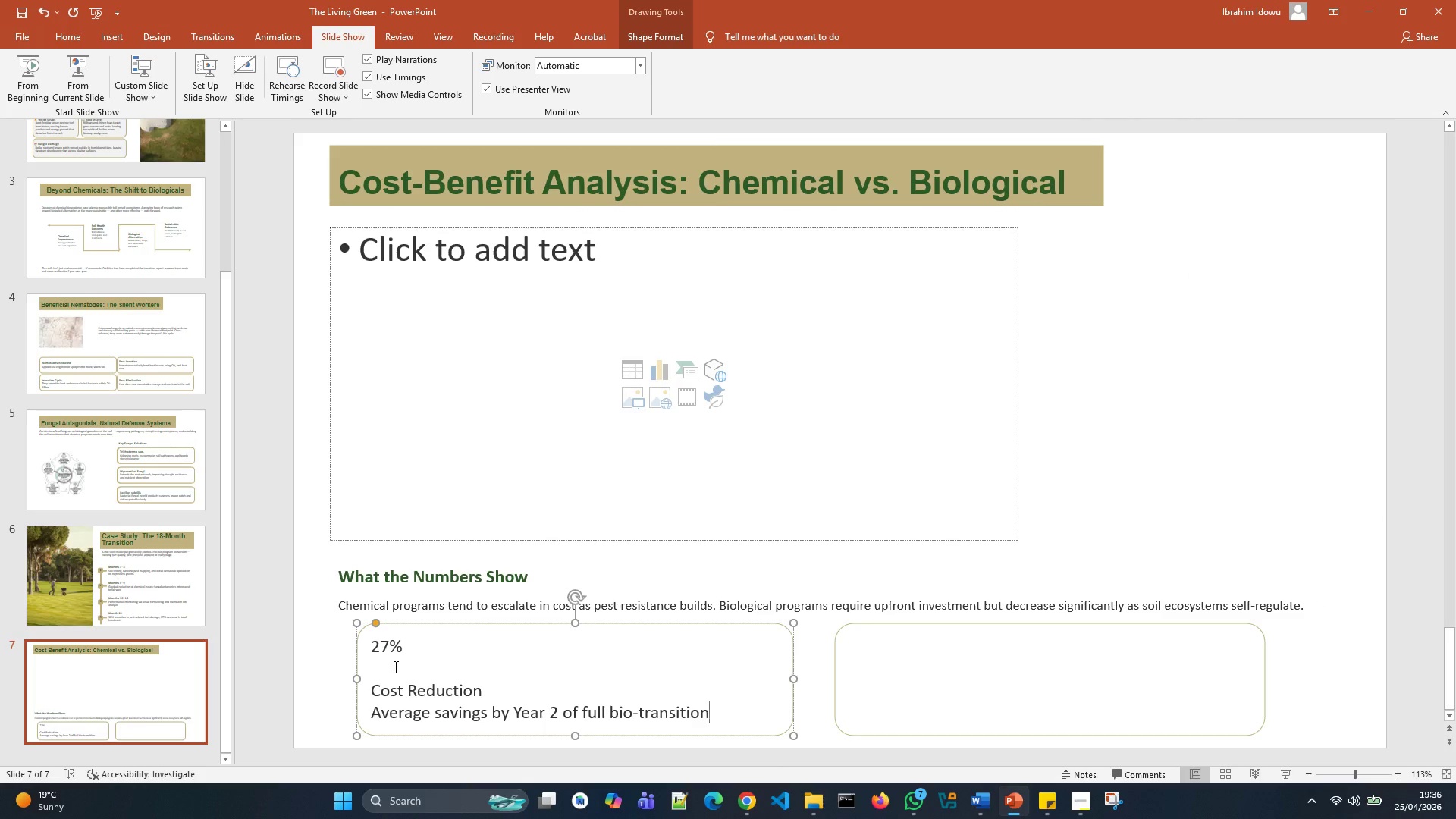 
left_click([394, 667])
 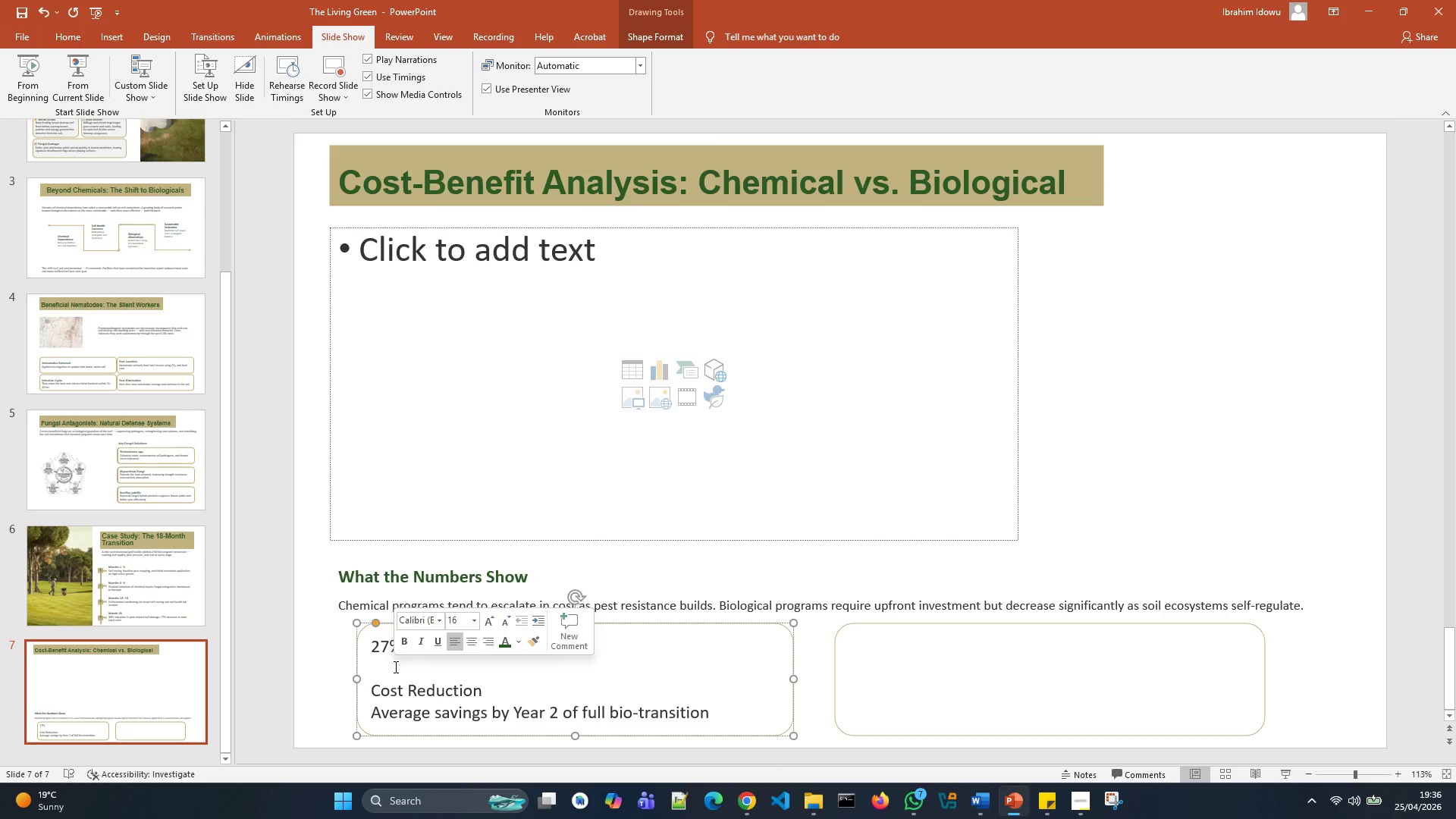 
key(Backspace)
 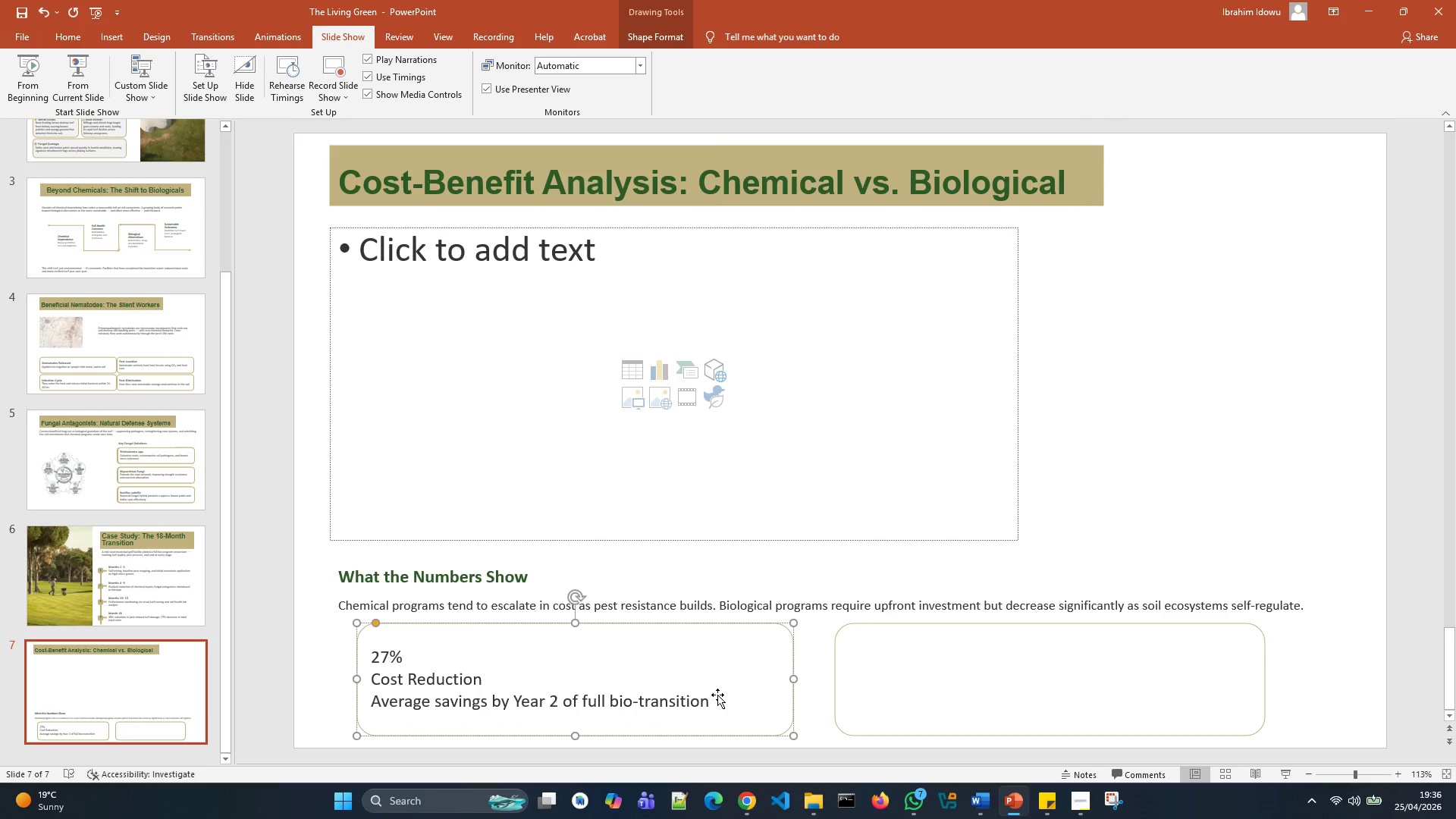 
left_click([711, 701])
 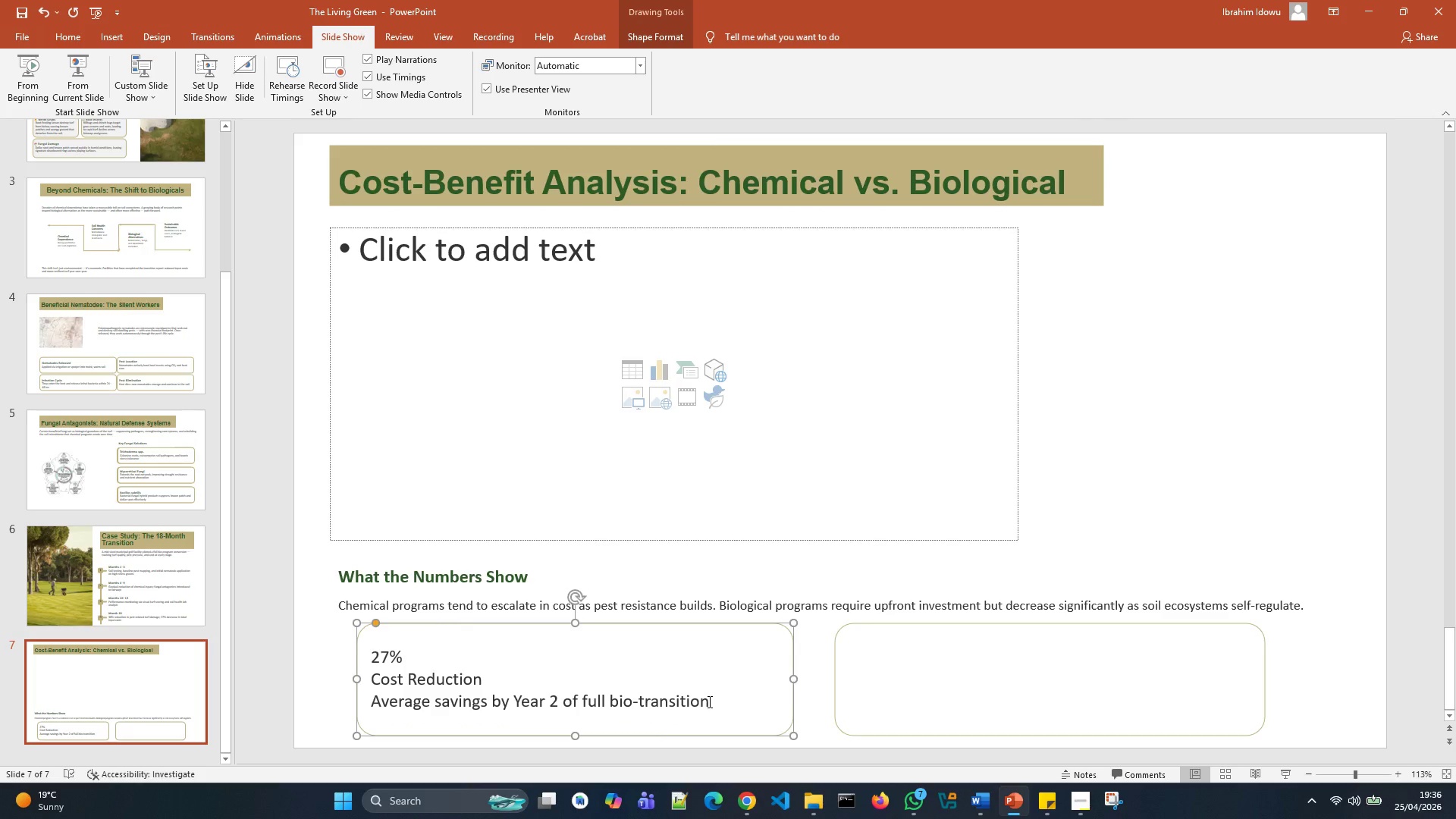 
left_click([708, 701])
 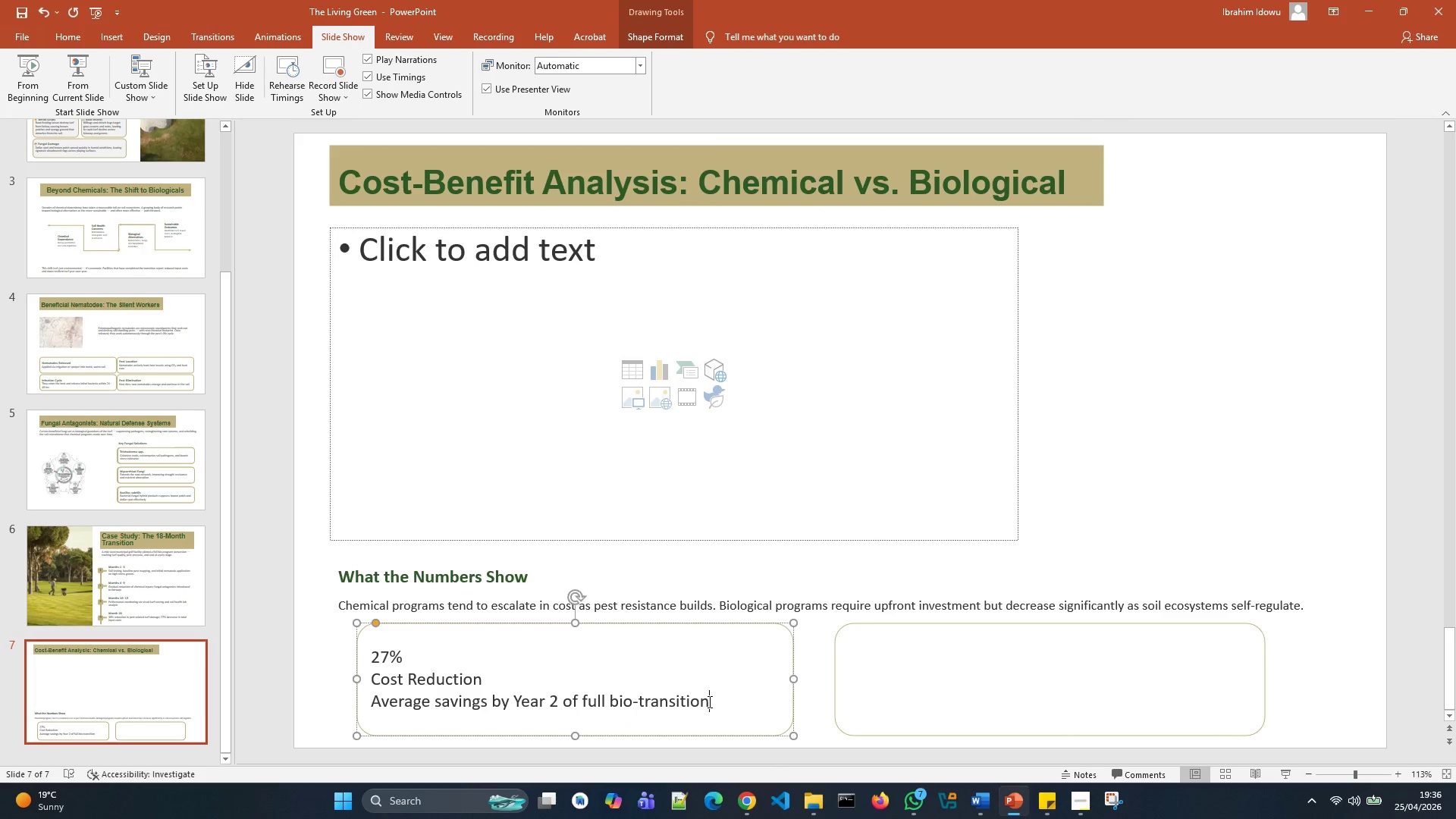 
left_click_drag(start_coordinate=[708, 701], to_coordinate=[369, 620])
 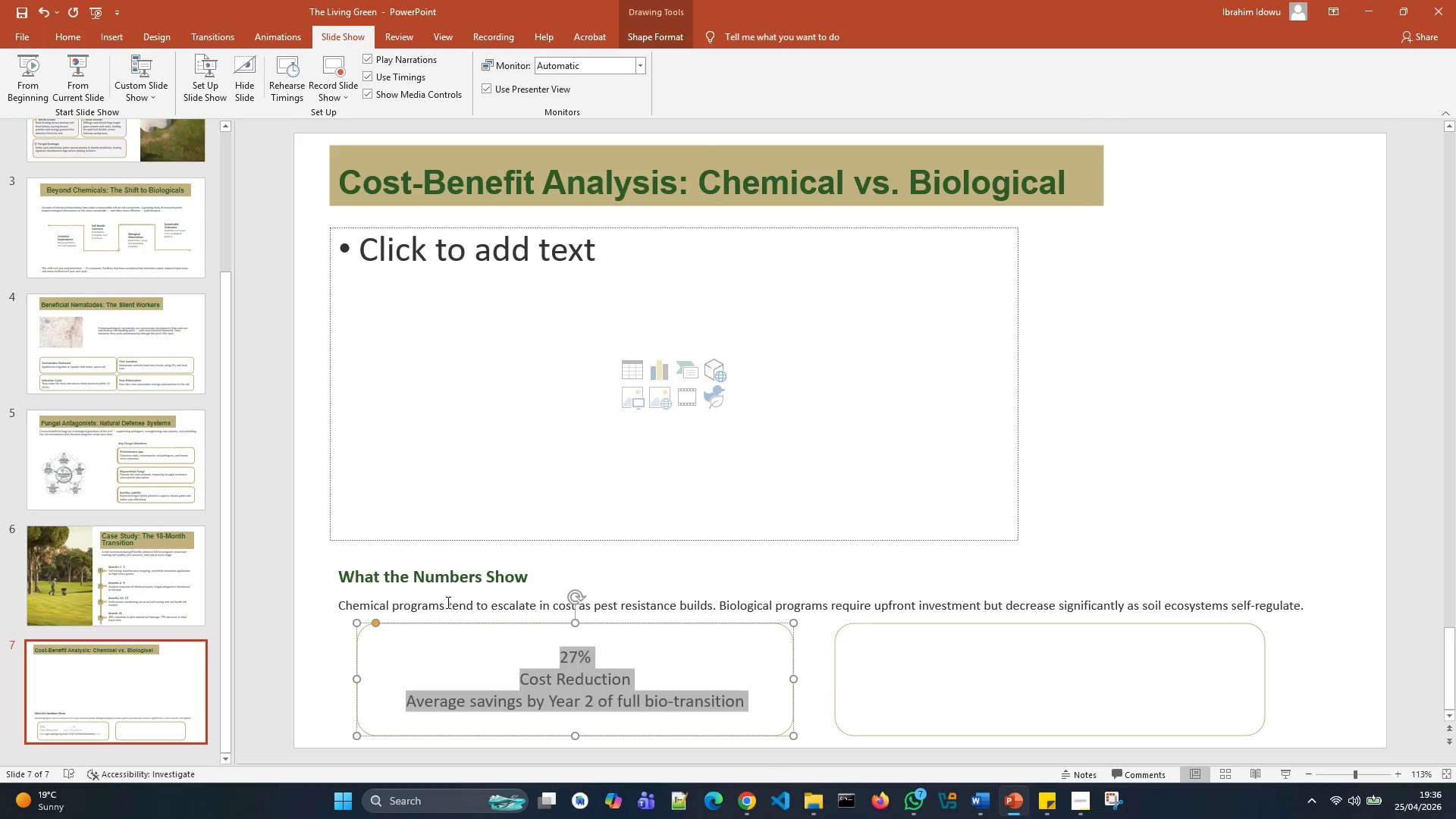 
left_click([438, 645])
 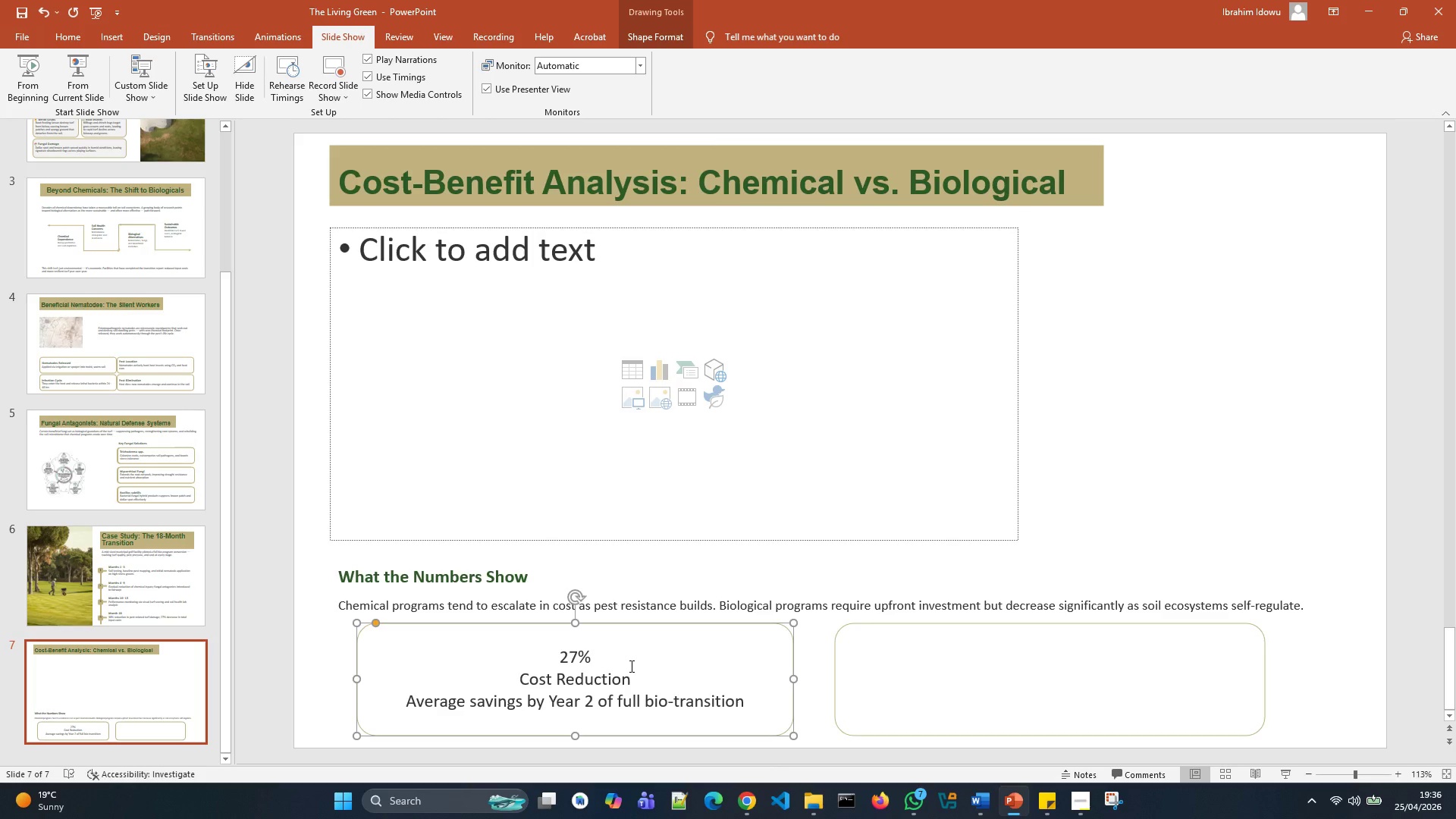 
left_click_drag(start_coordinate=[629, 666], to_coordinate=[532, 657])
 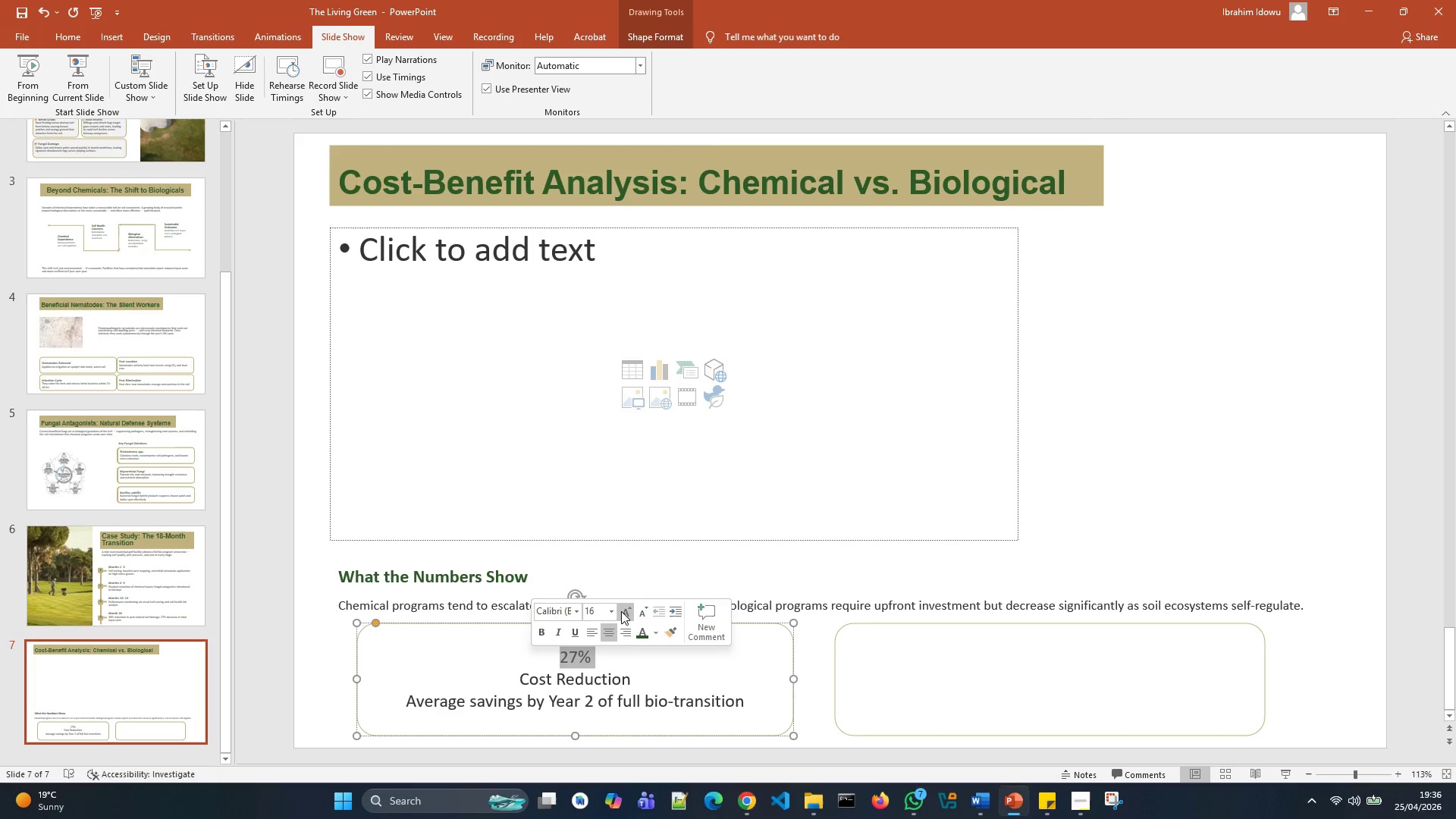 
double_click([621, 611])
 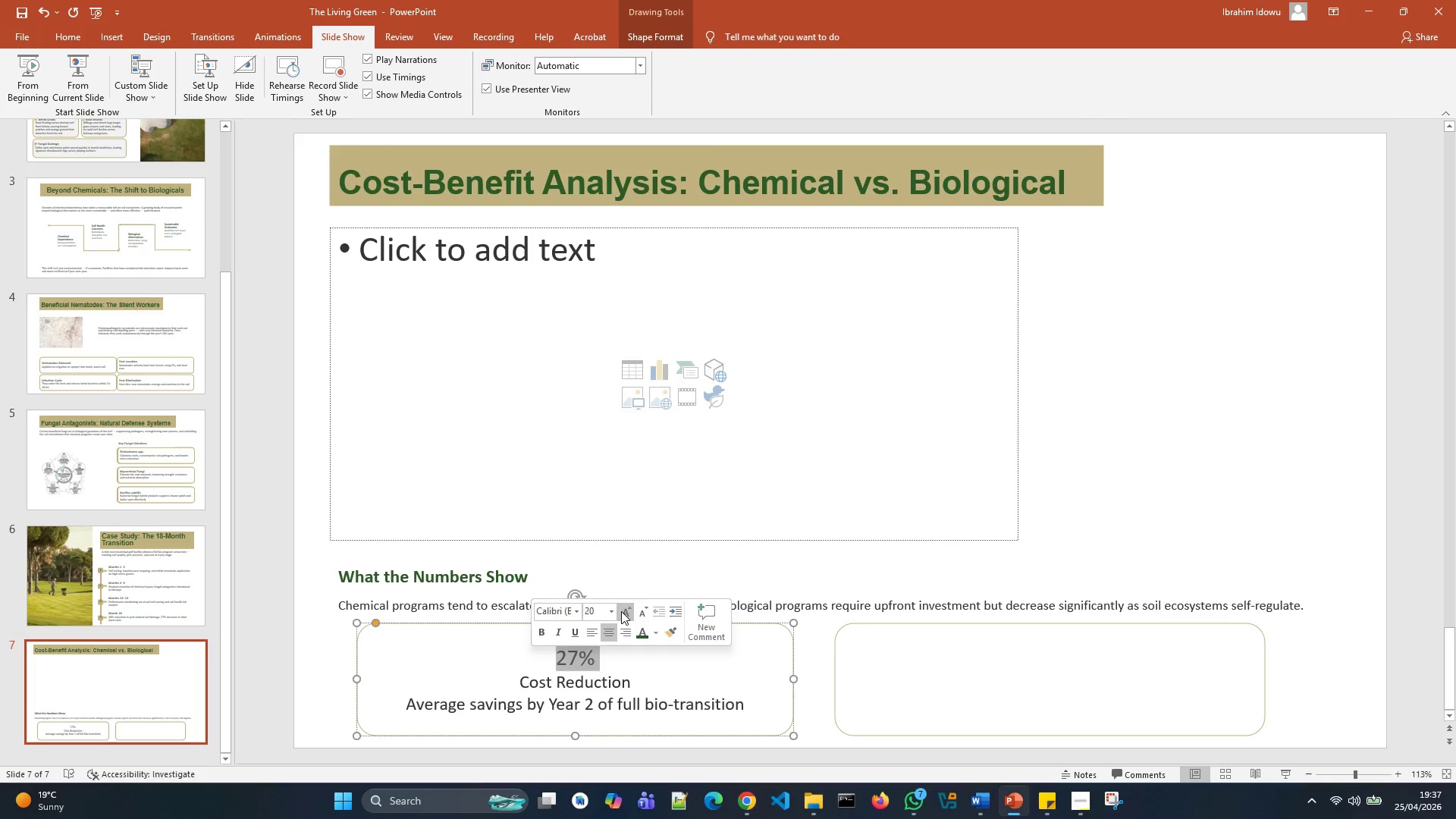 
triple_click([621, 611])
 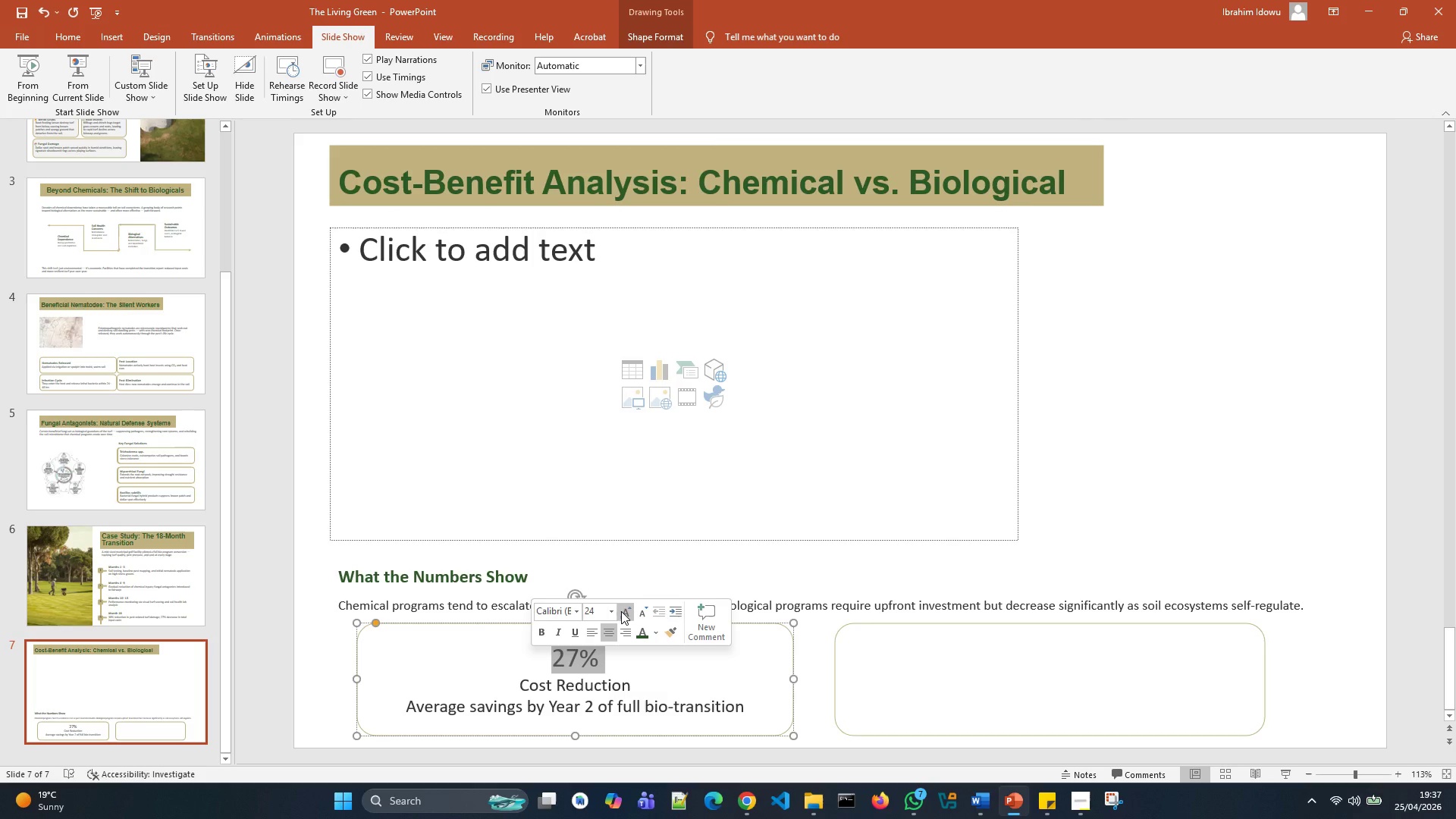 
left_click([621, 611])
 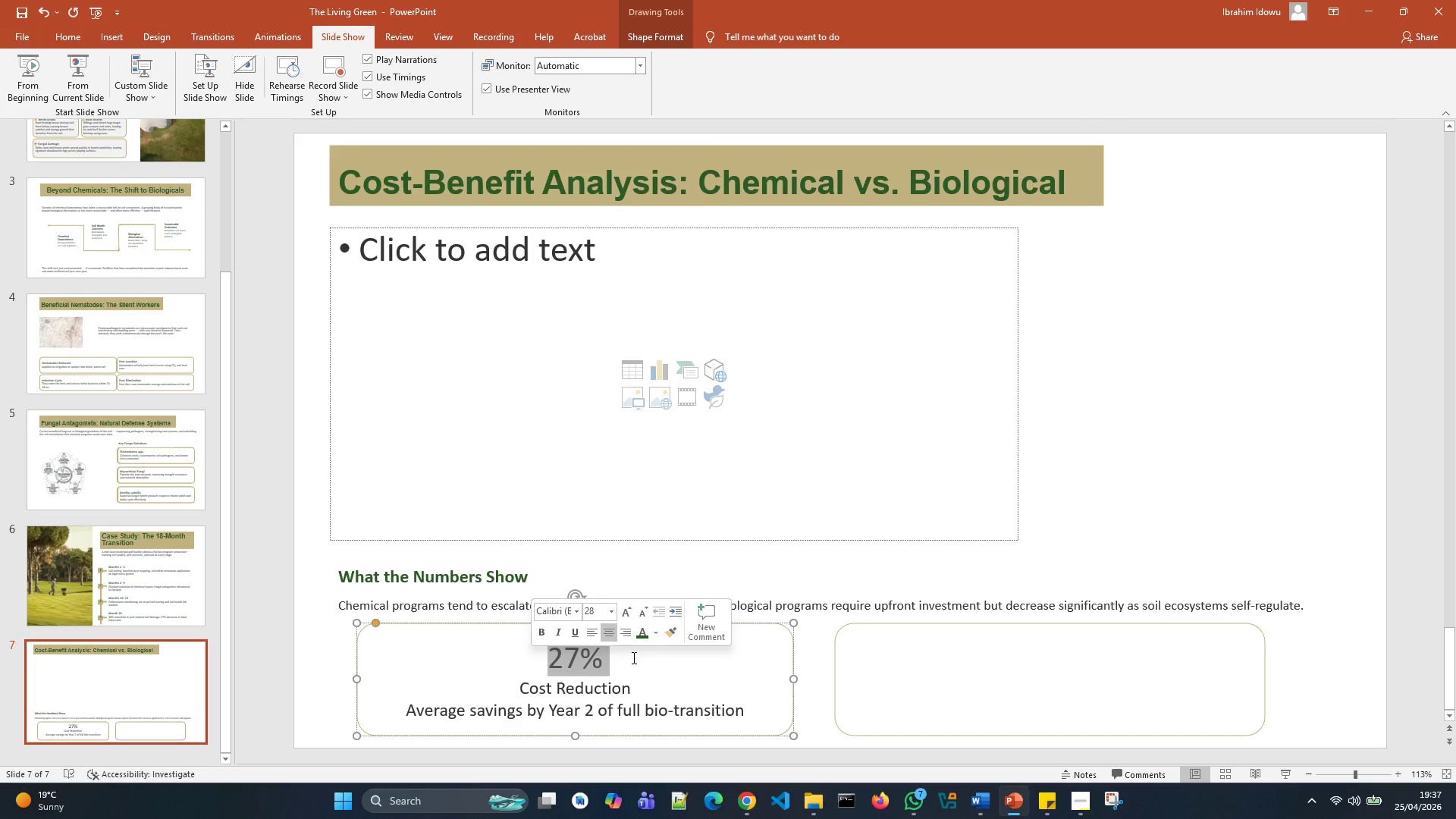 
left_click_drag(start_coordinate=[639, 682], to_coordinate=[544, 689])
 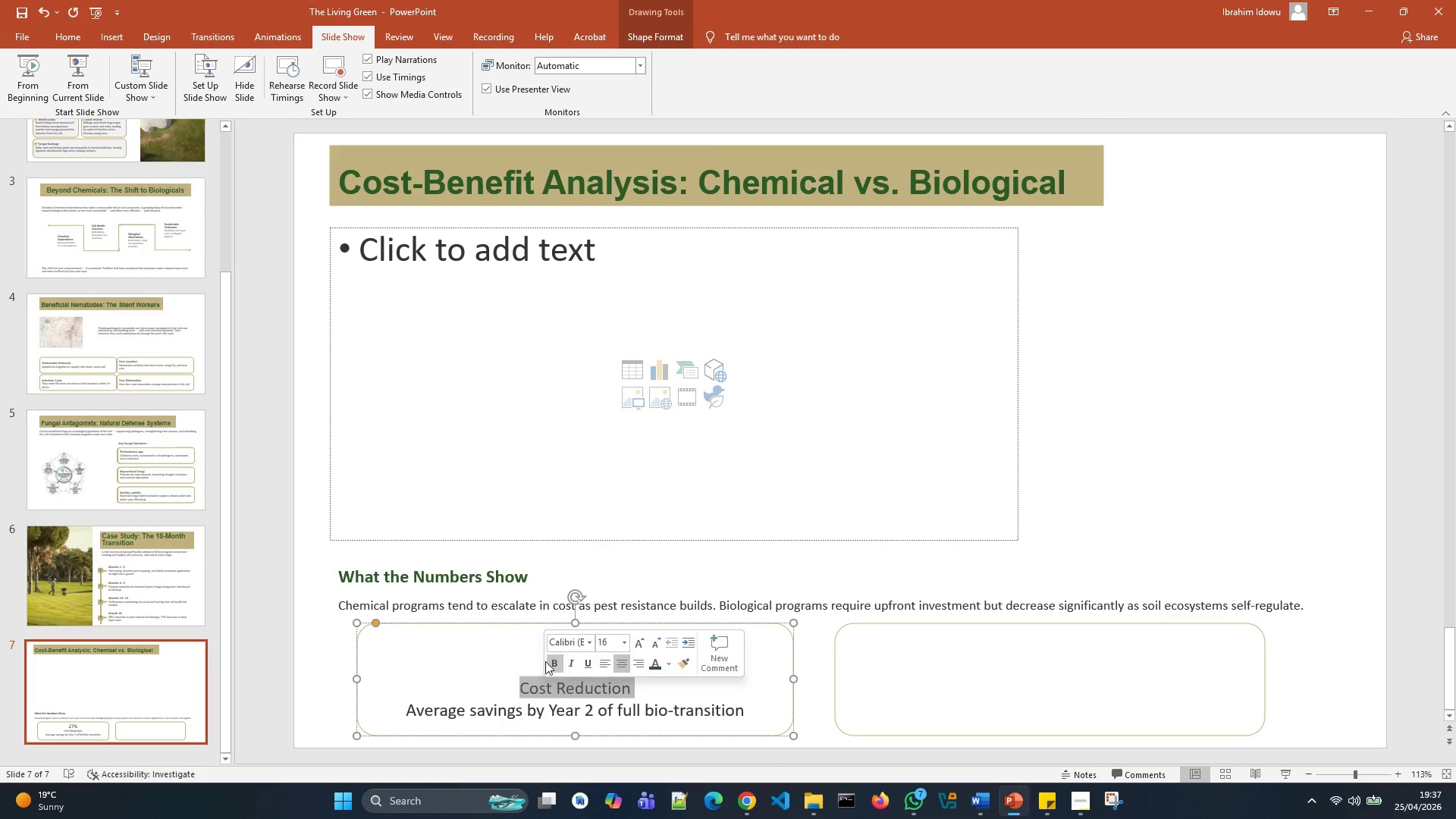 
left_click([538, 661])
 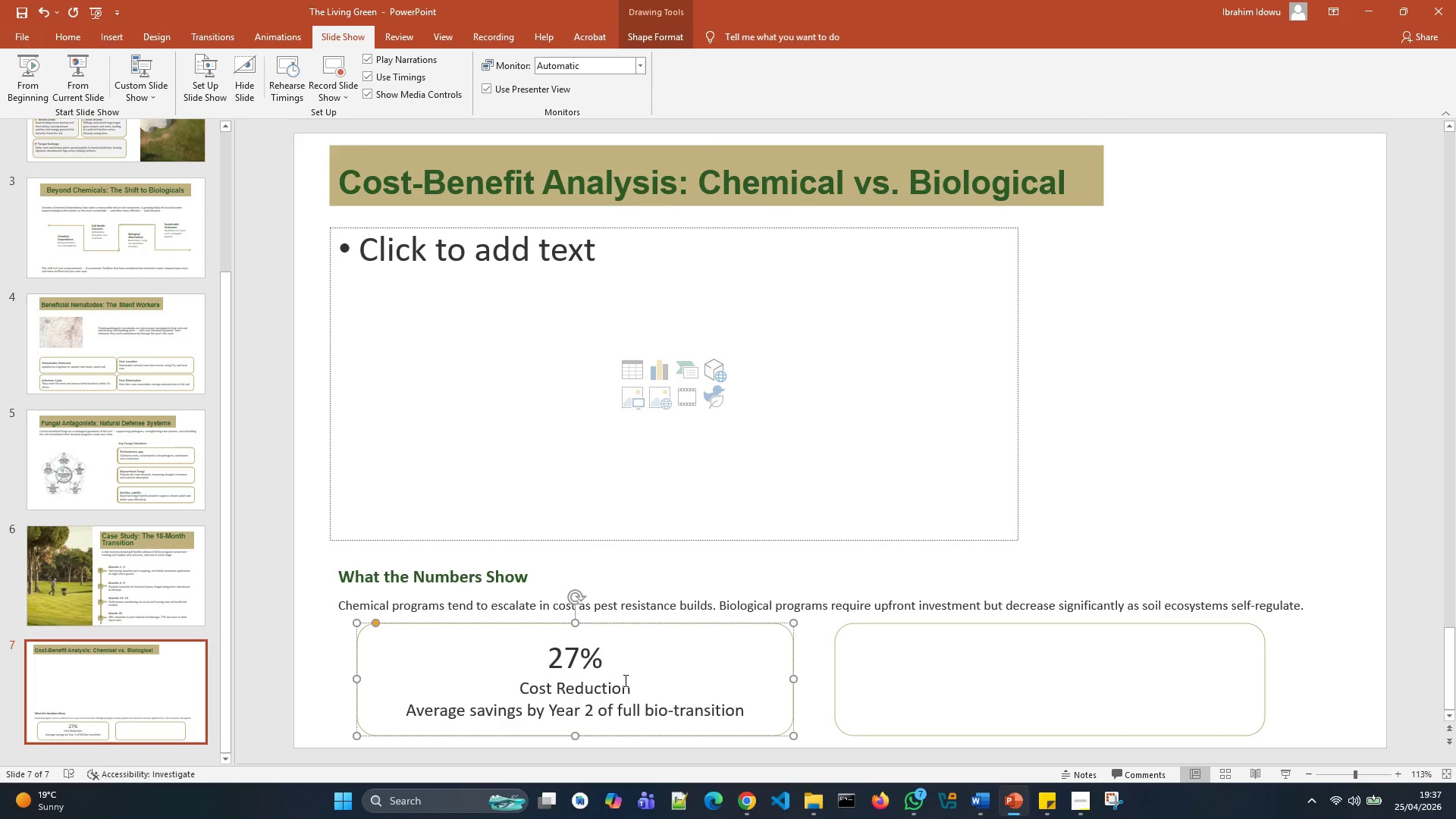 
left_click_drag(start_coordinate=[630, 682], to_coordinate=[535, 689])
 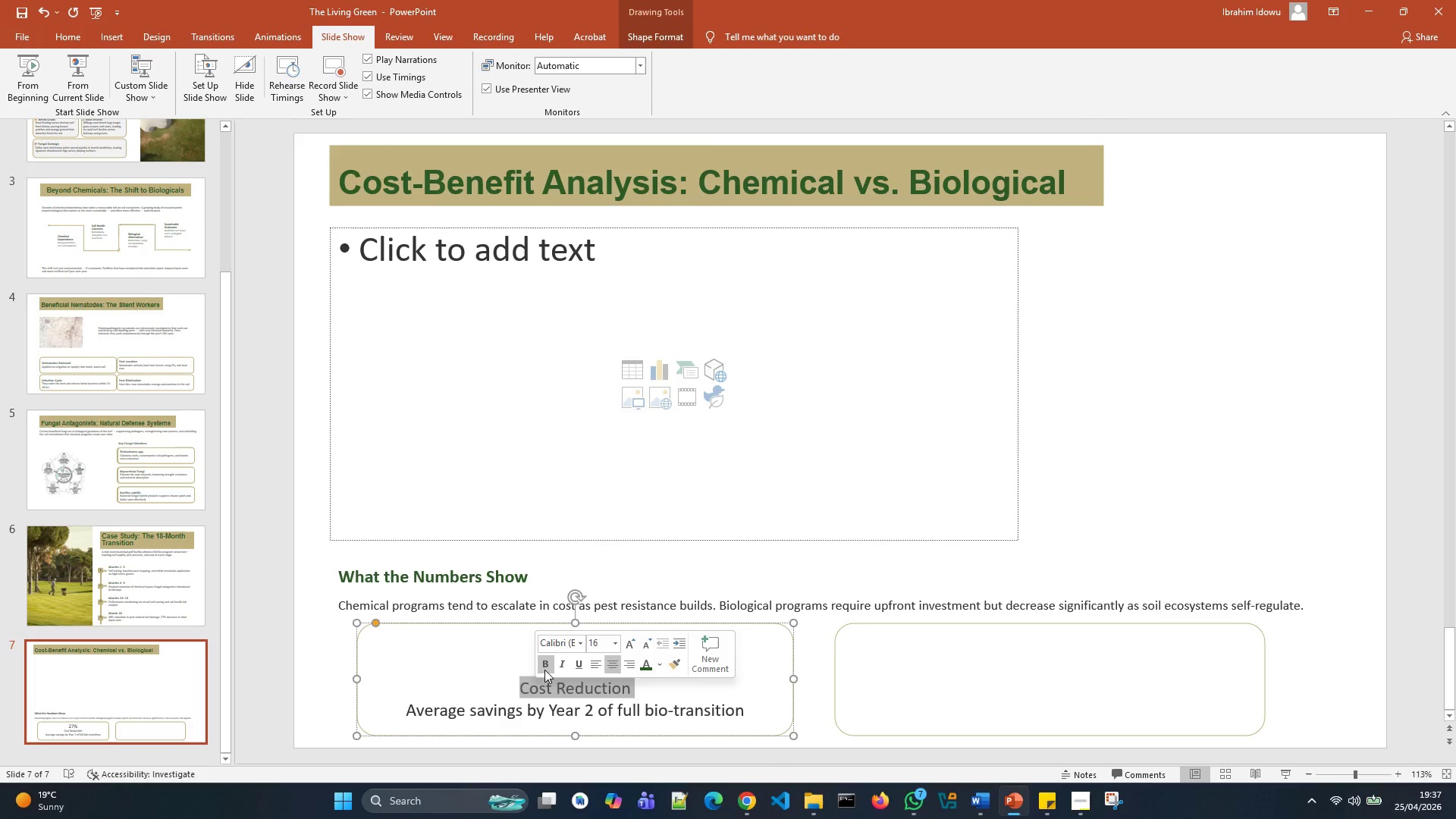 
left_click([544, 670])
 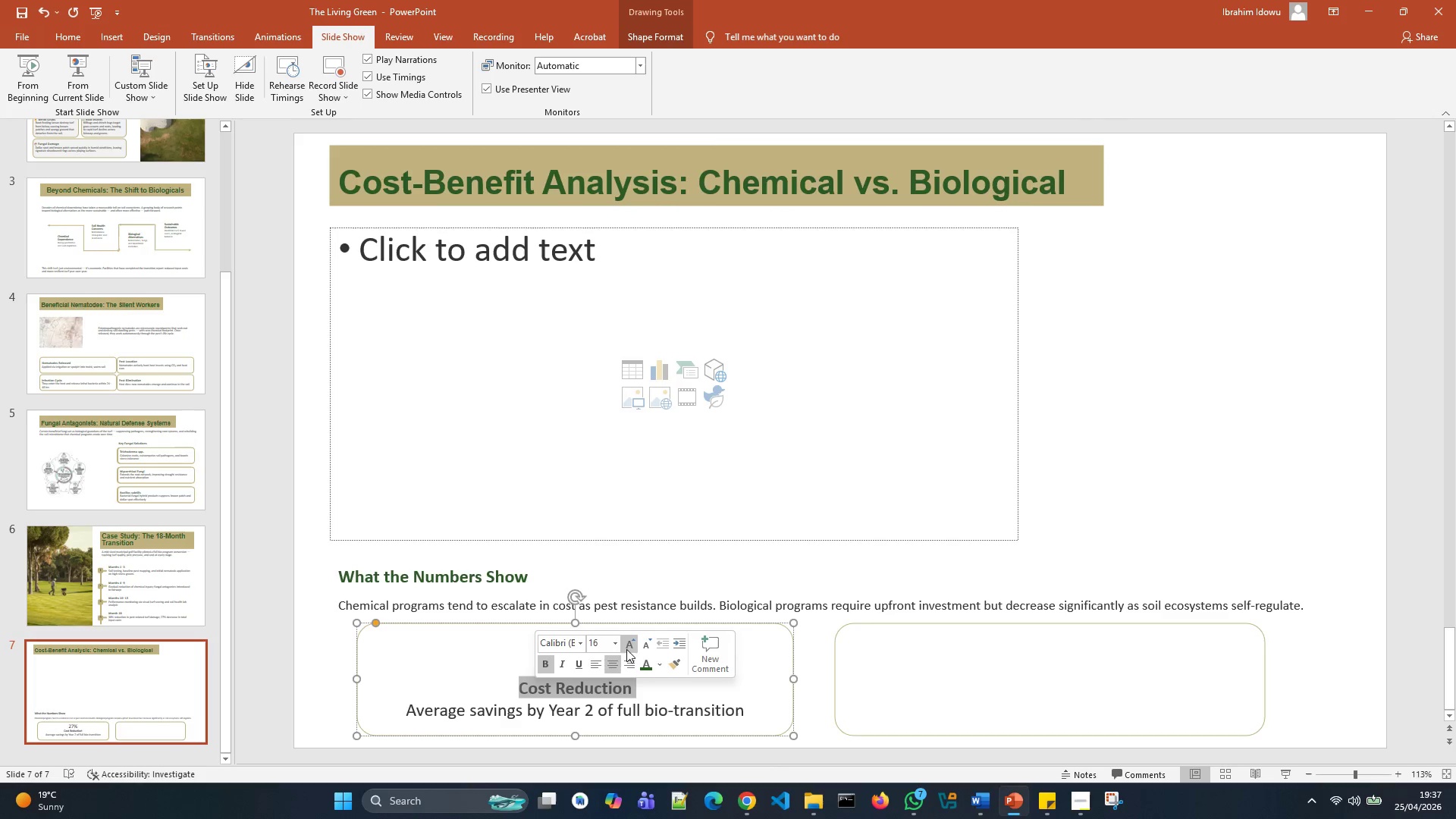 
left_click([627, 648])
 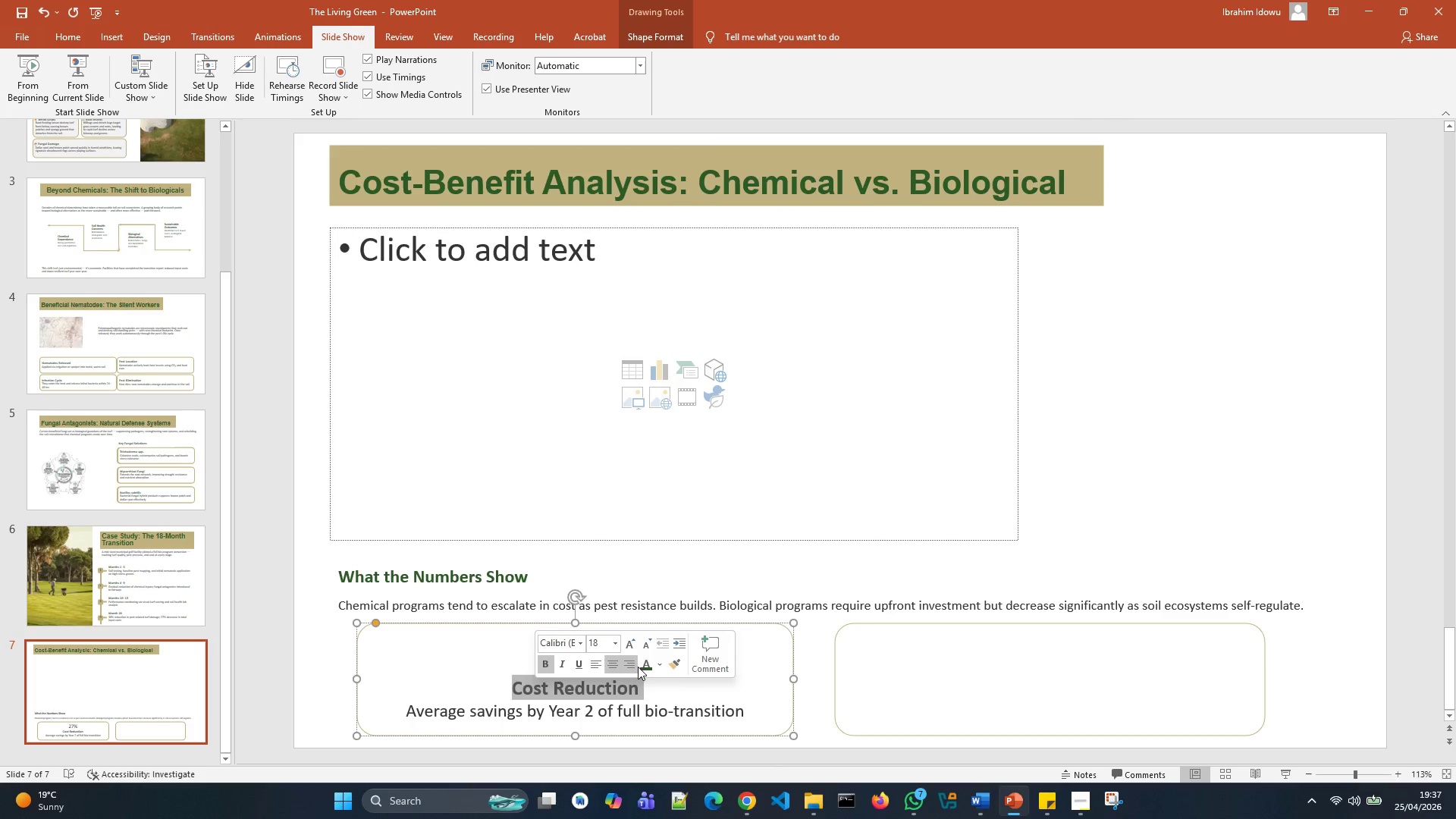 
left_click([642, 665])
 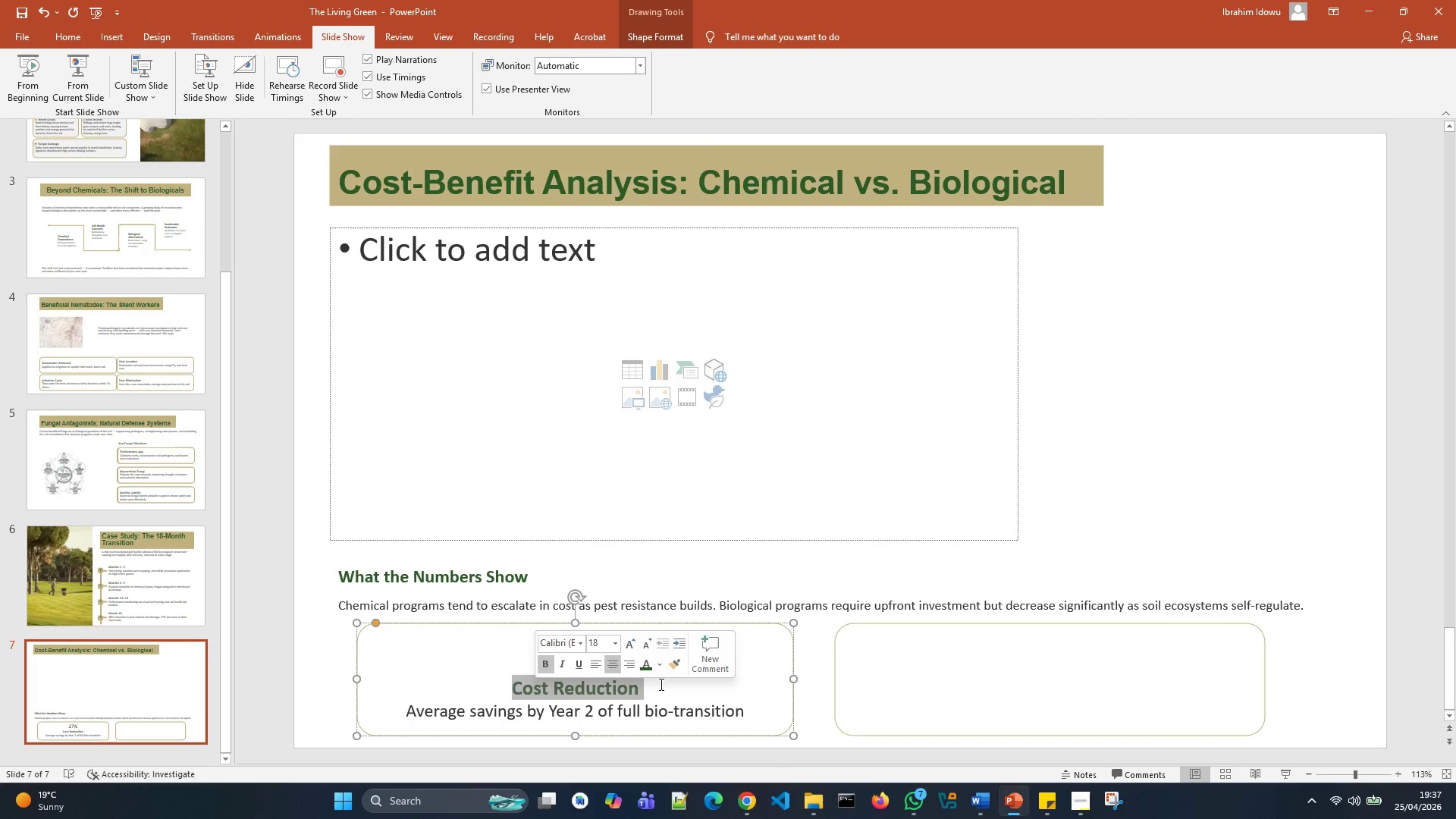 
left_click([677, 687])
 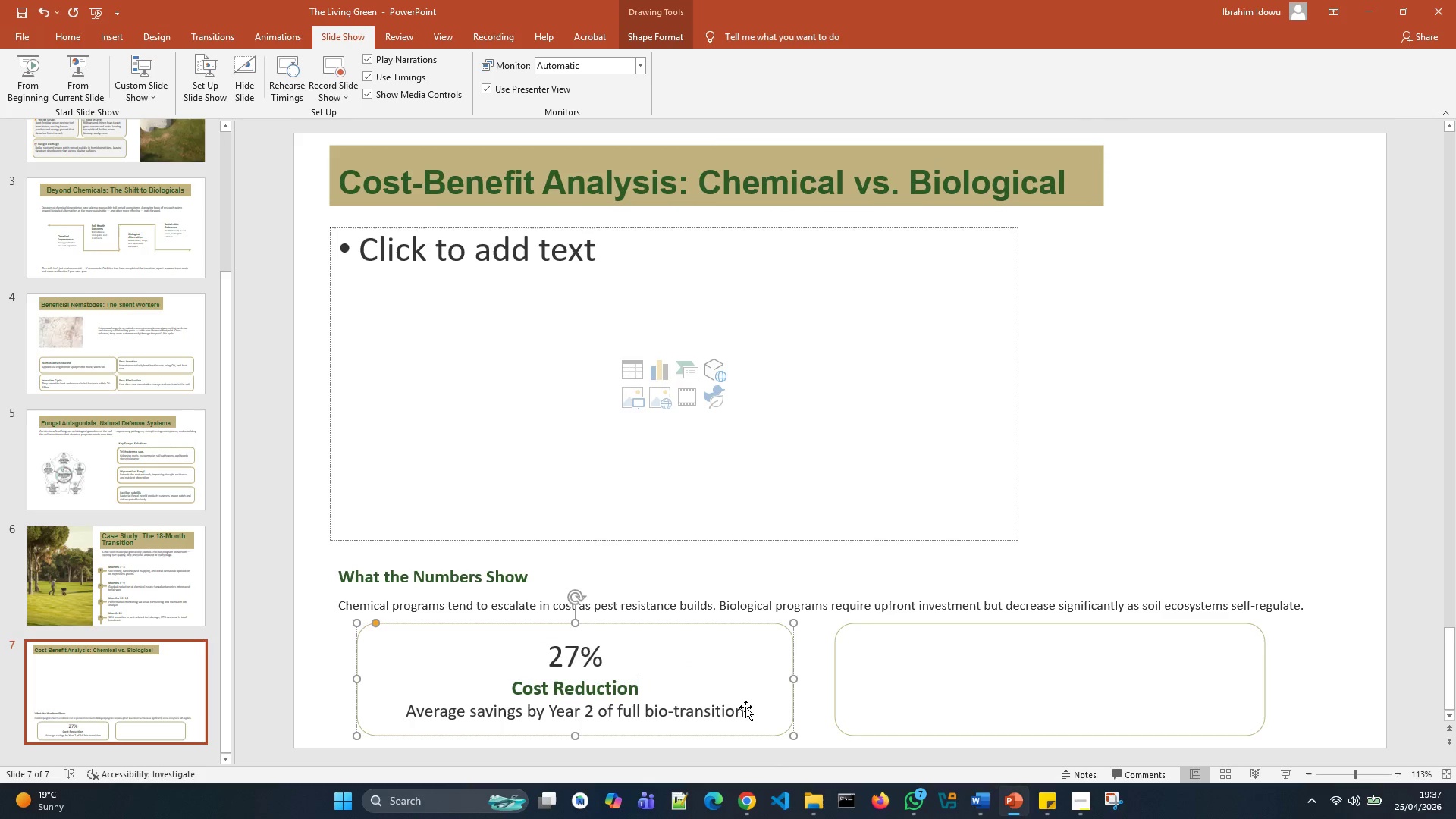 
left_click_drag(start_coordinate=[745, 708], to_coordinate=[739, 708])
 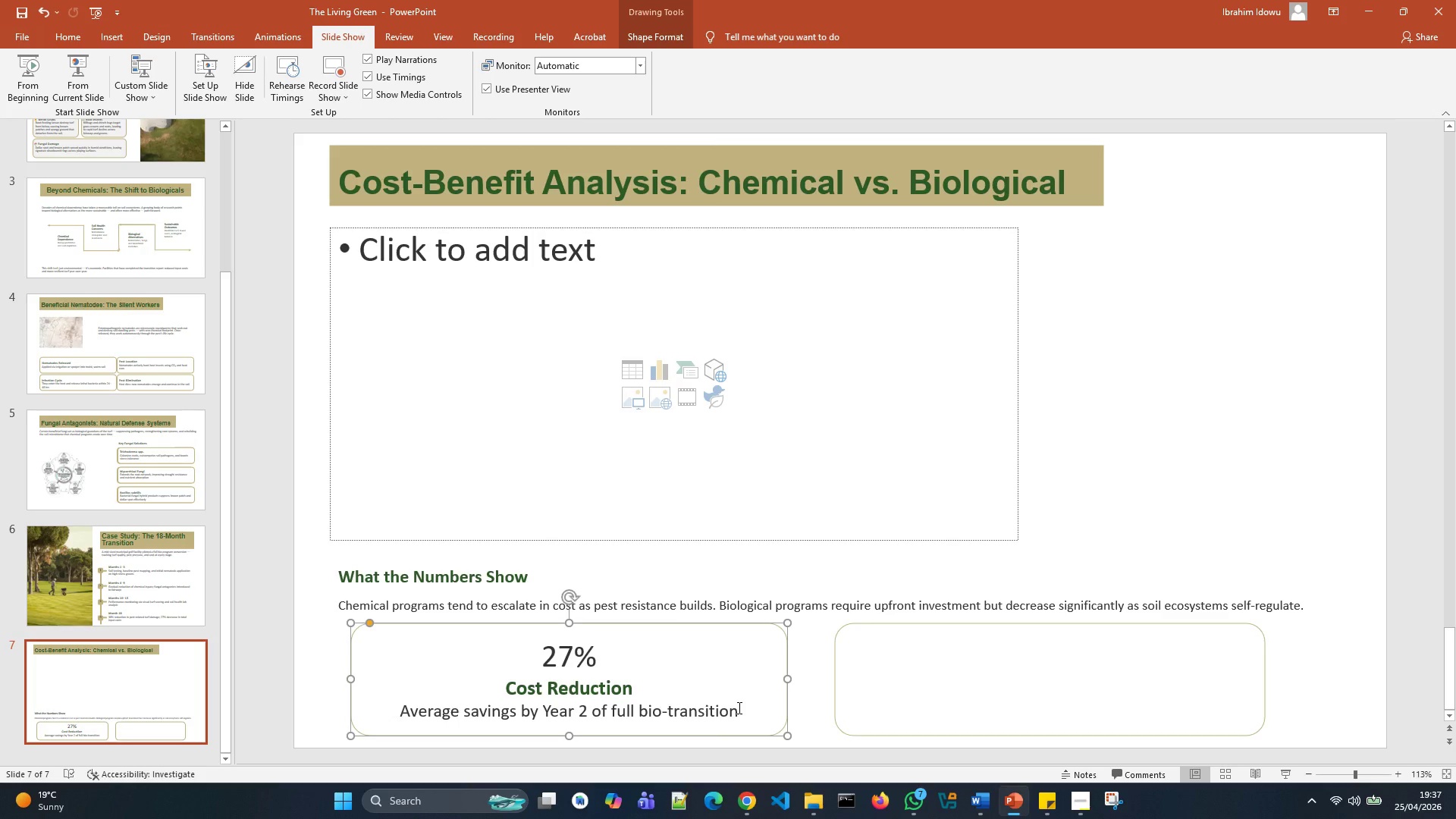 
key(Control+Z)
 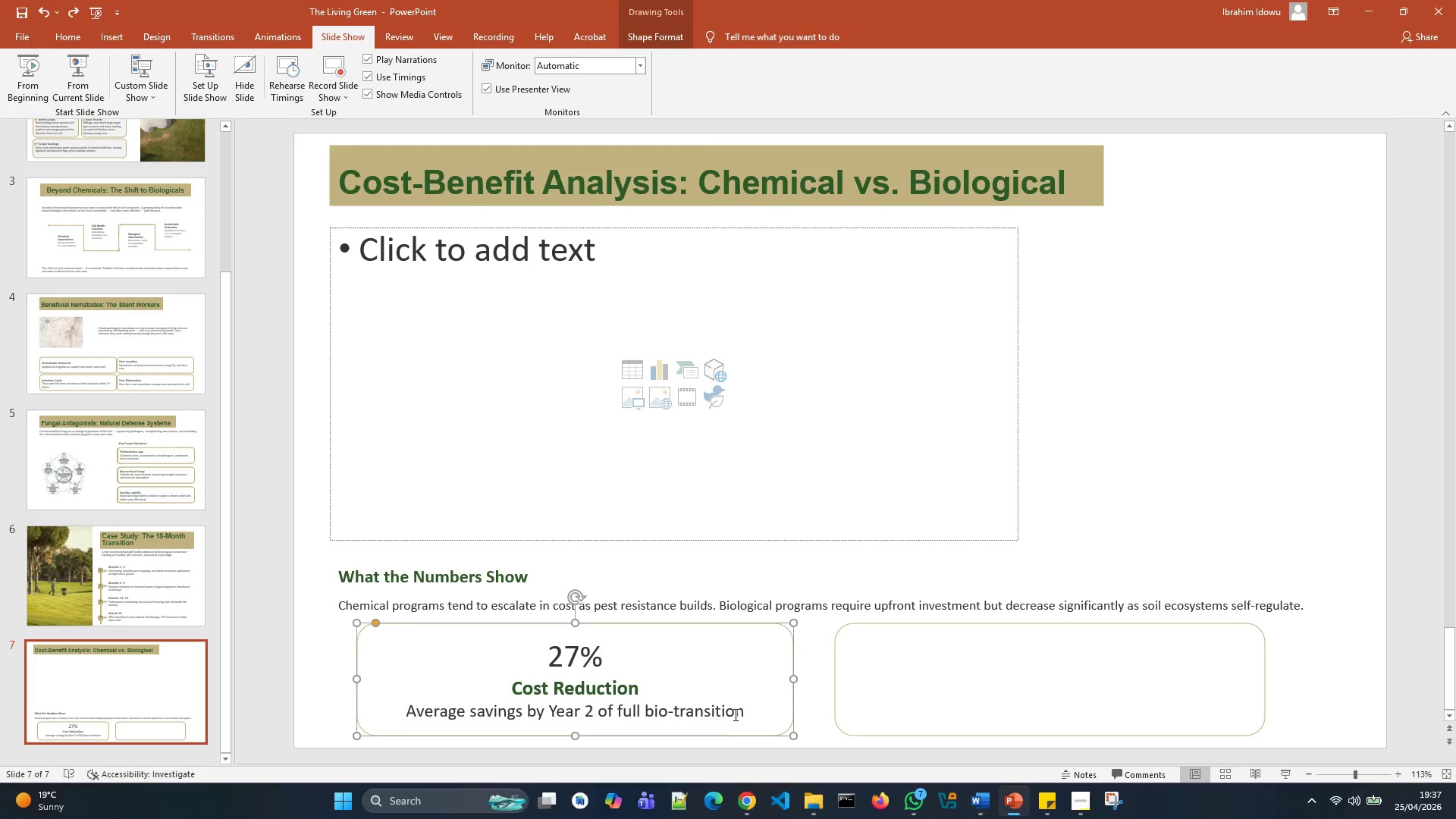 
left_click([738, 714])
 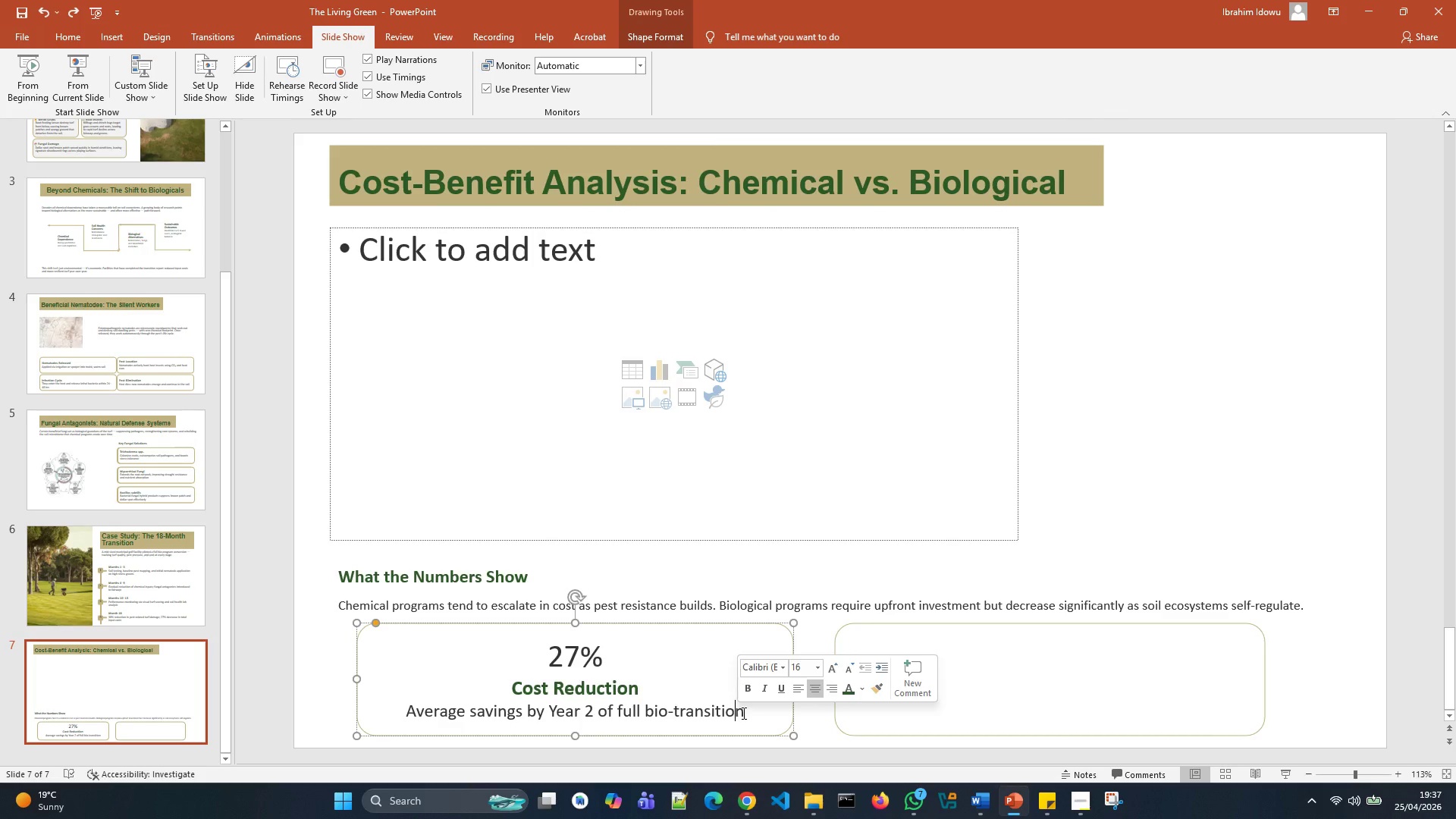 
left_click([742, 713])
 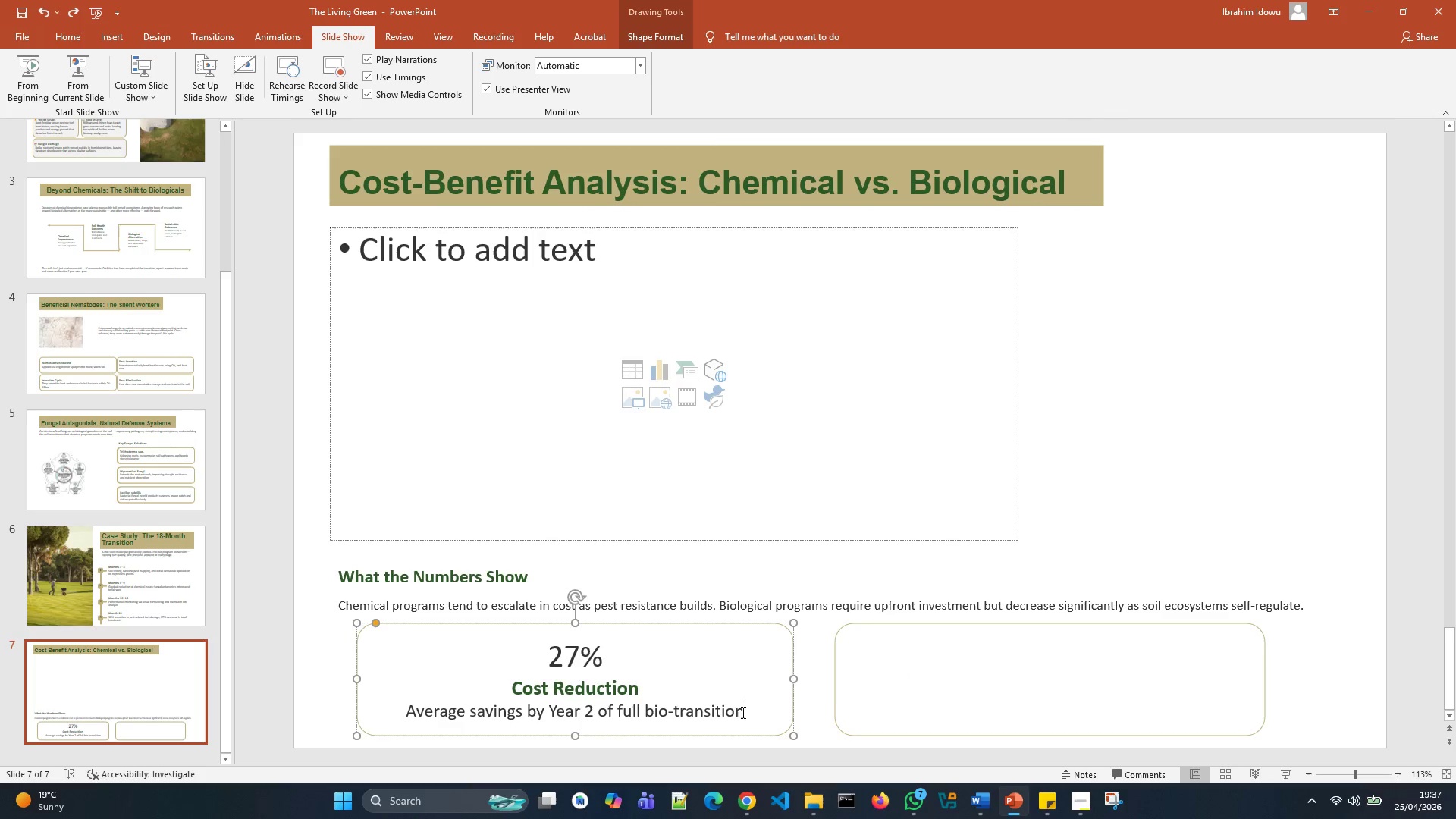 
left_click_drag(start_coordinate=[741, 711], to_coordinate=[444, 701])
 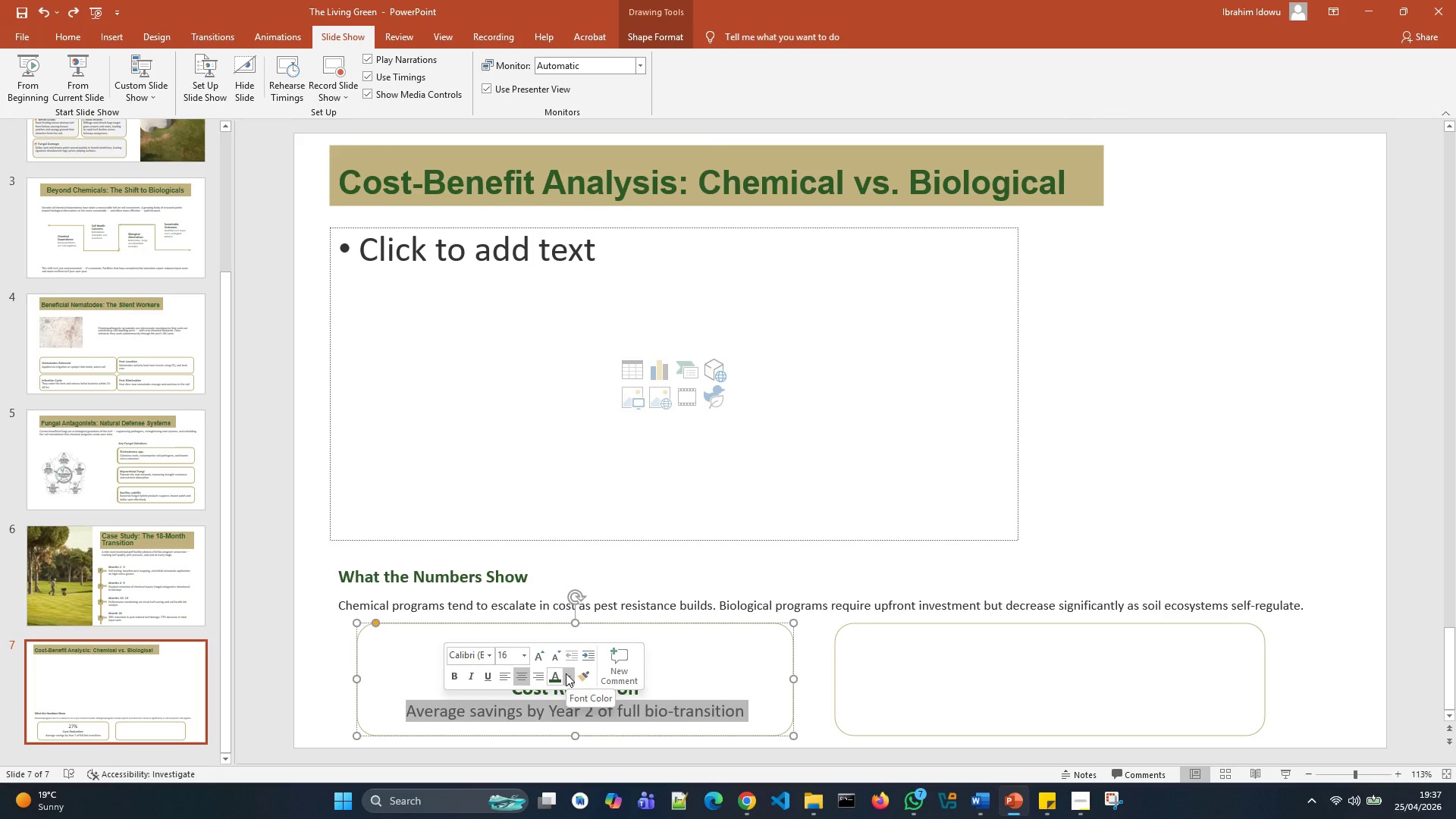 
left_click([724, 684])
 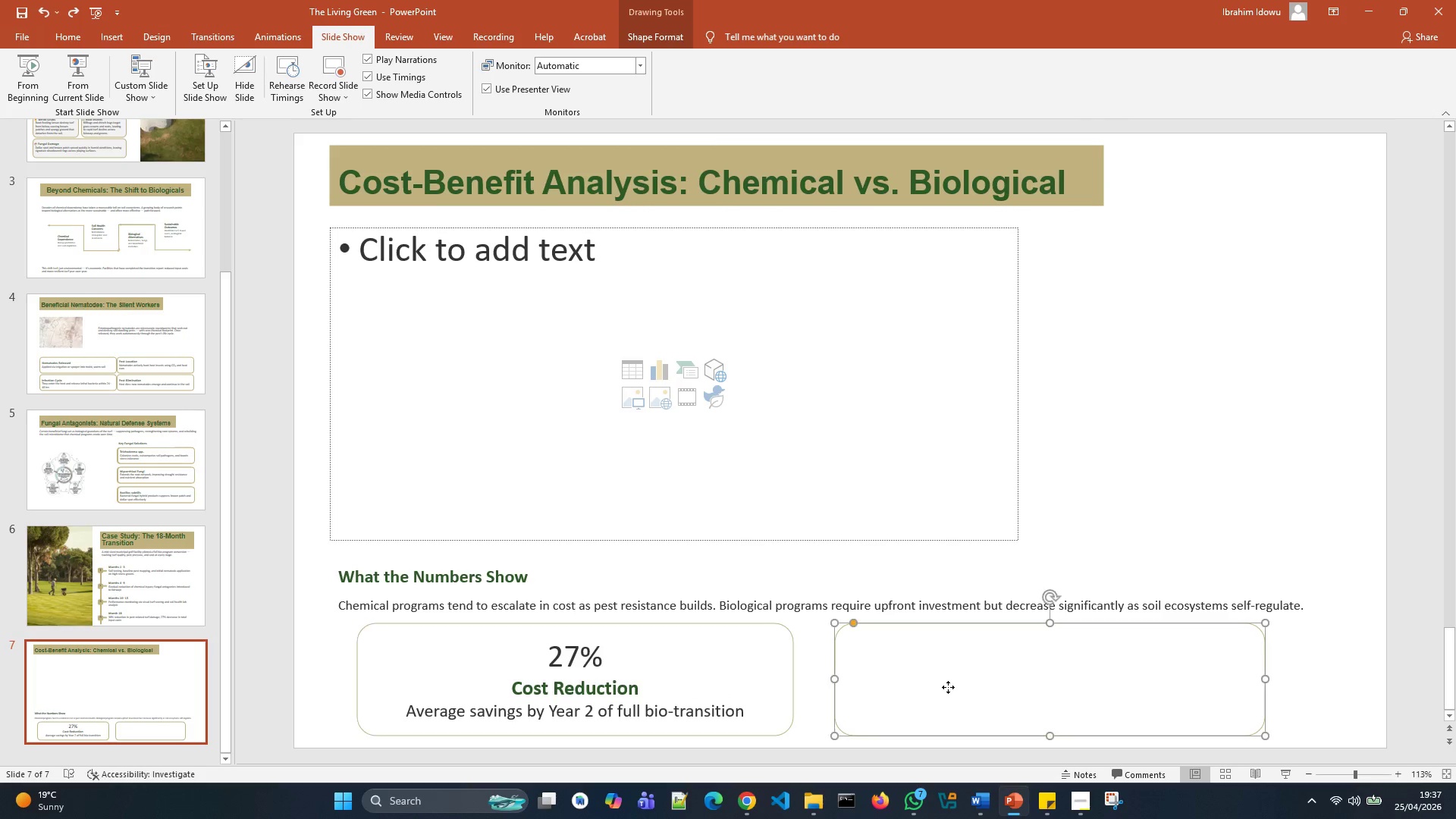 
left_click([732, 662])
 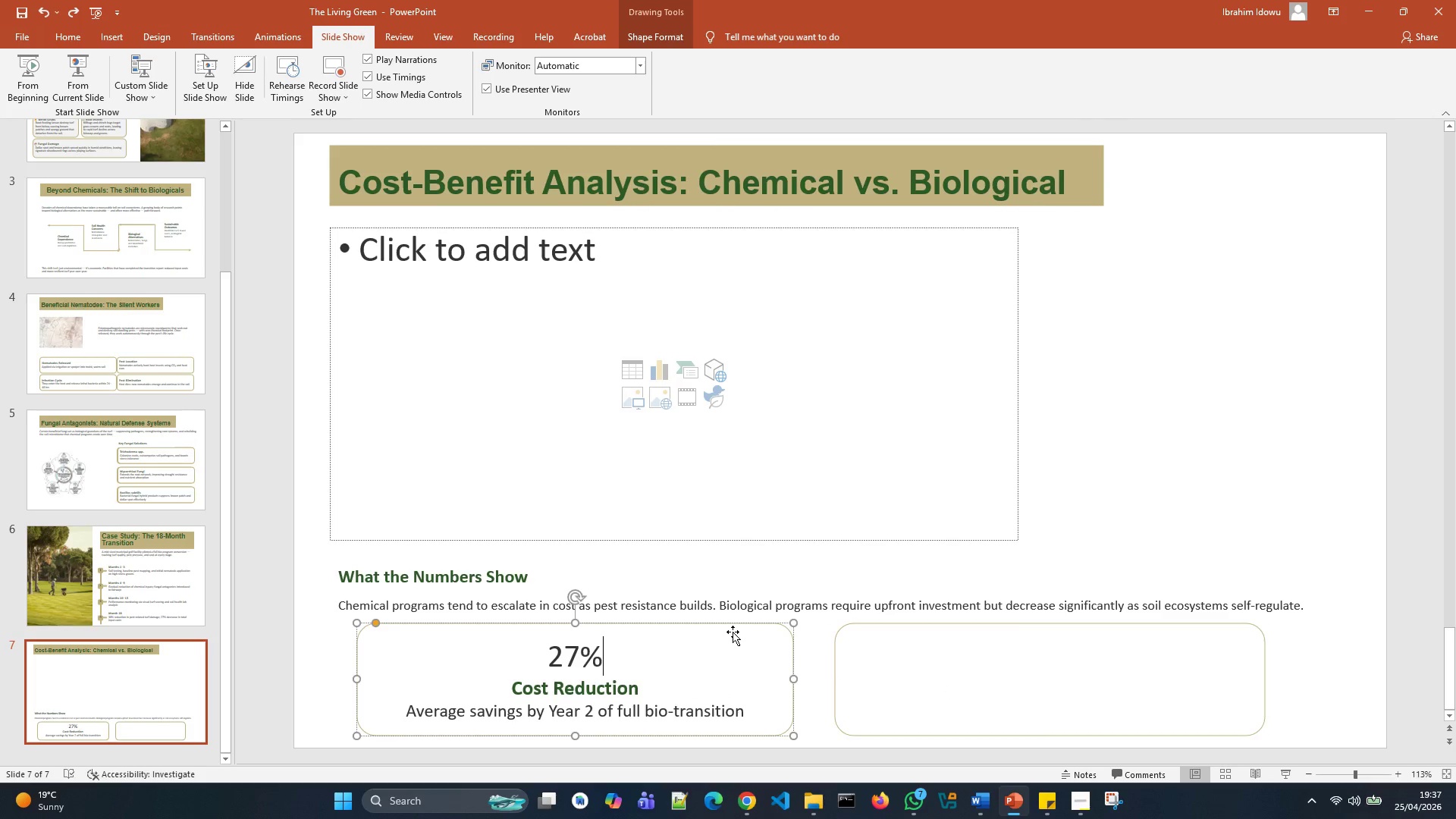 
left_click([733, 632])
 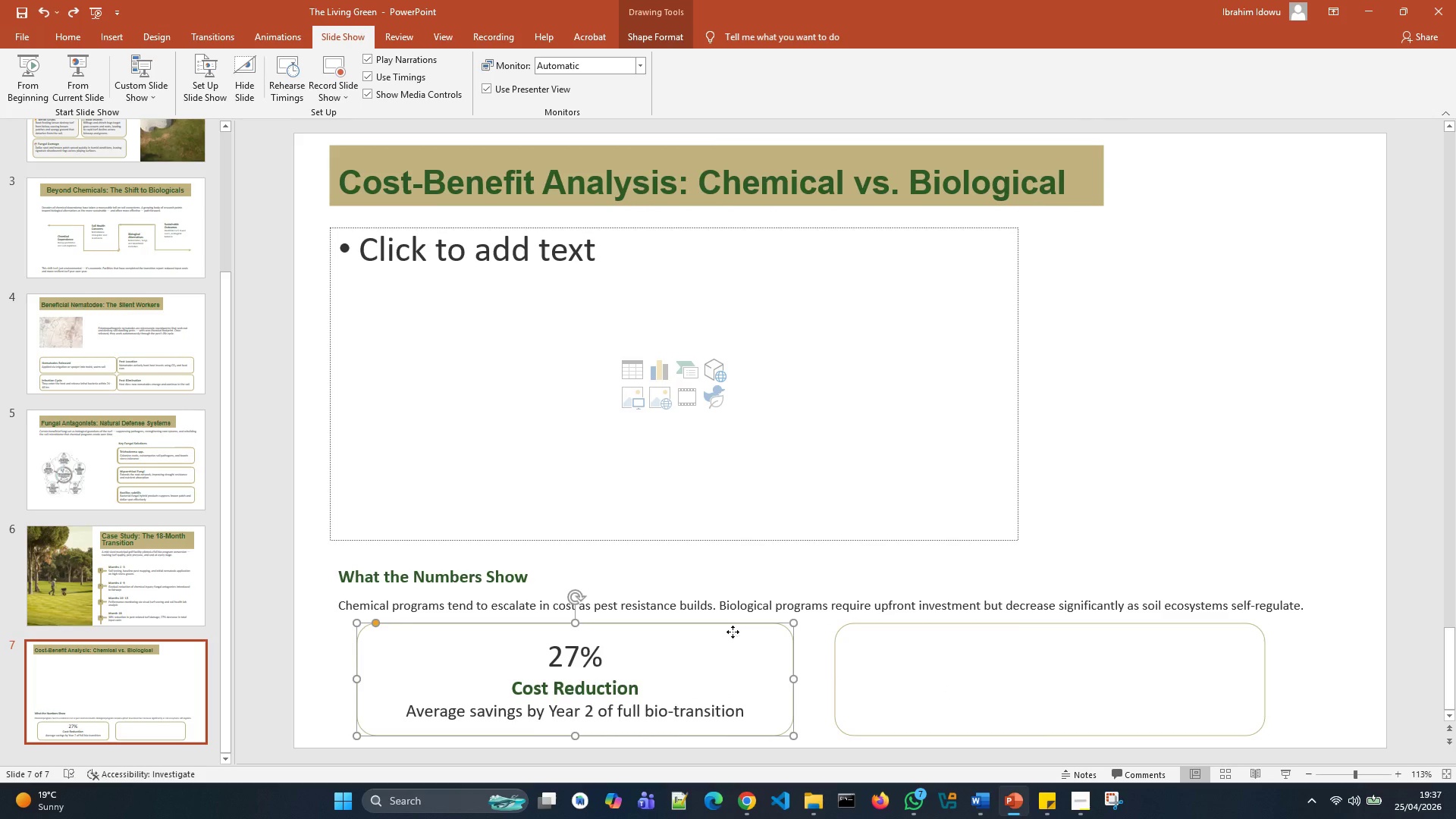 
right_click([733, 632])
 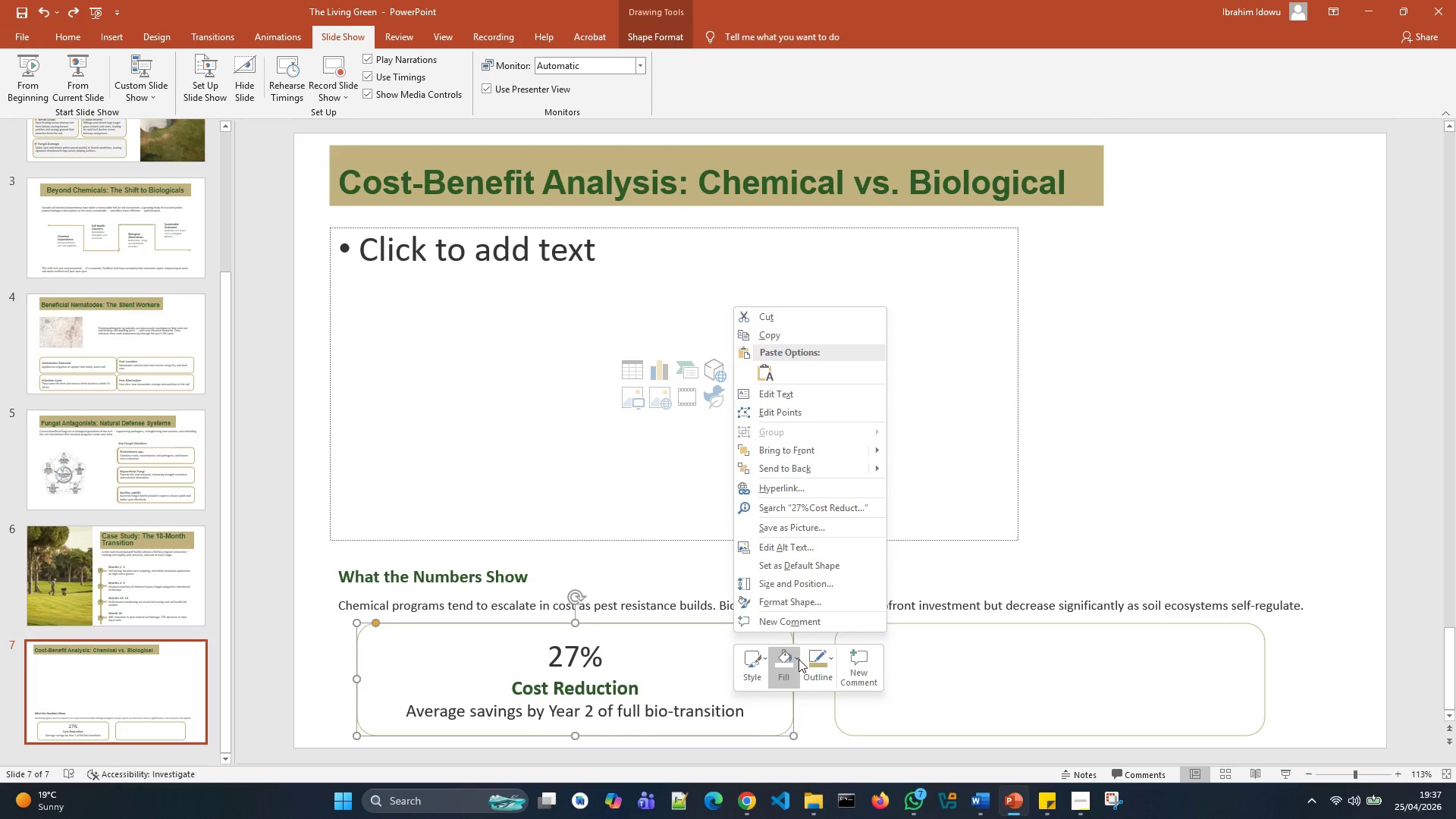 
left_click([824, 662])
 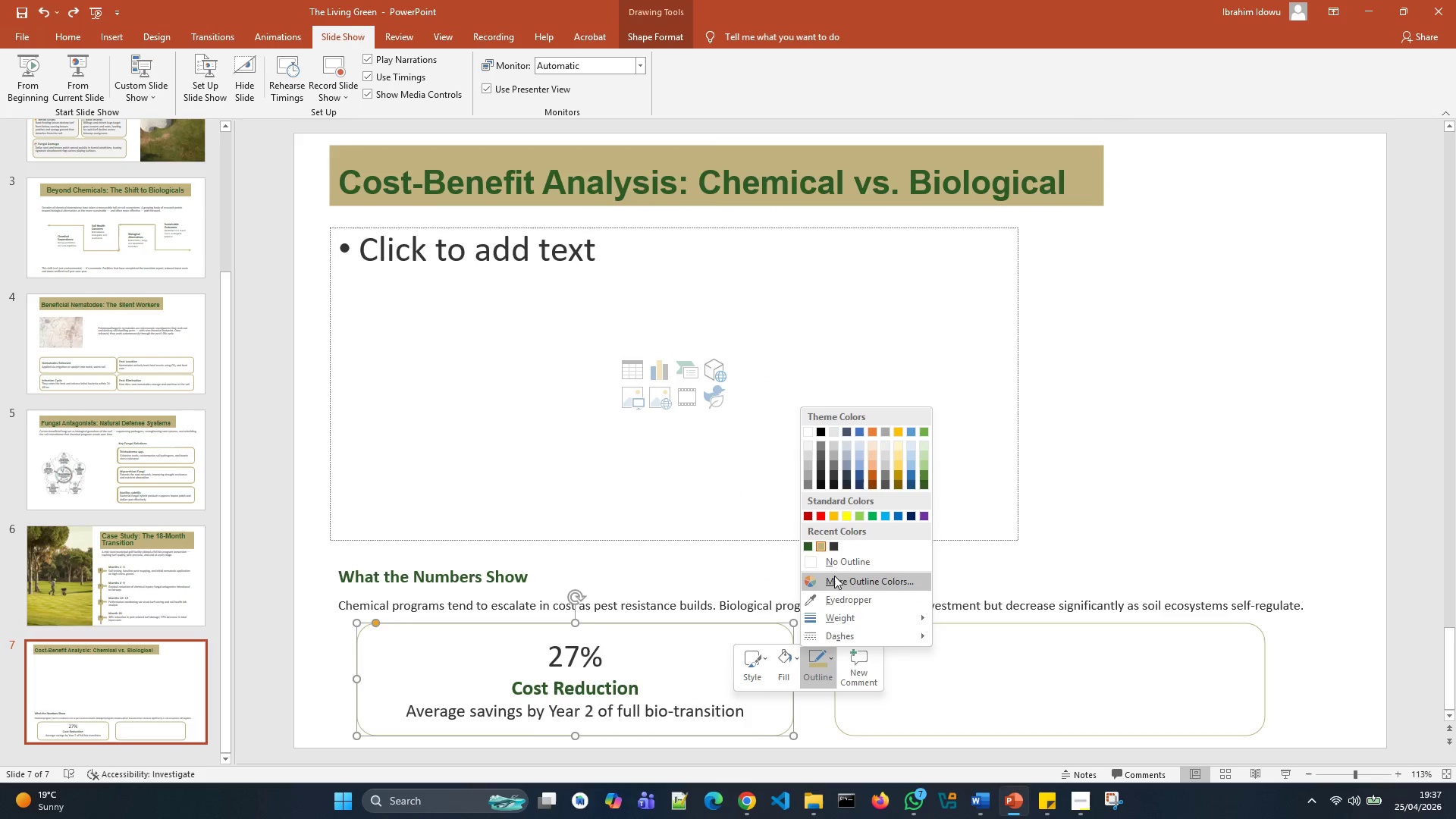 
left_click([820, 565])
 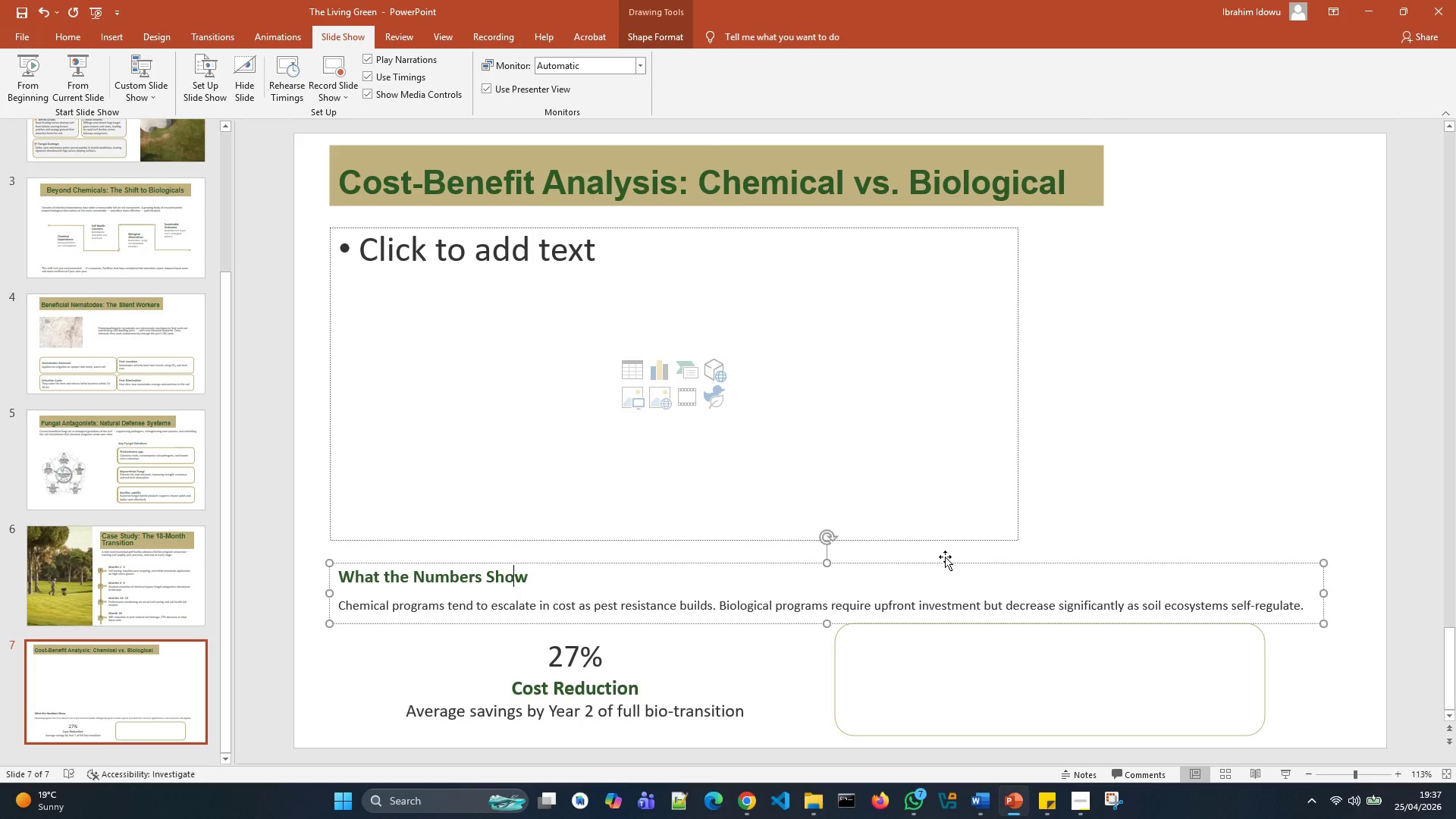 
left_click([1082, 526])
 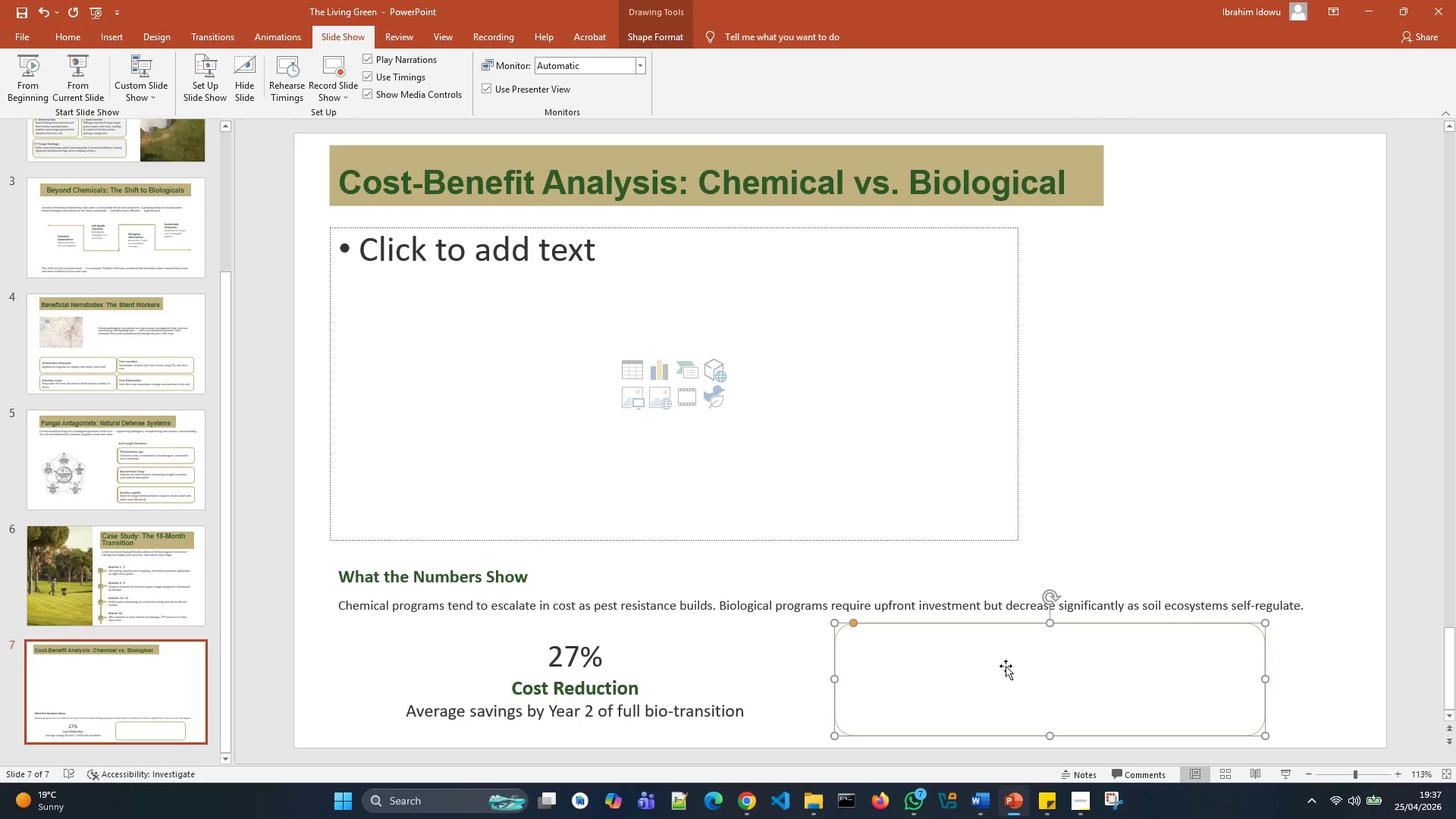 
left_click([984, 673])
 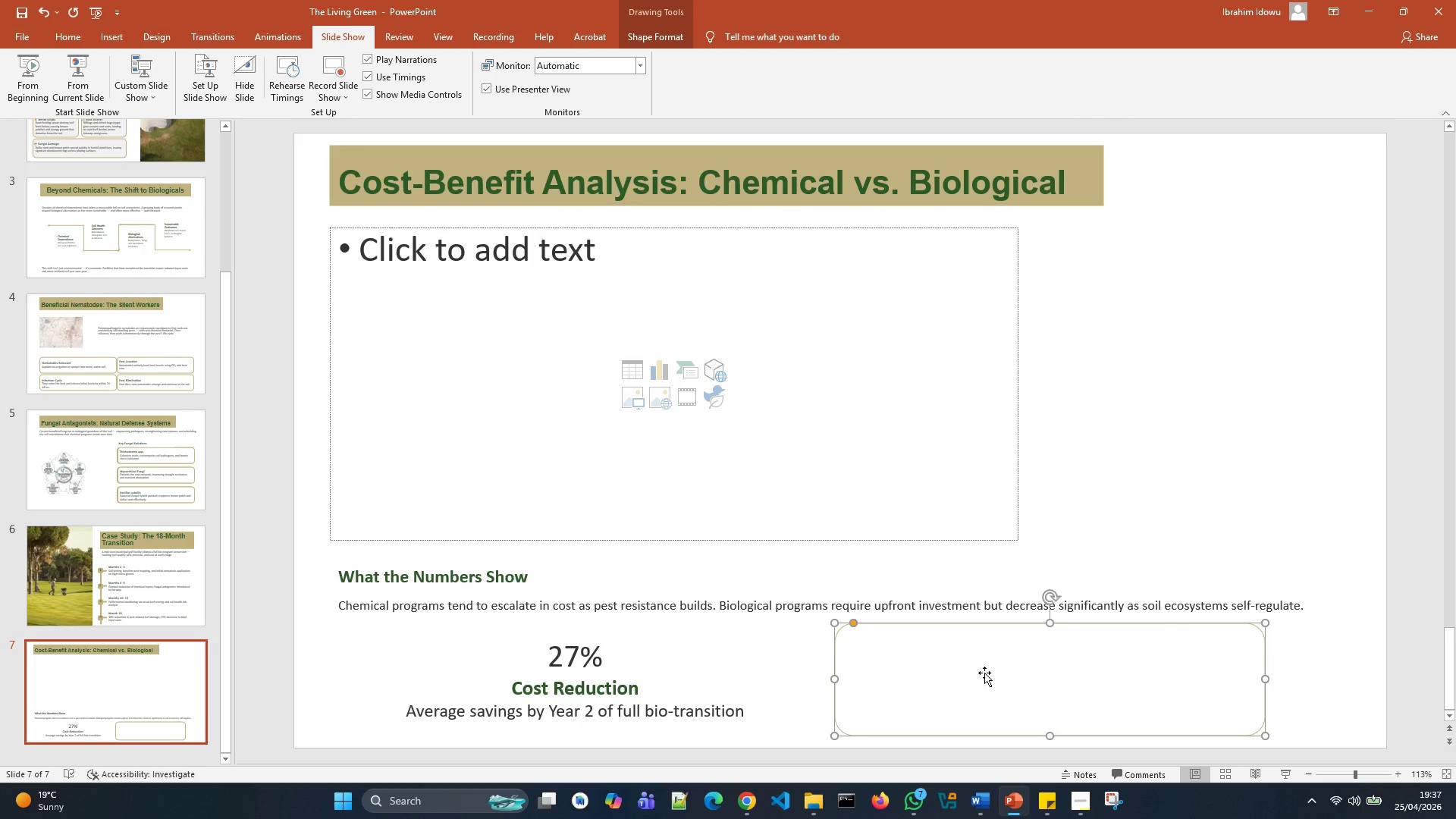 
double_click([984, 673])
 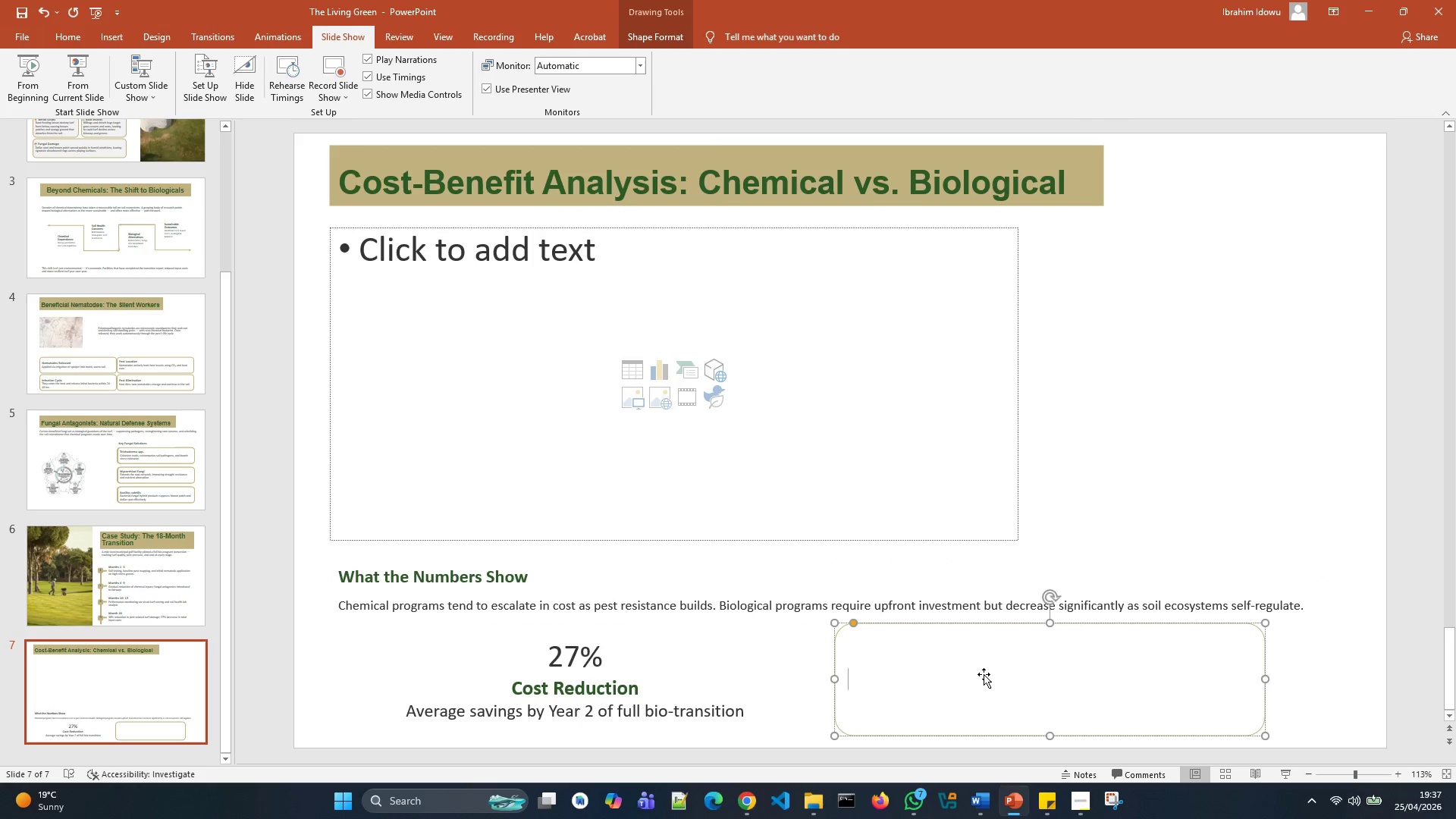 
type(3x)
 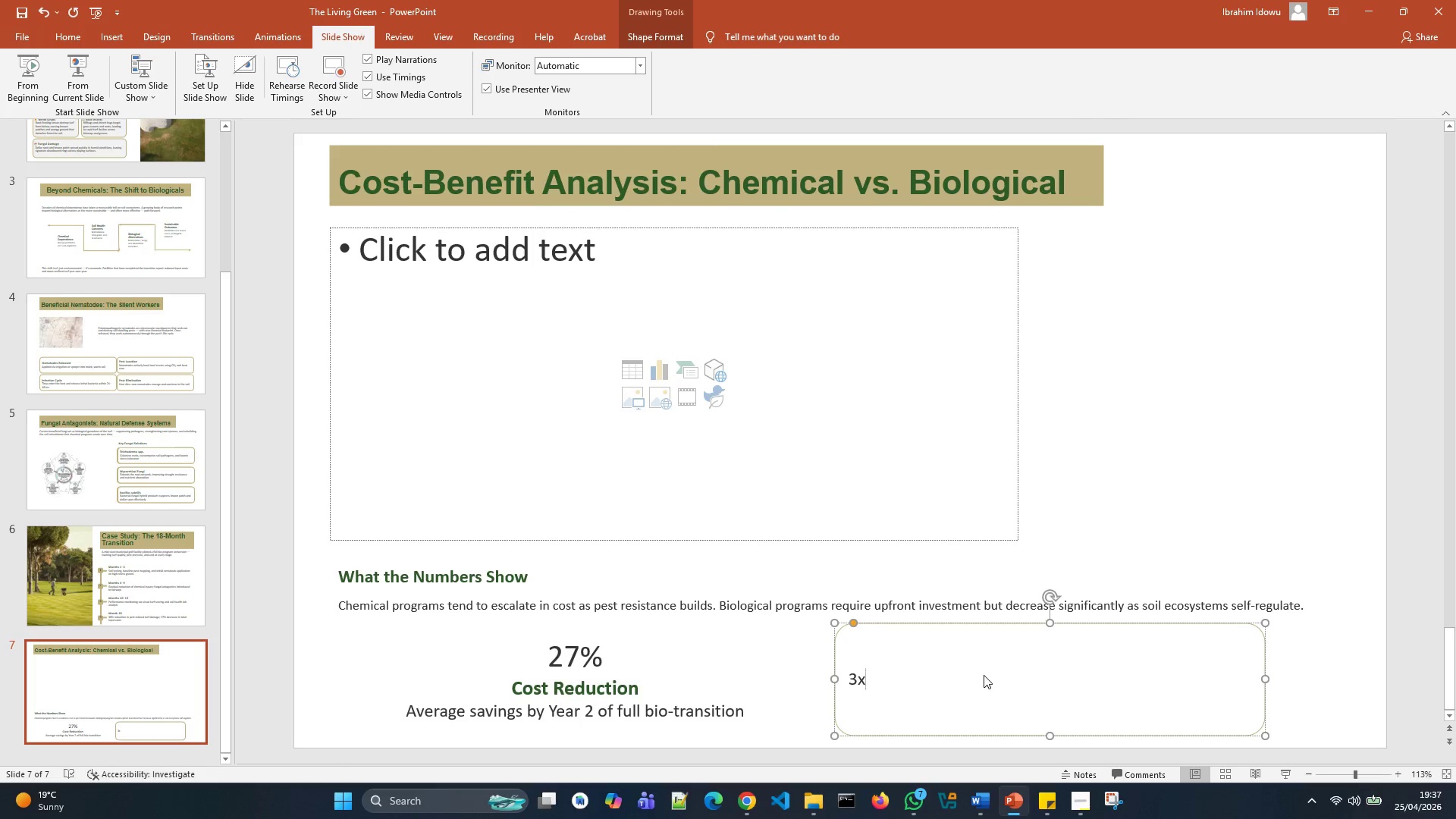 
key(Enter)
 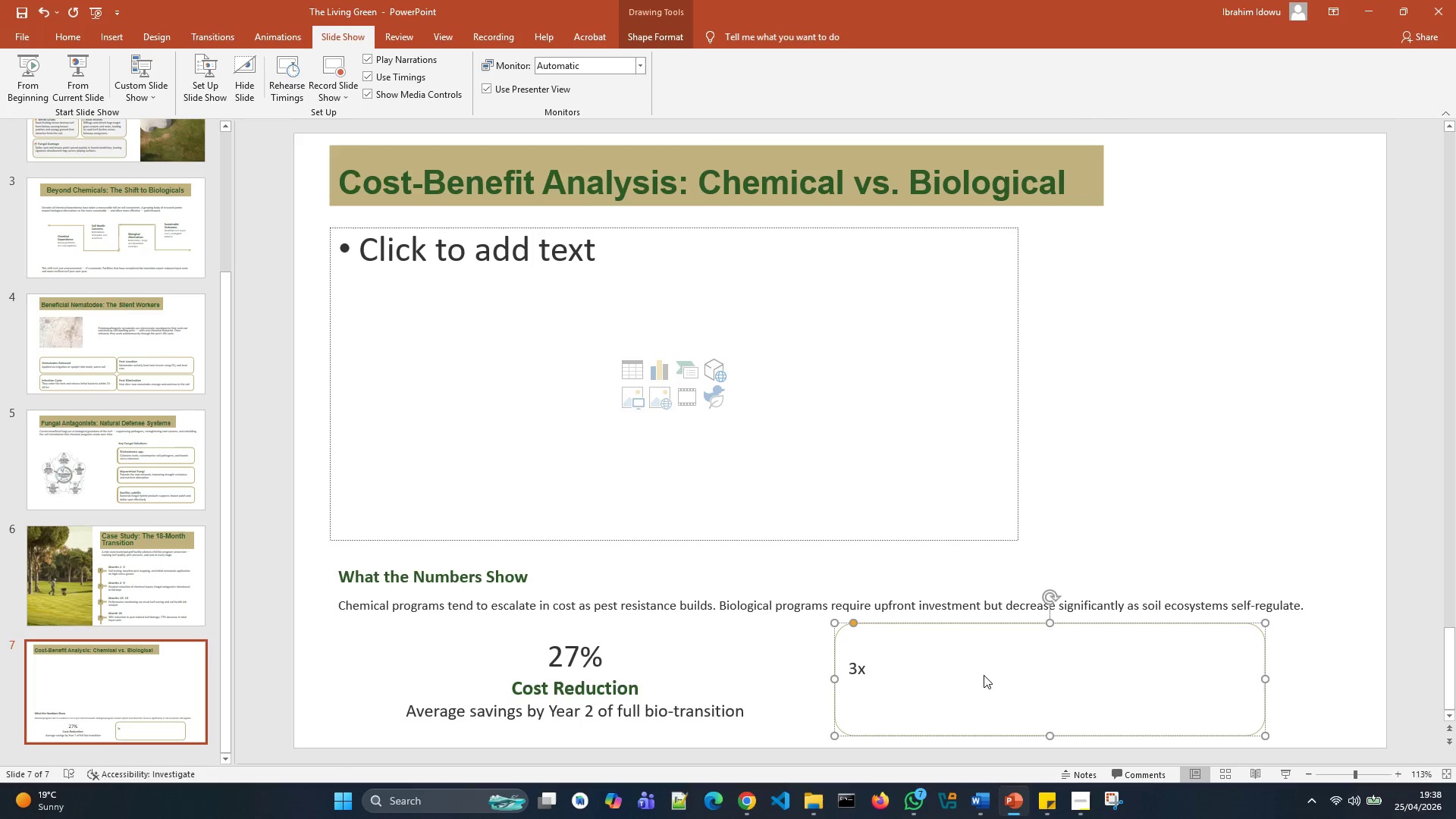 
wait(13.22)
 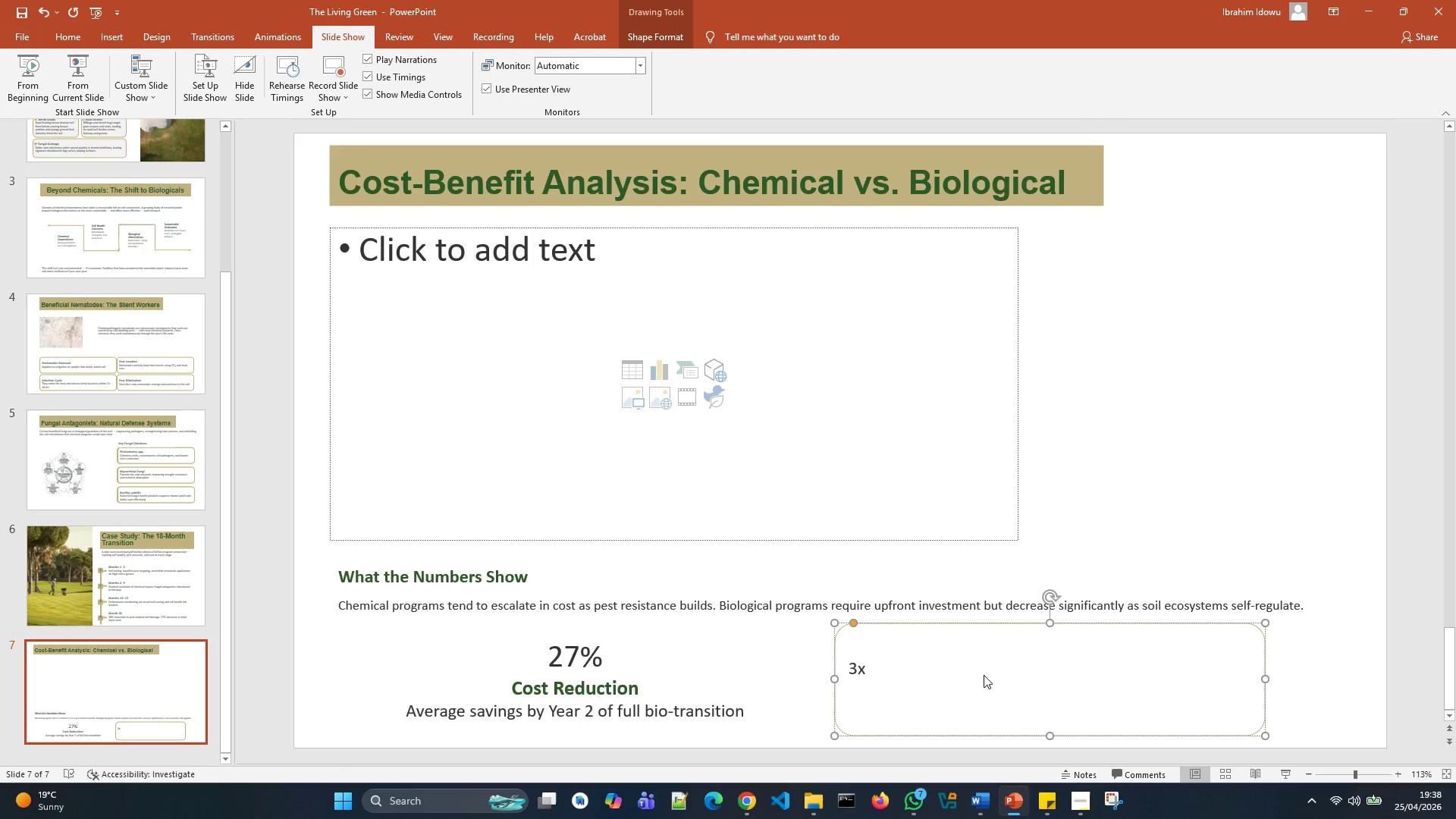 
left_click([1087, 731])
 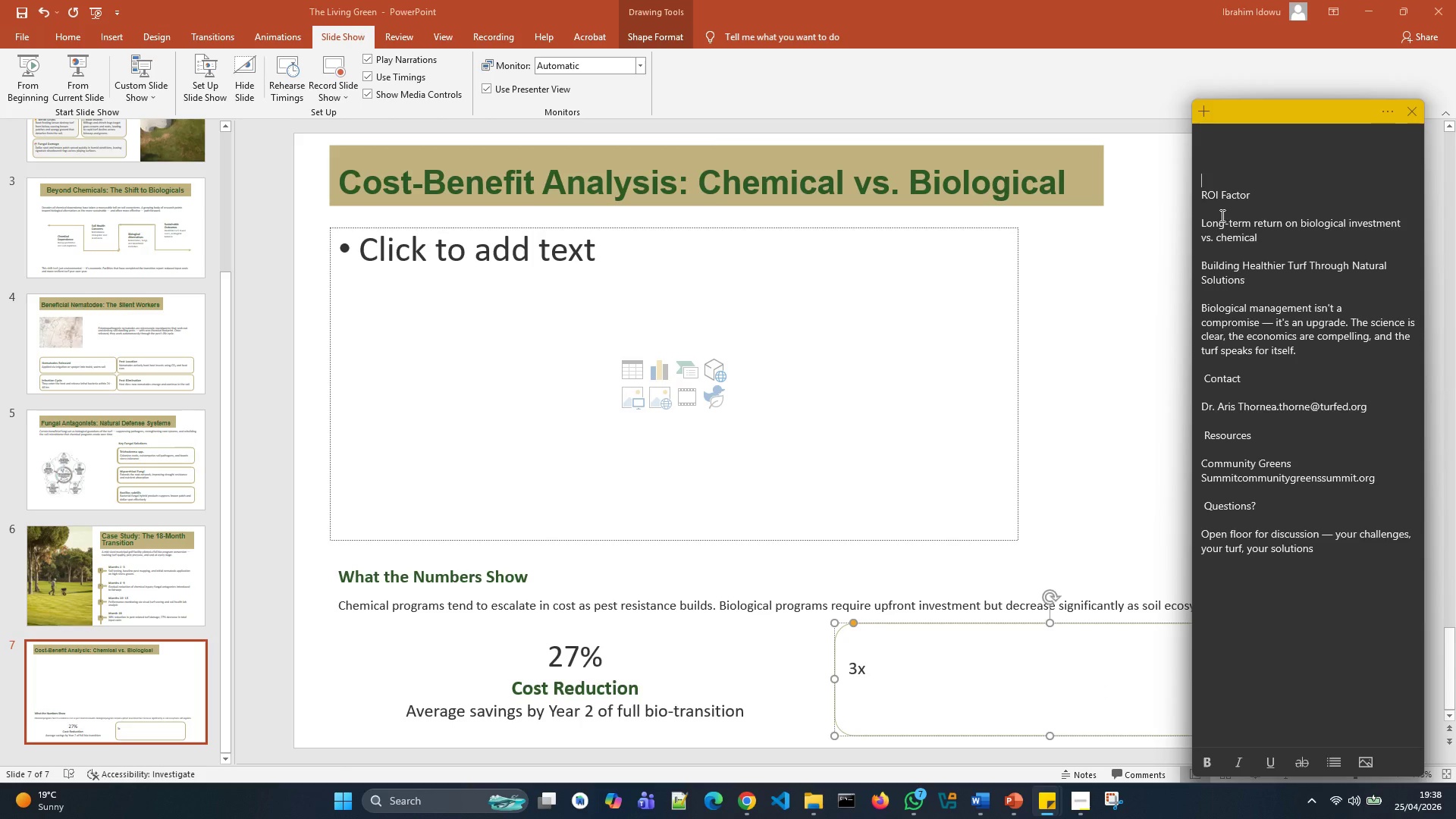 
left_click([1221, 210])
 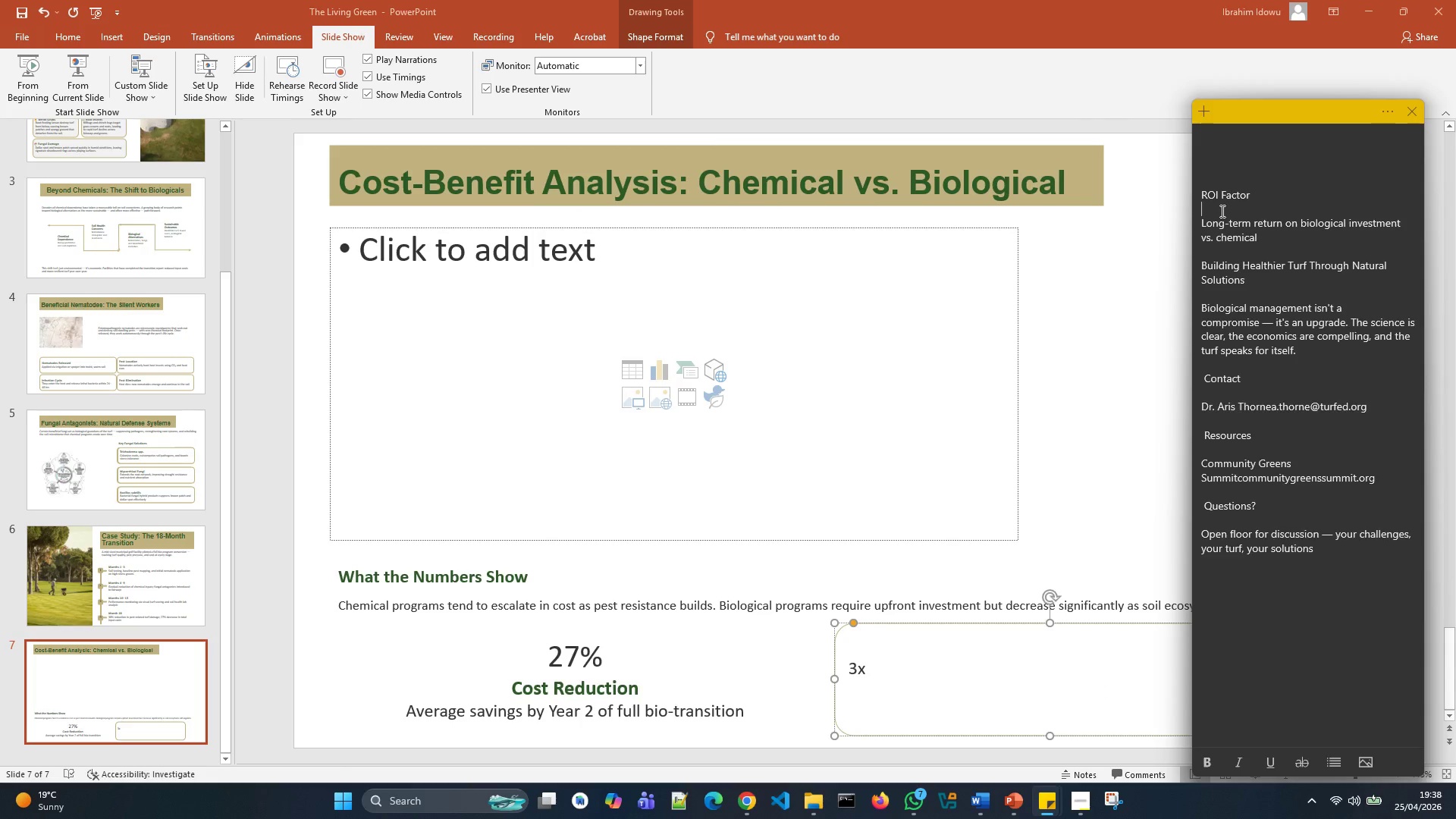 
key(Backspace)
 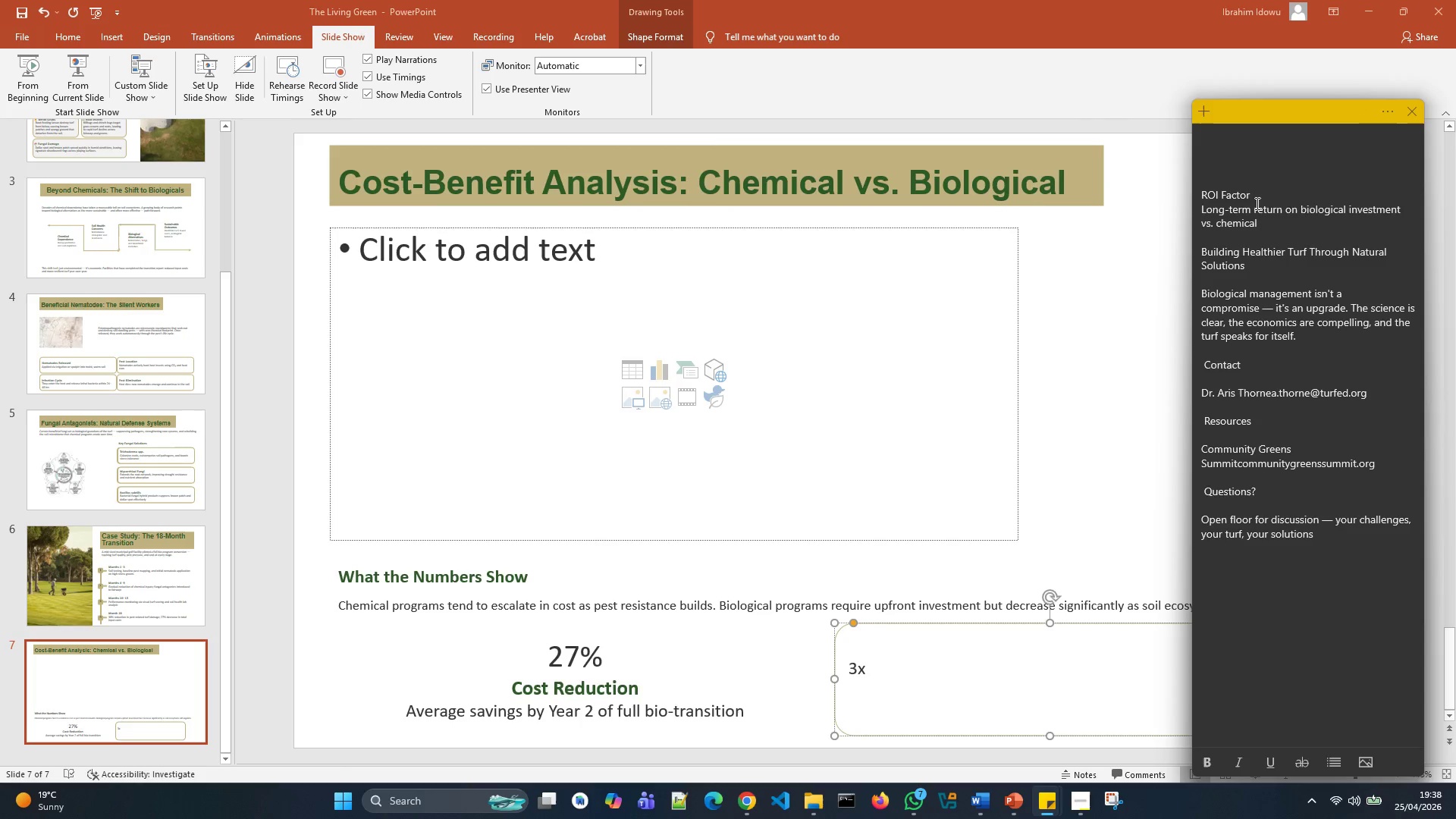 
left_click_drag(start_coordinate=[1295, 219], to_coordinate=[1203, 179])
 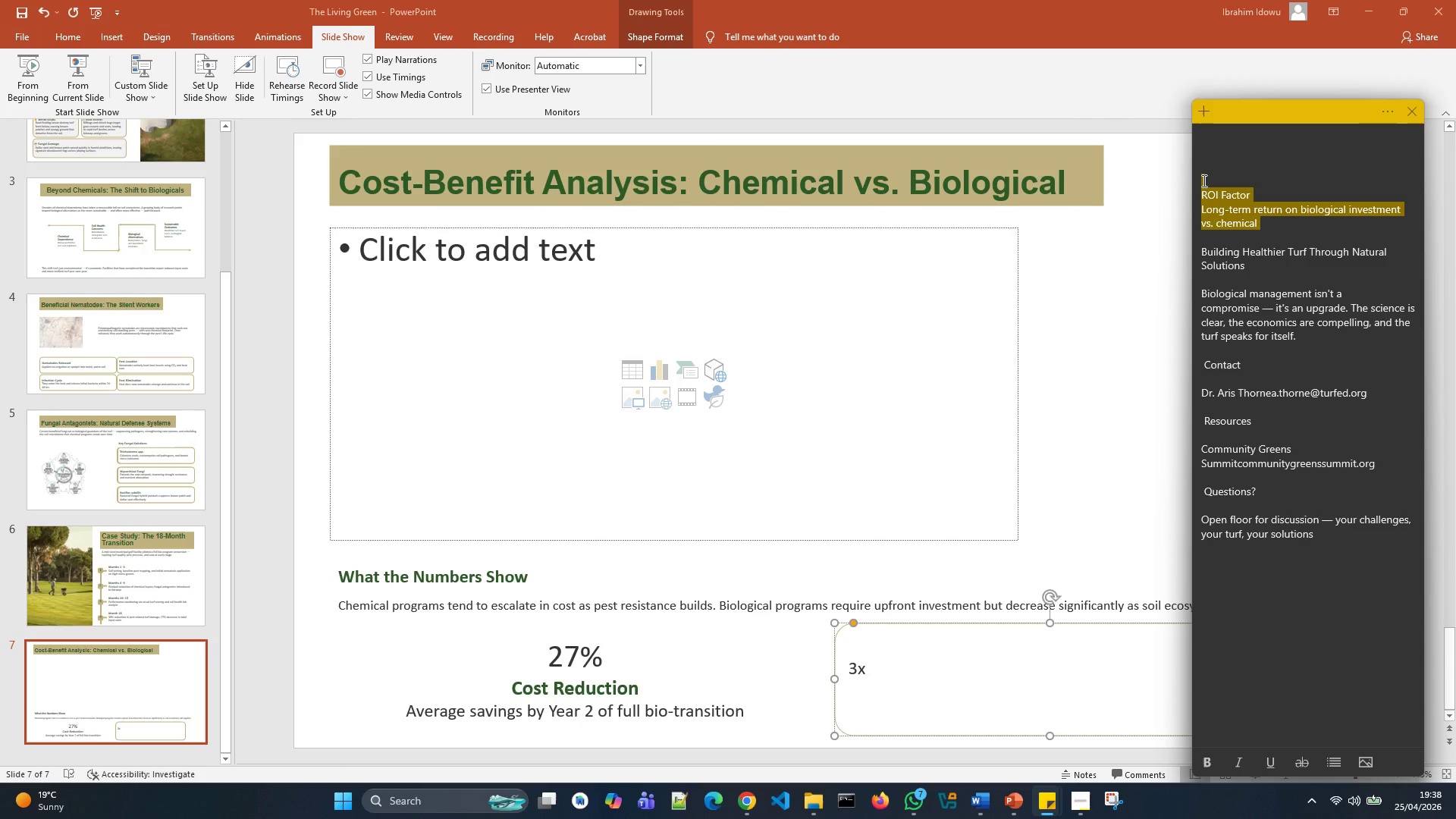 
key(Control+X)
 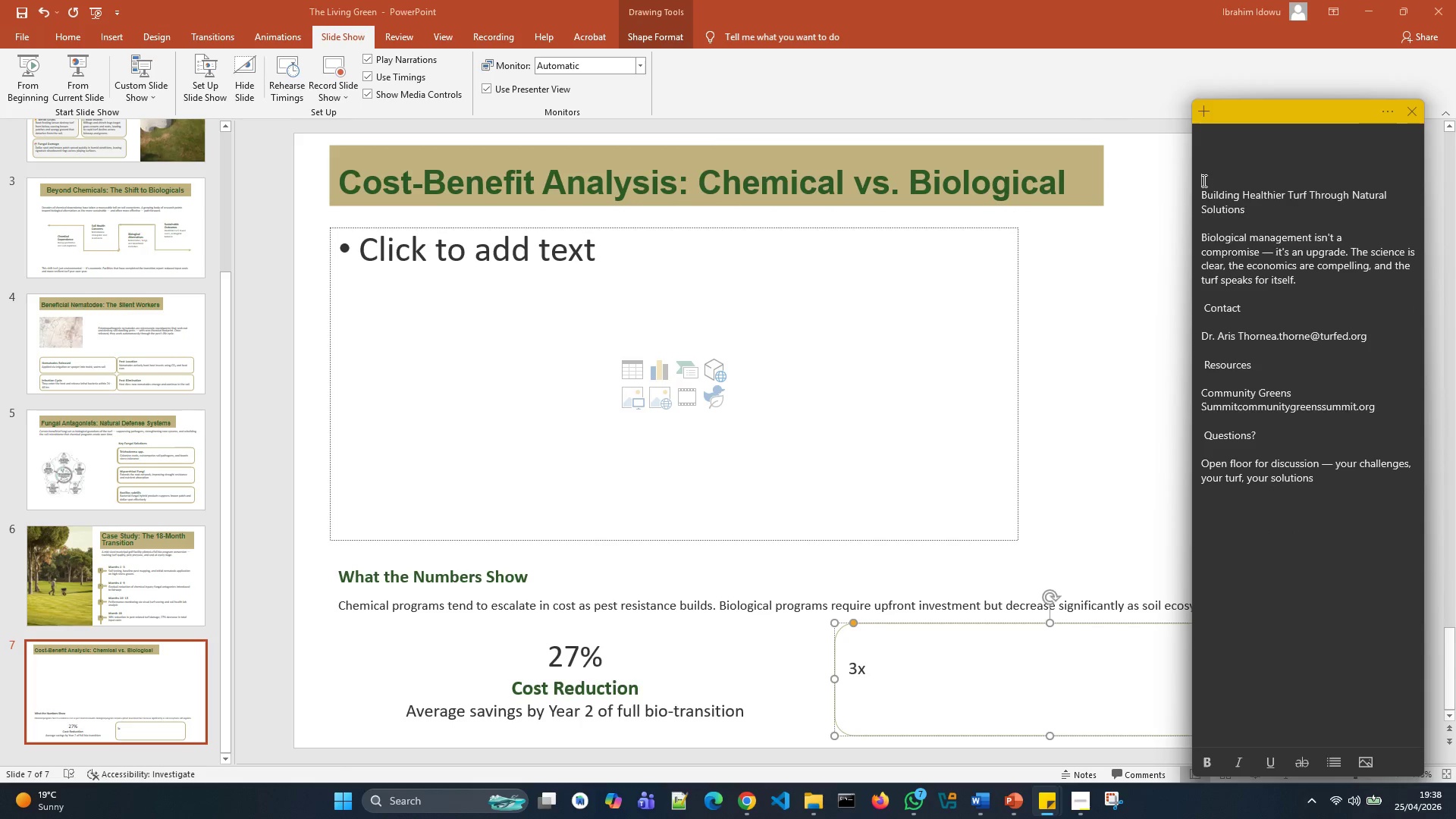 
key(Backspace)
 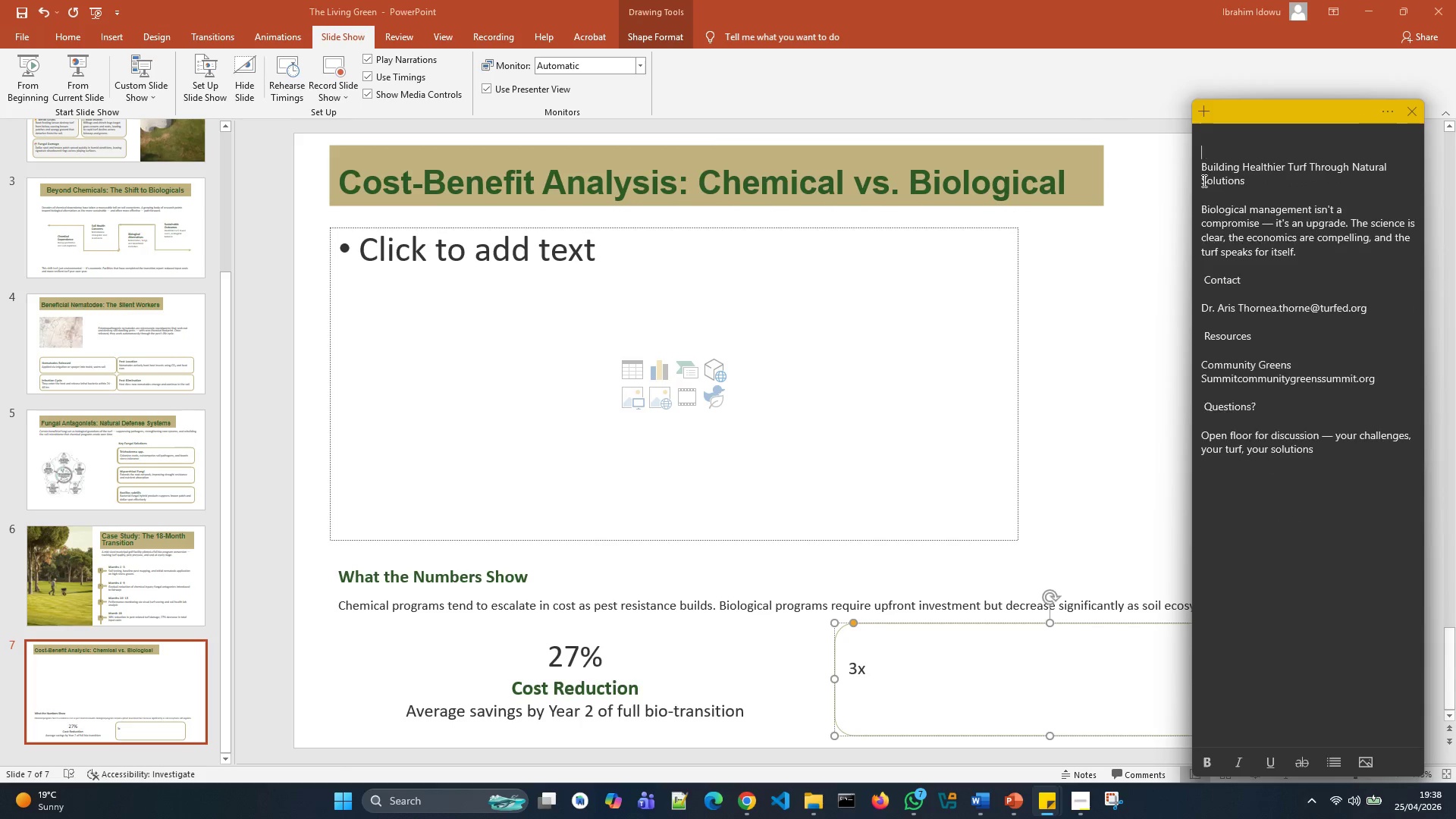 
key(Backspace)
 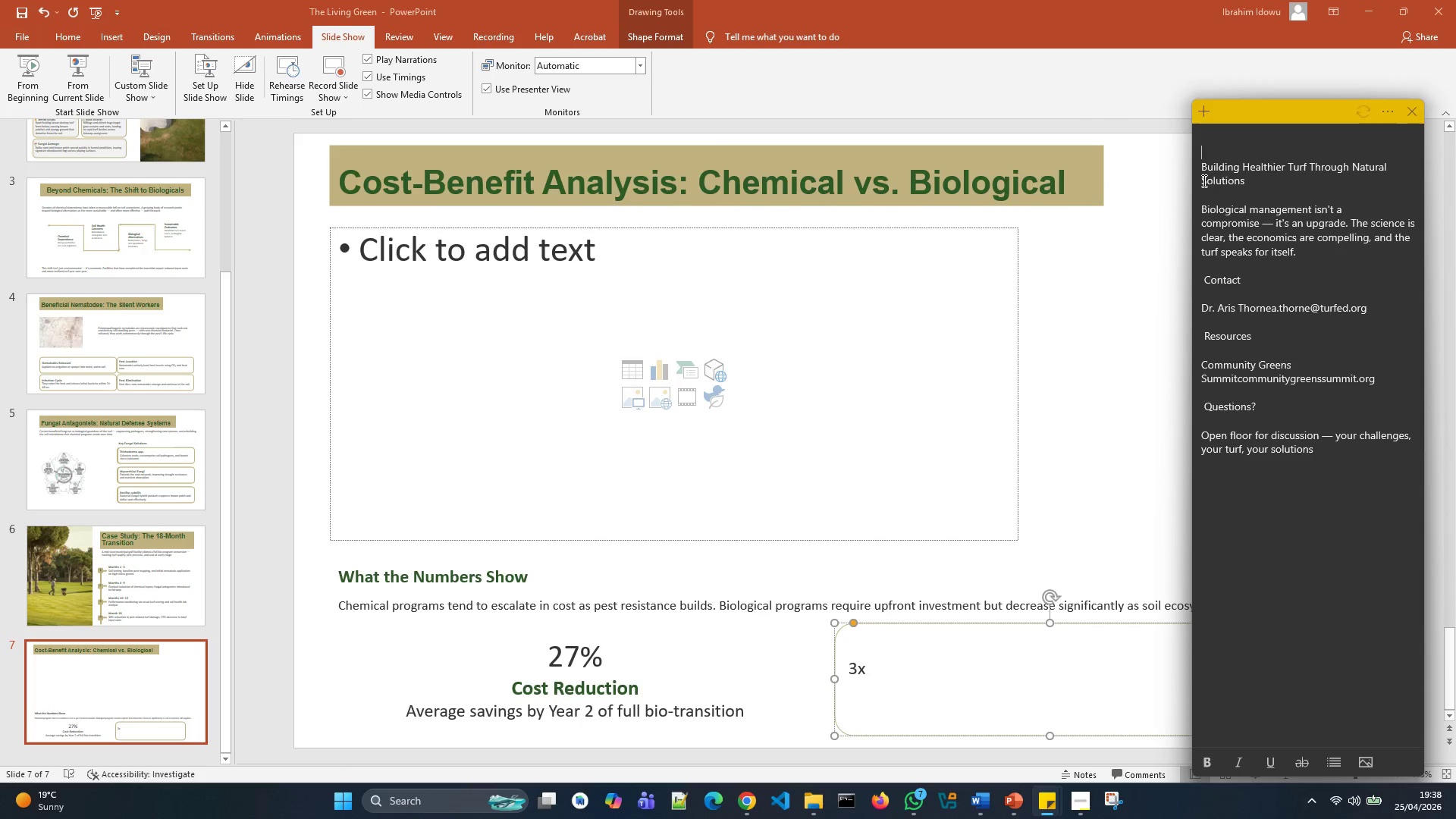 
key(Backspace)
 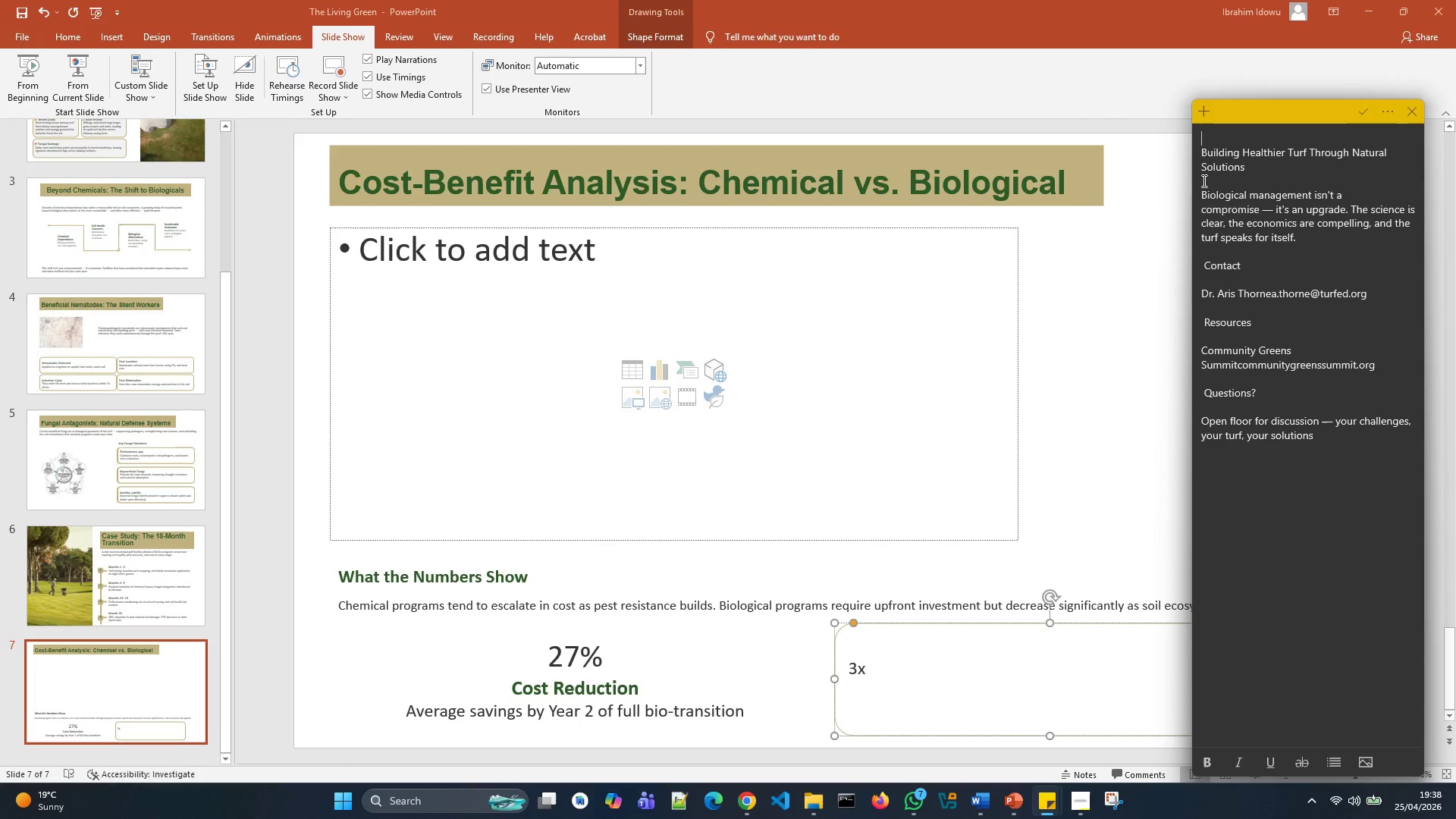 
key(Backspace)
 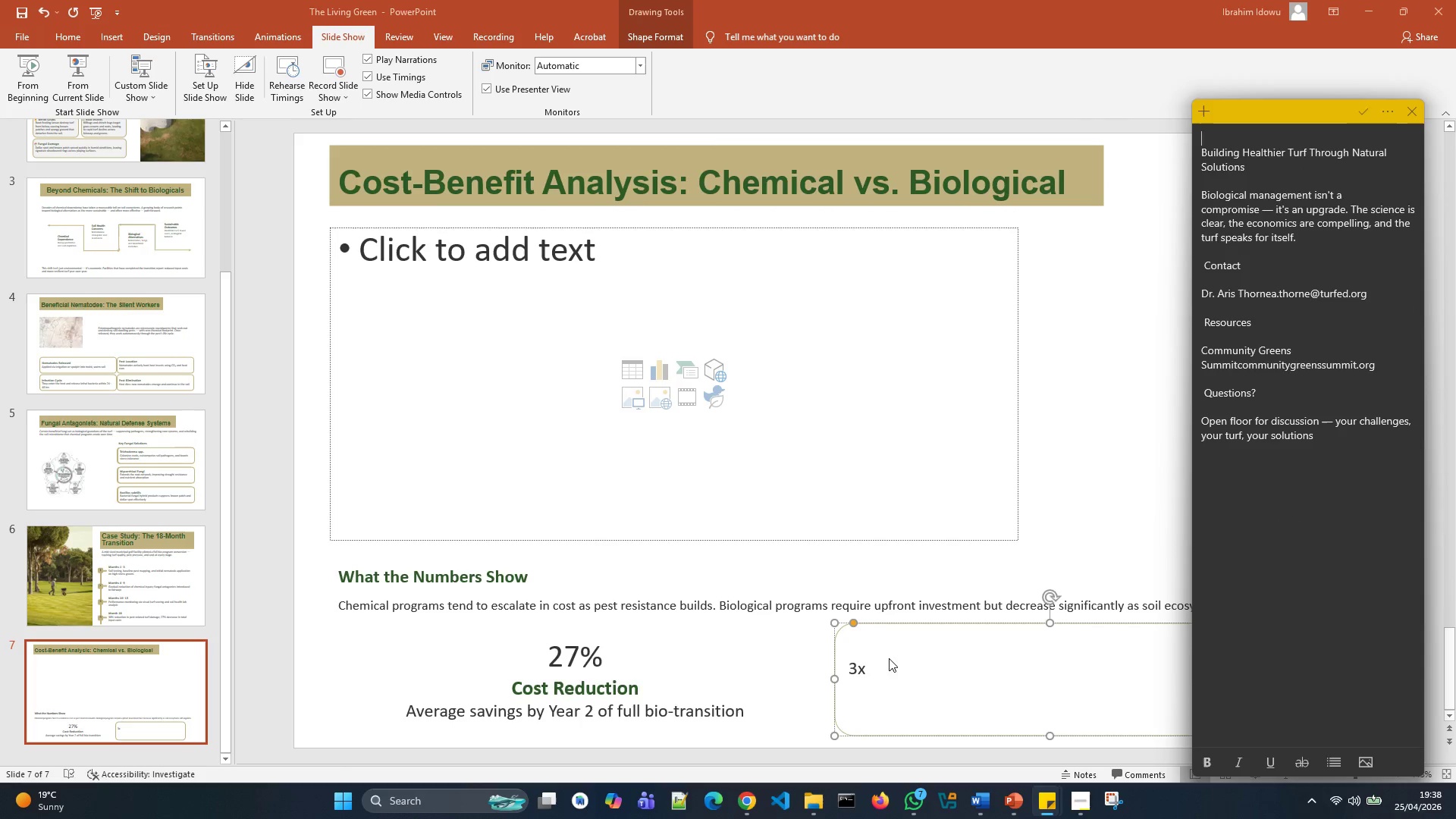 
left_click([888, 689])
 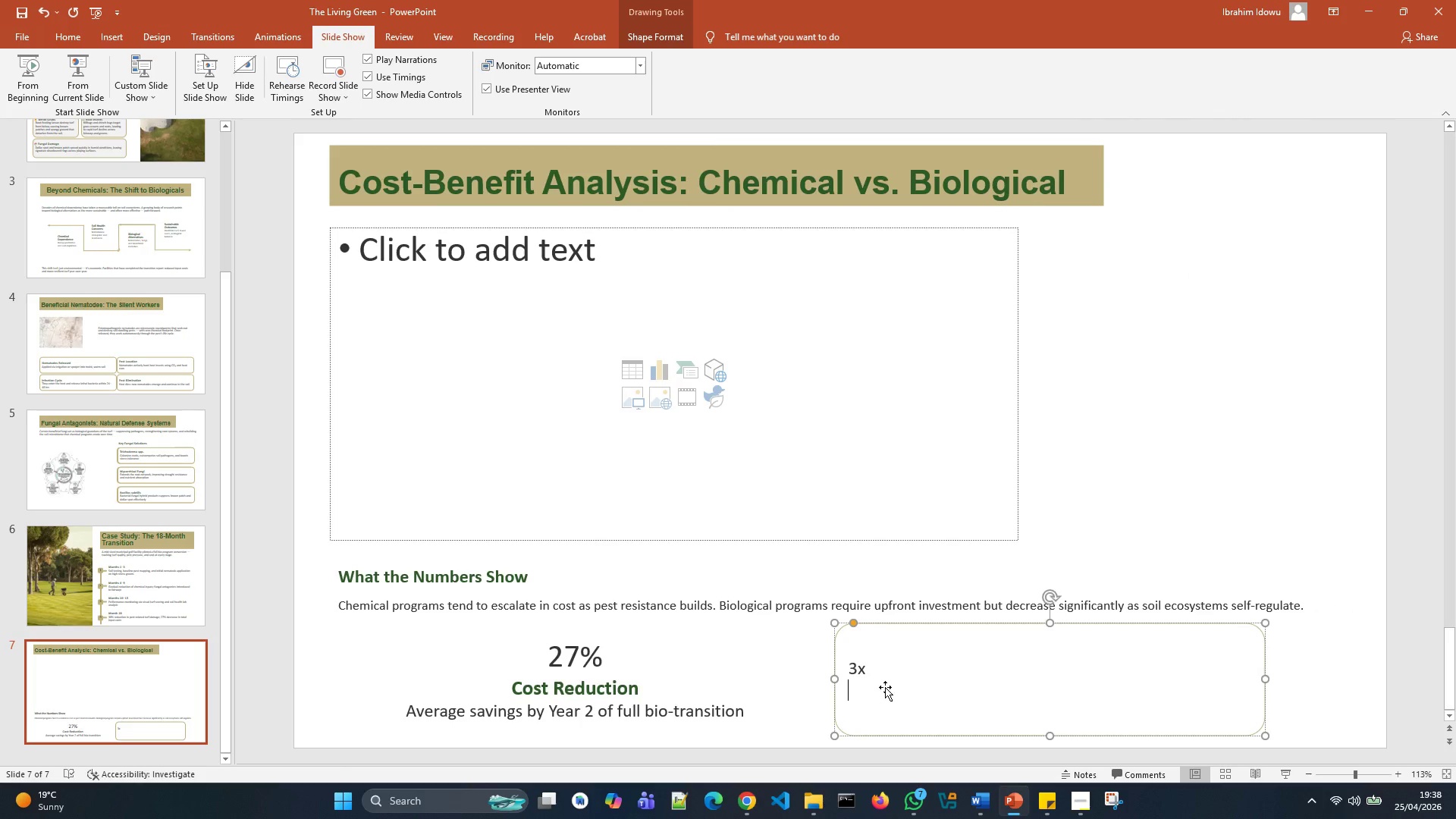 
key(Control+V)
 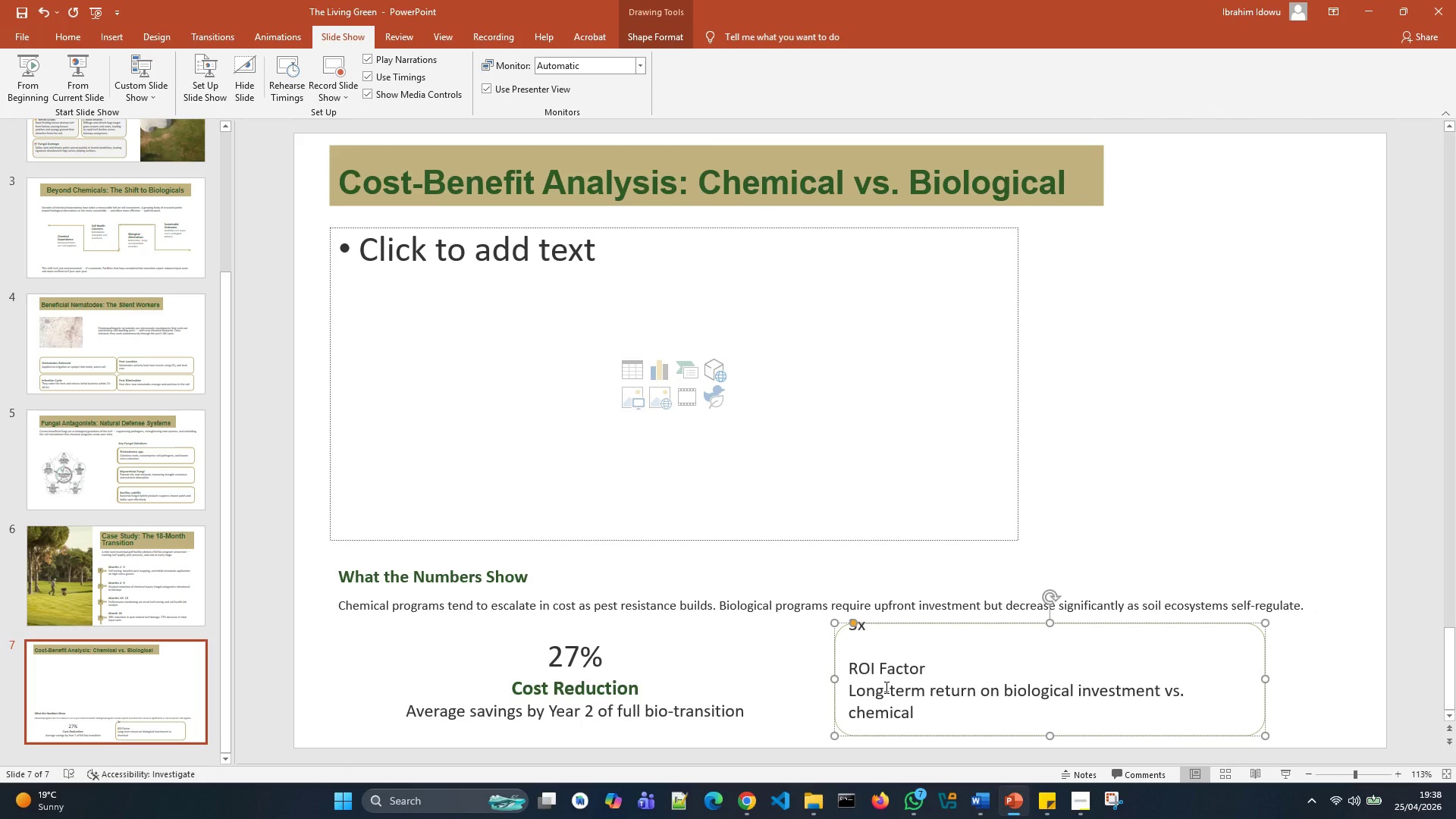 
key(Backspace)
 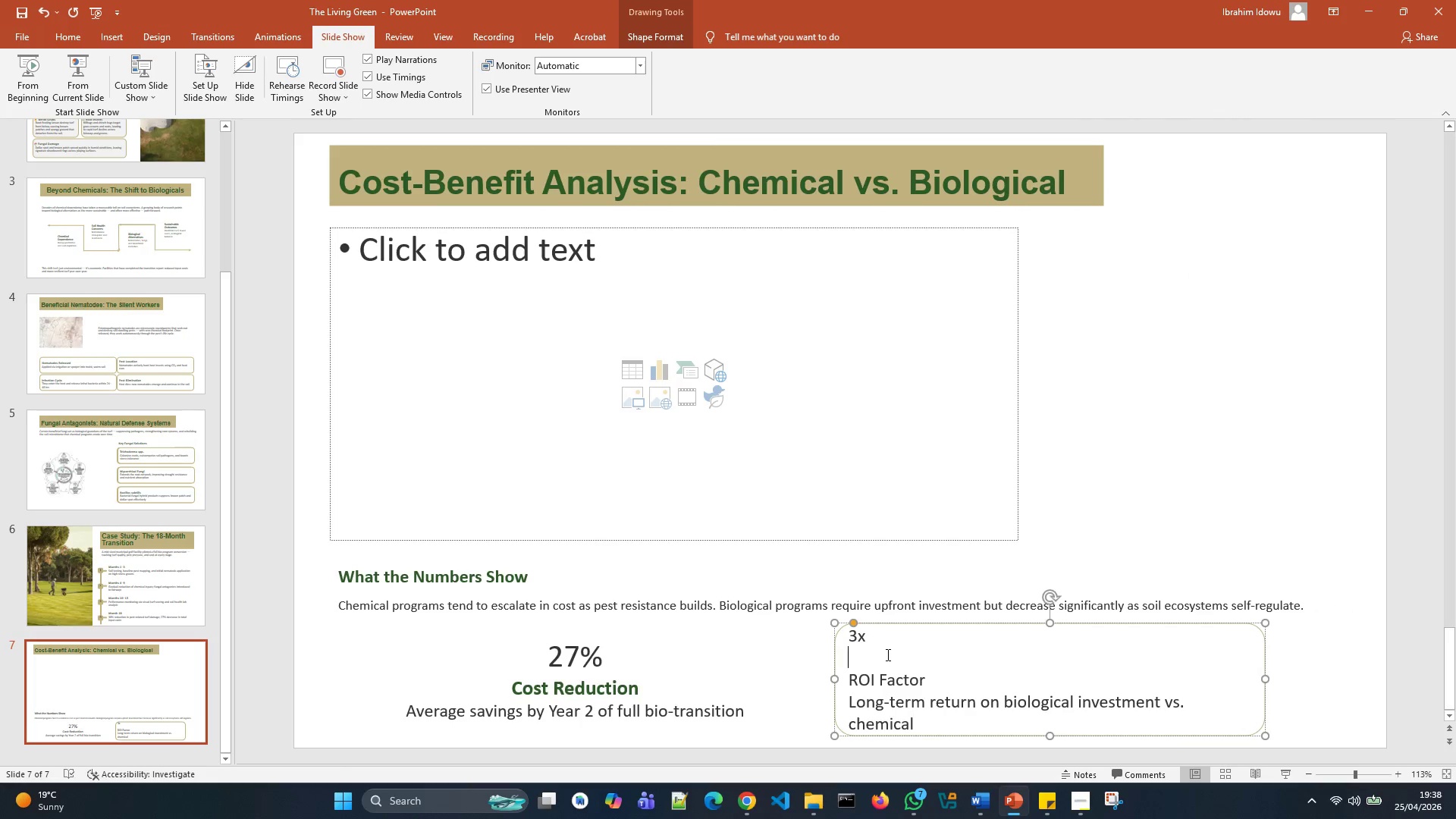 
key(Backspace)
 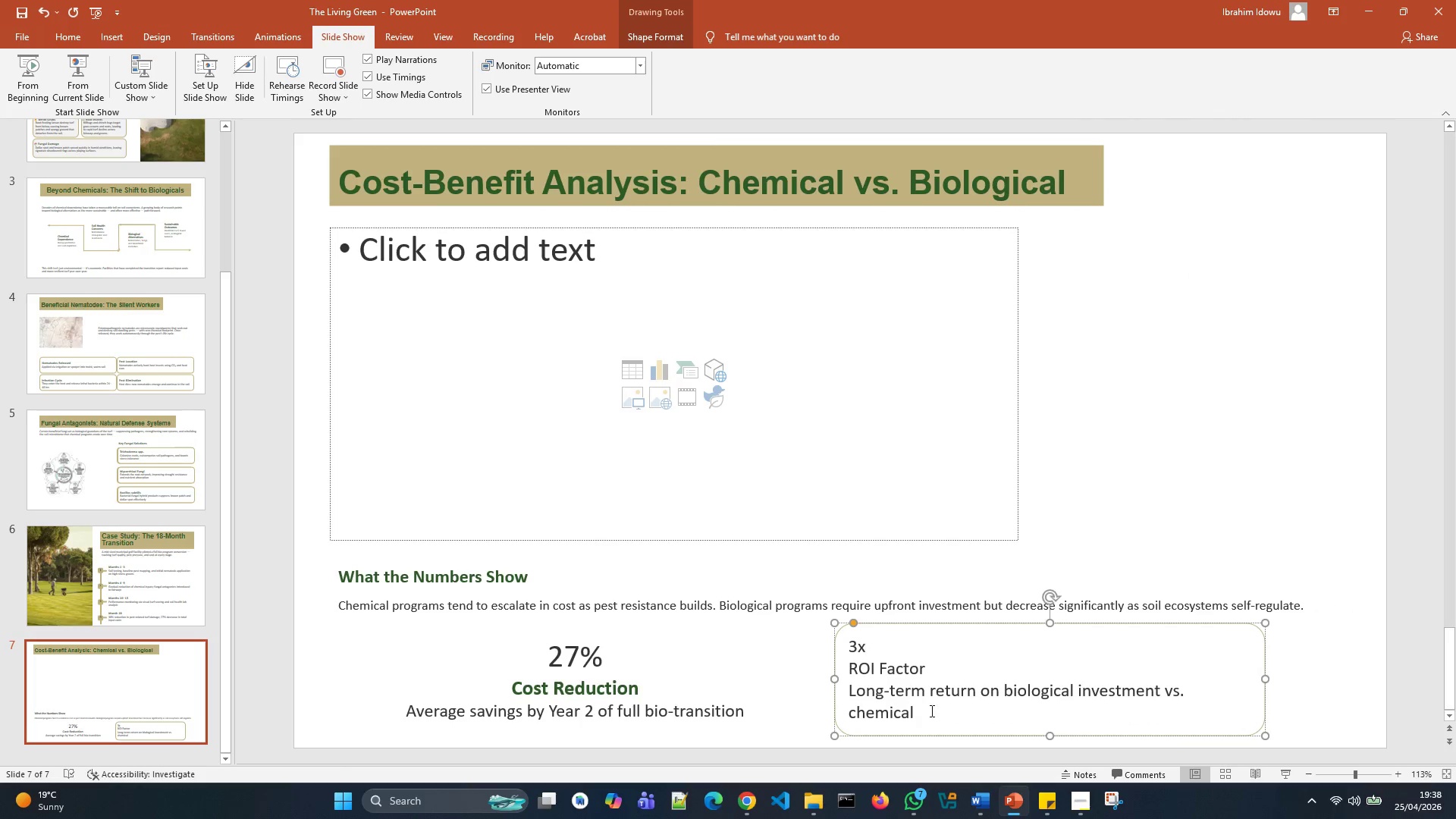 
left_click_drag(start_coordinate=[968, 718], to_coordinate=[854, 646])
 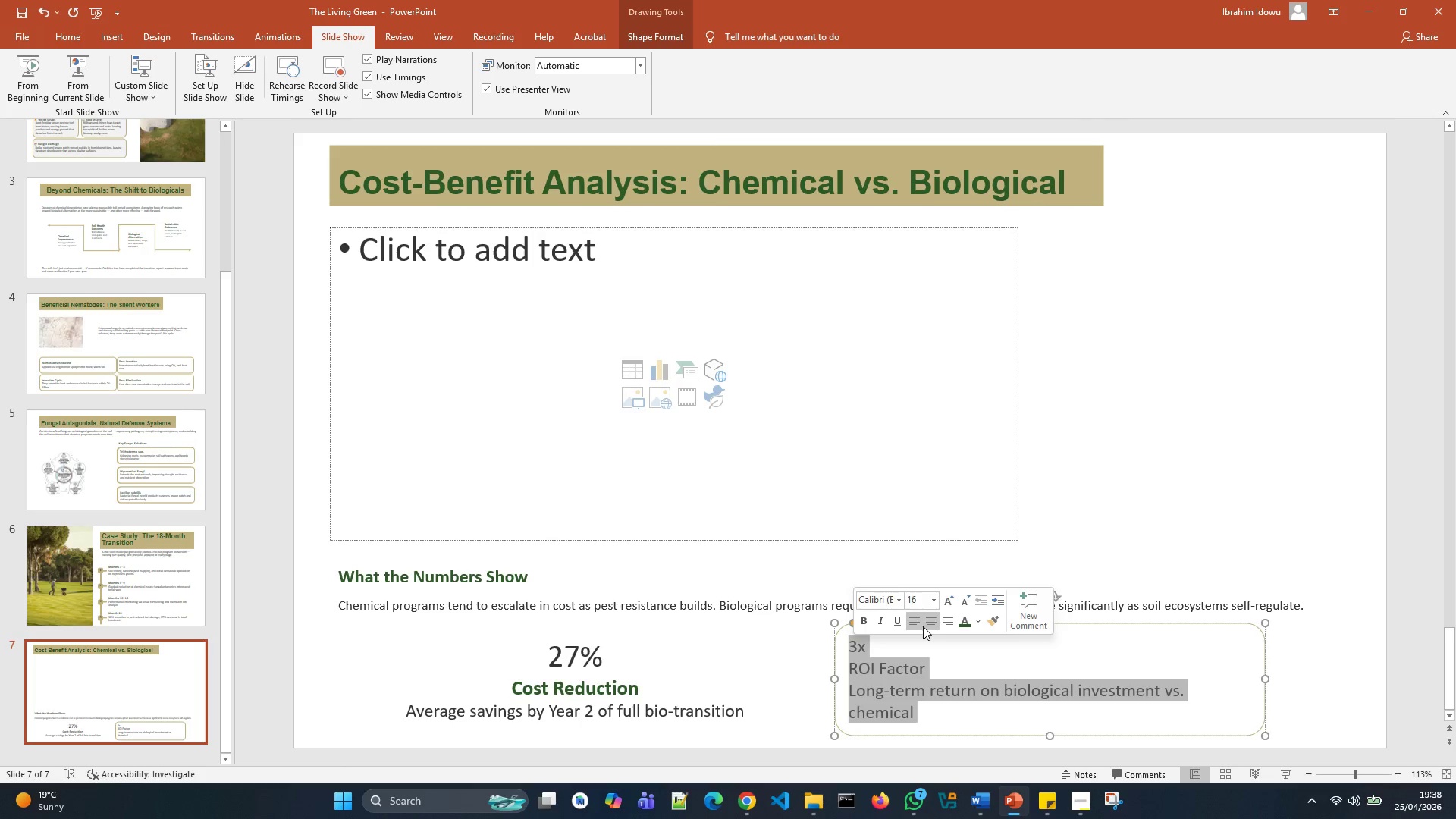 
left_click([925, 626])
 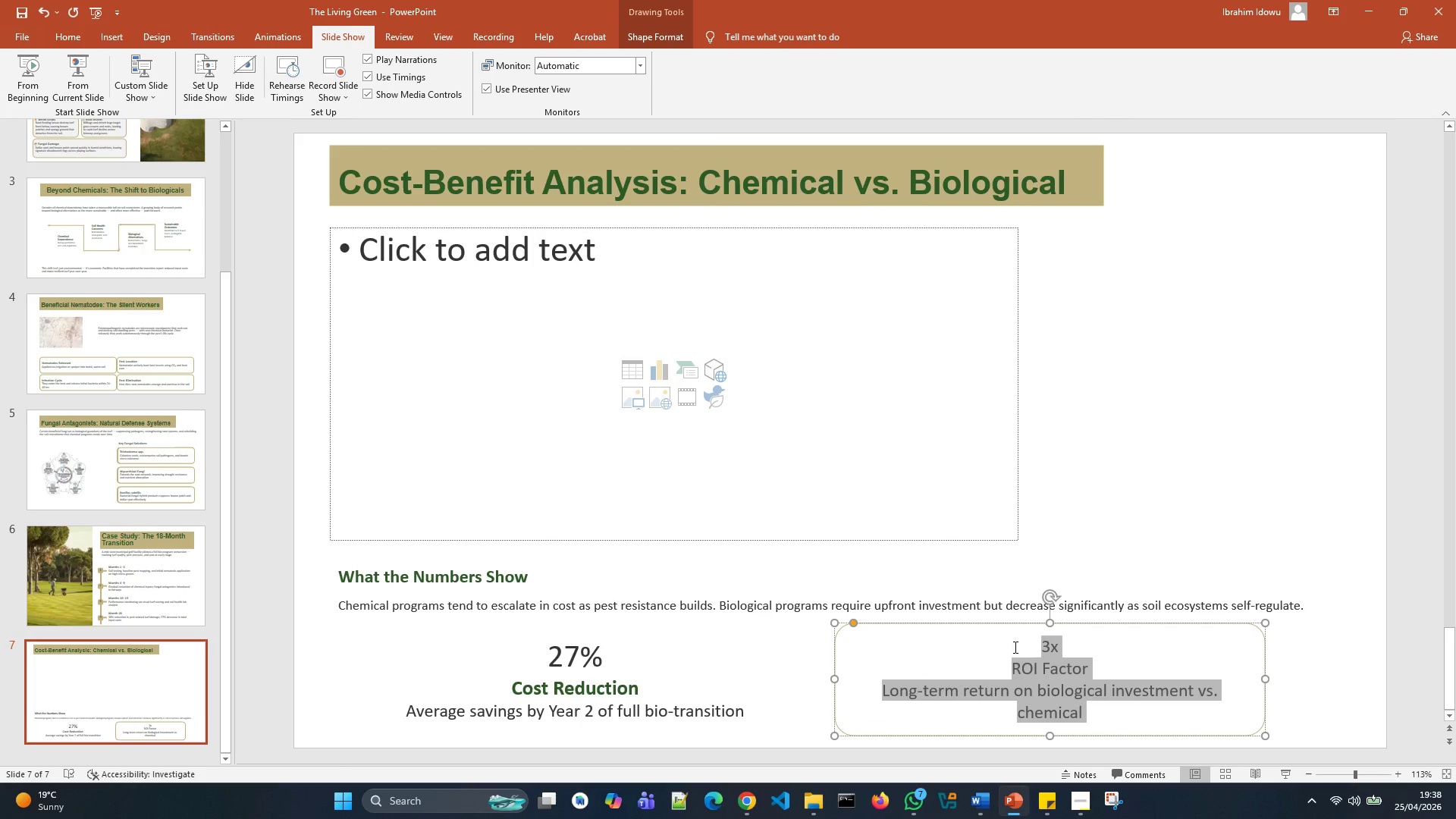 
left_click([1031, 645])
 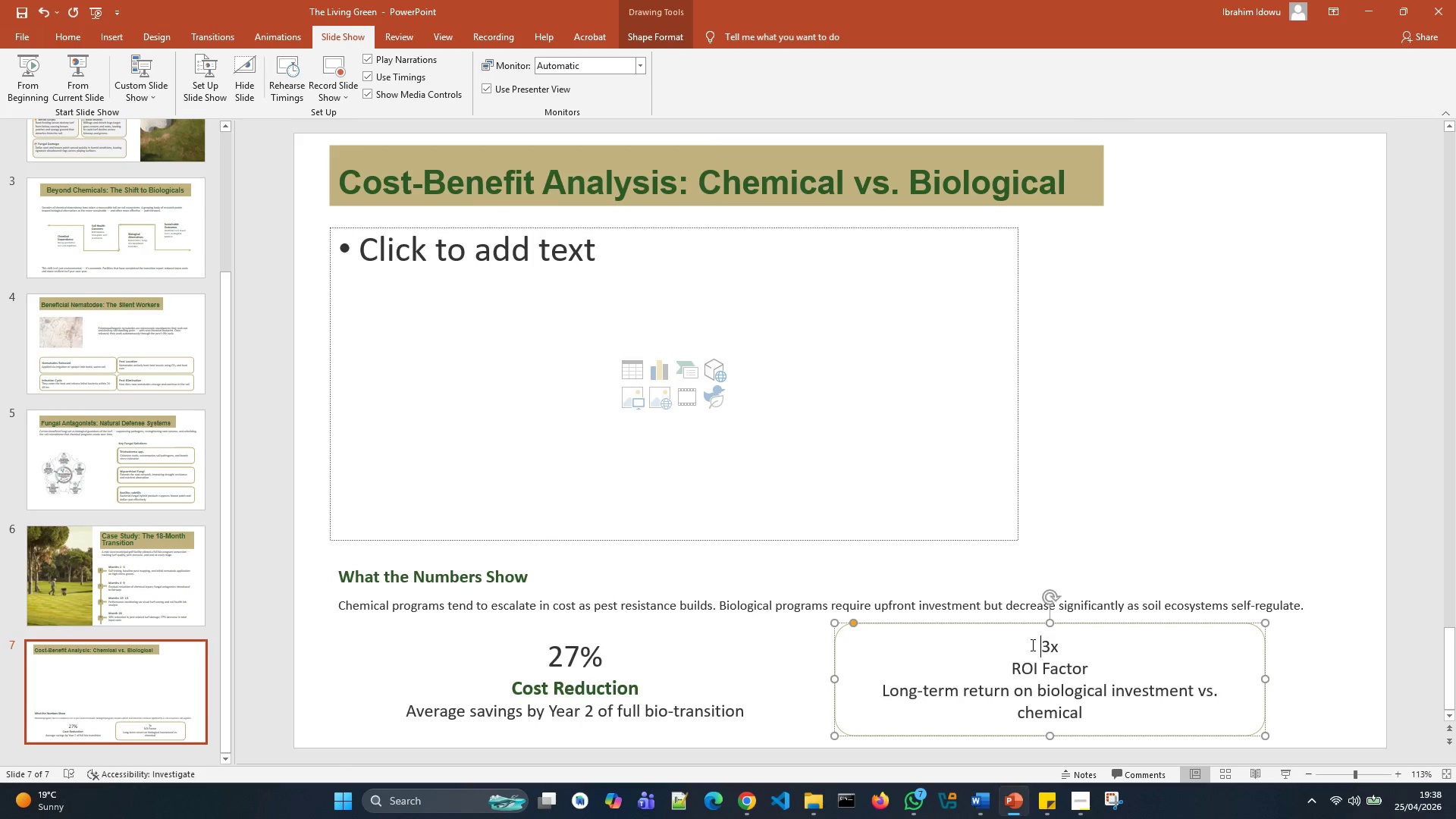 
left_click_drag(start_coordinate=[1031, 645], to_coordinate=[1075, 645])
 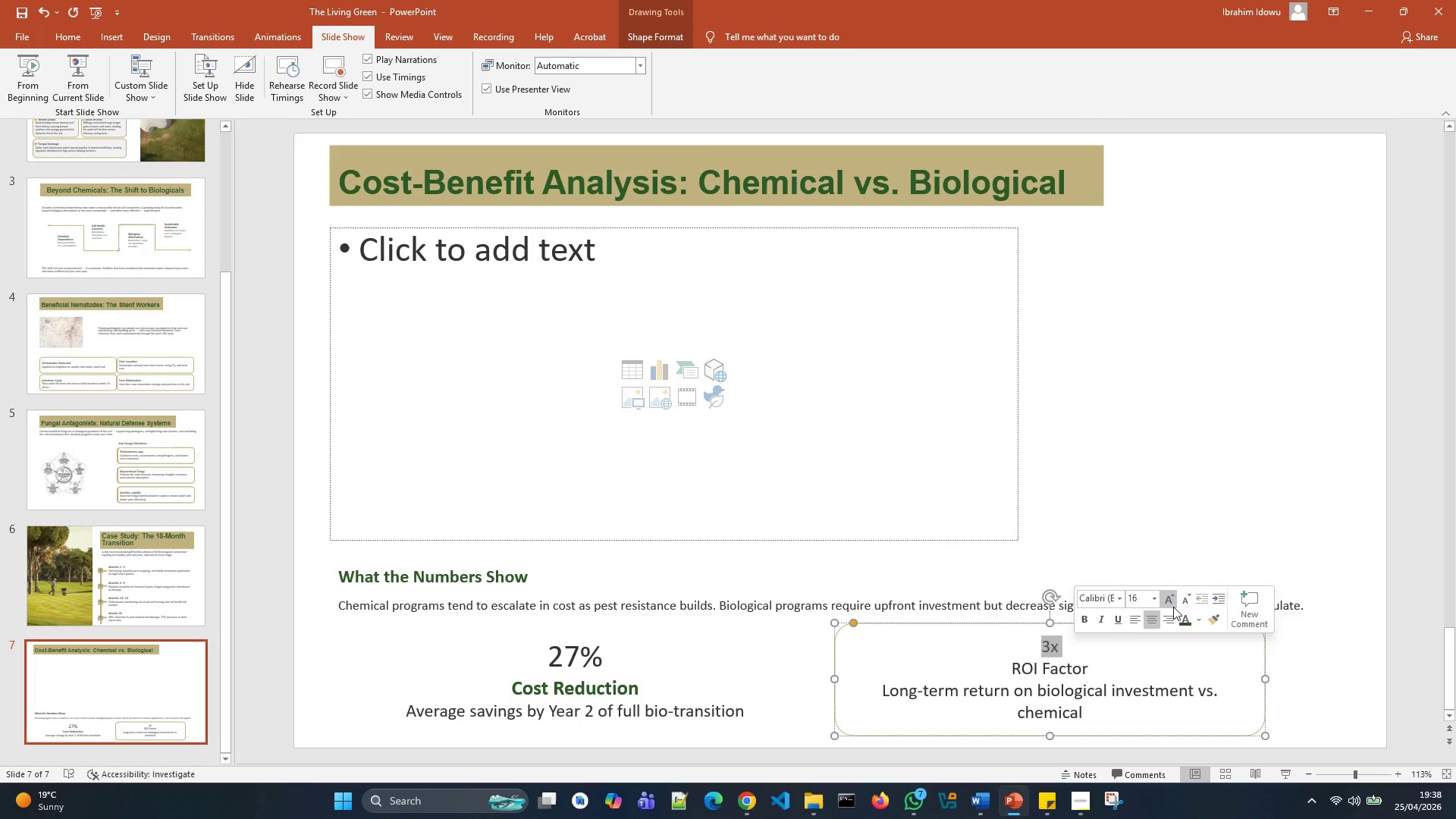 
double_click([1173, 606])
 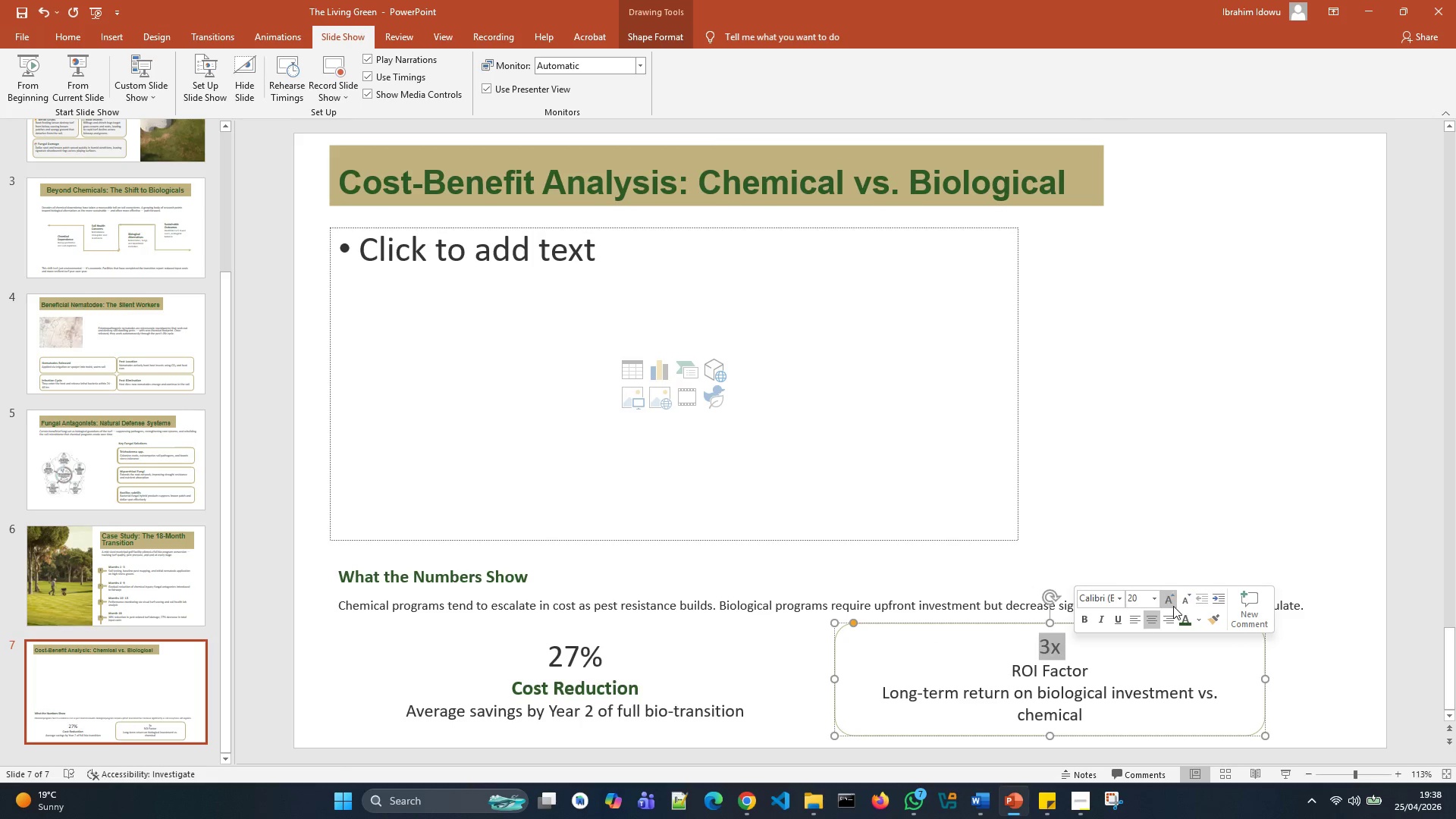 
triple_click([1173, 606])
 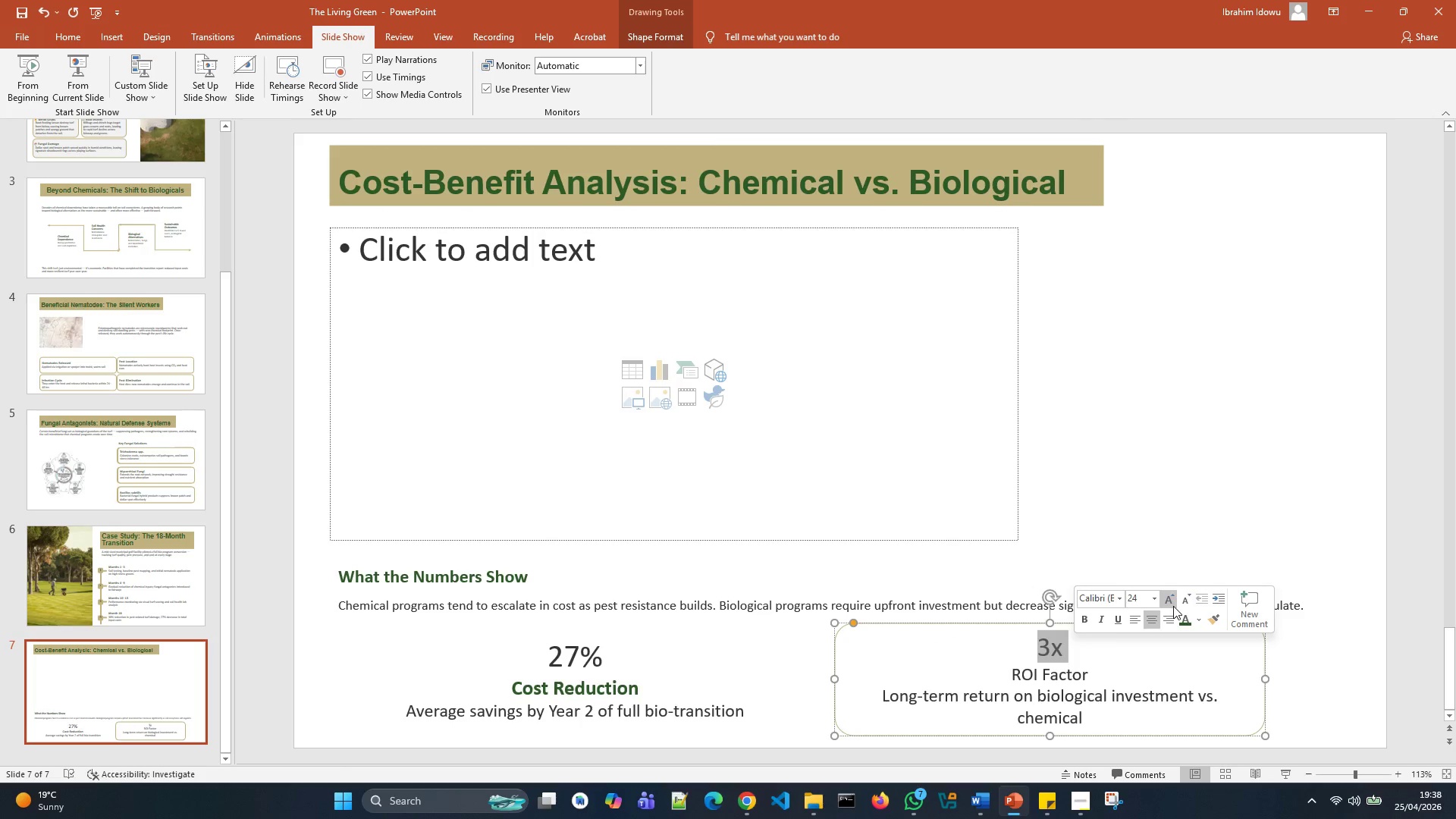 
triple_click([1173, 606])
 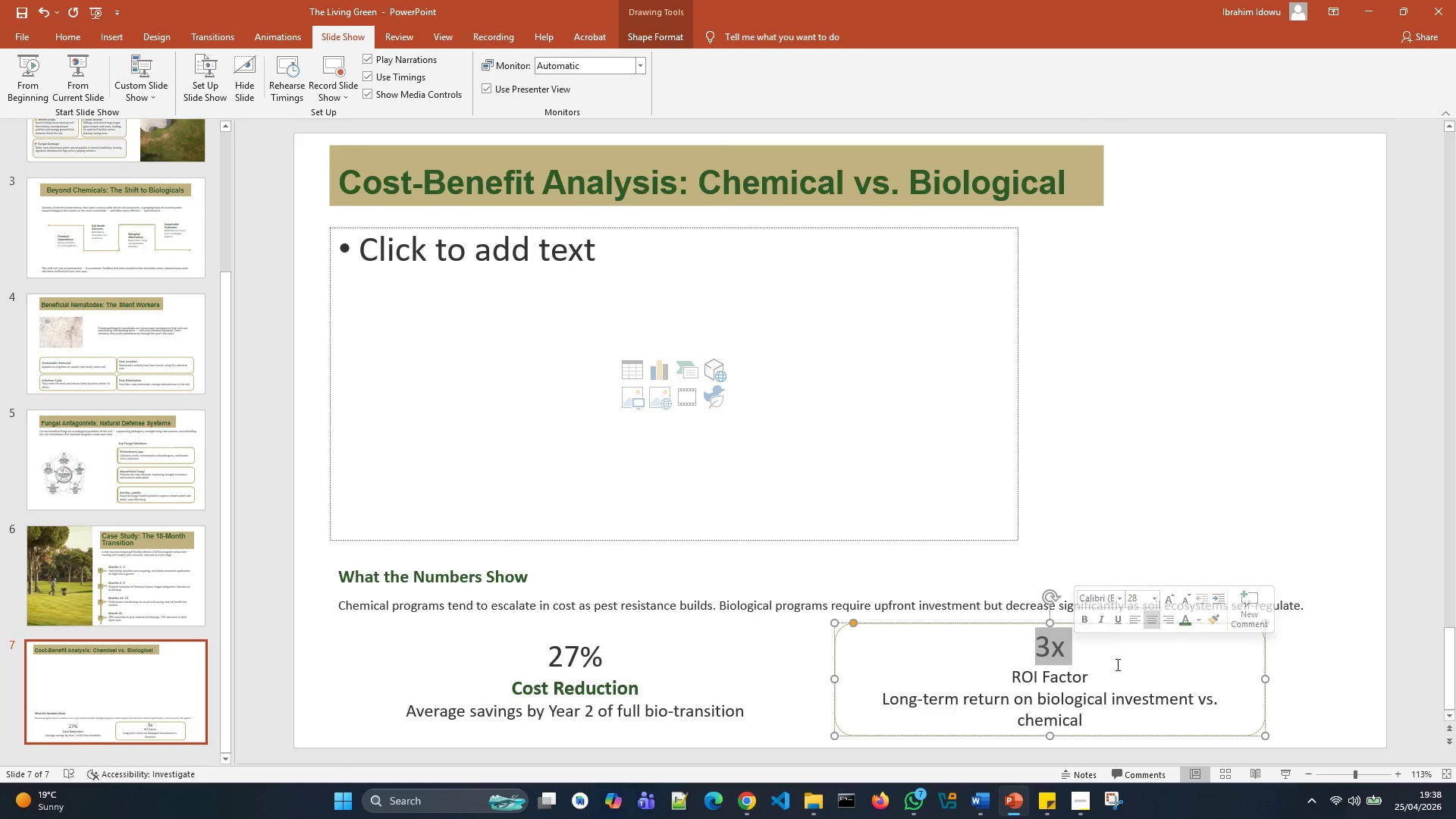 
left_click_drag(start_coordinate=[1107, 680], to_coordinate=[1028, 682])
 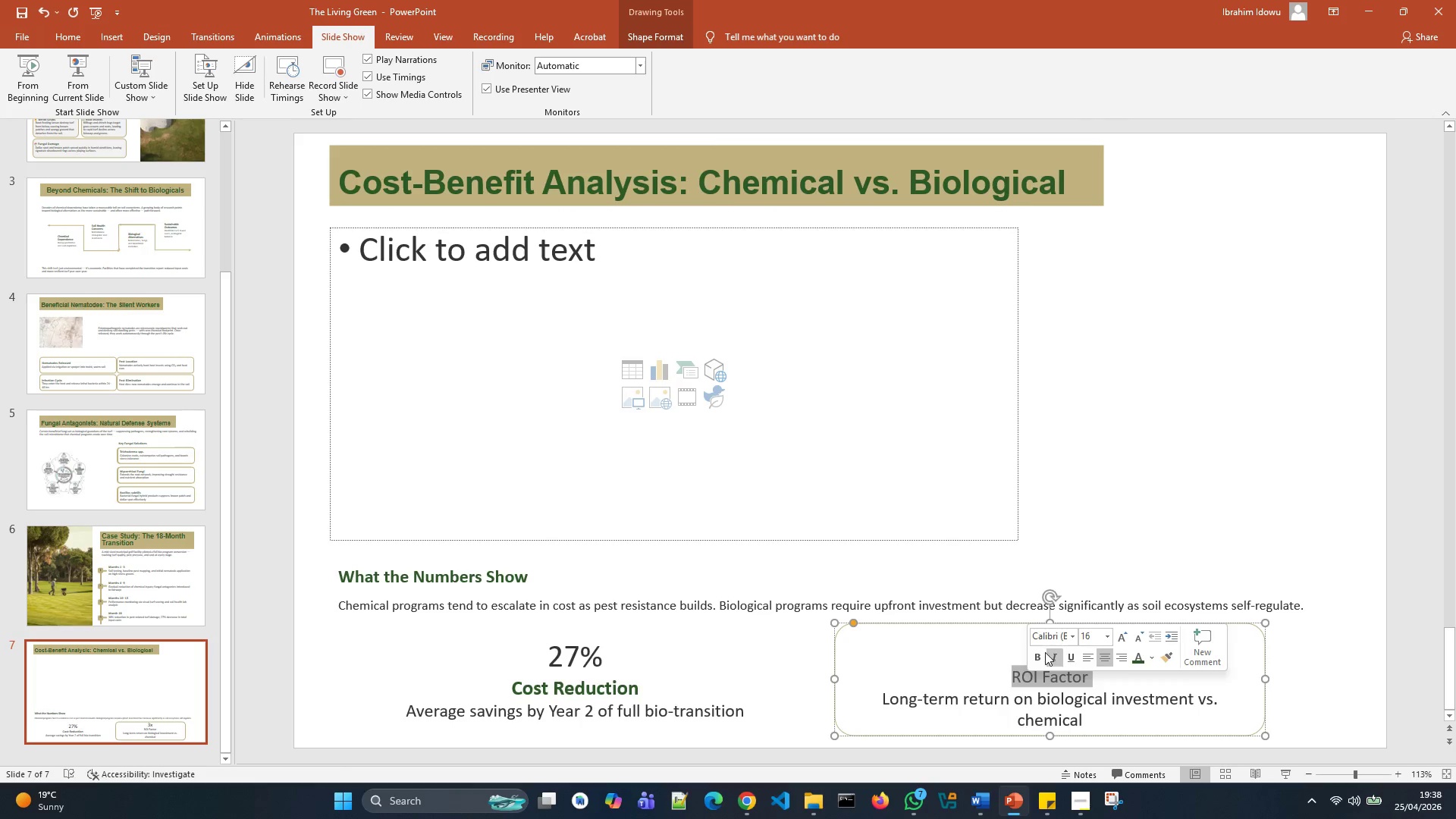 
left_click([1045, 652])
 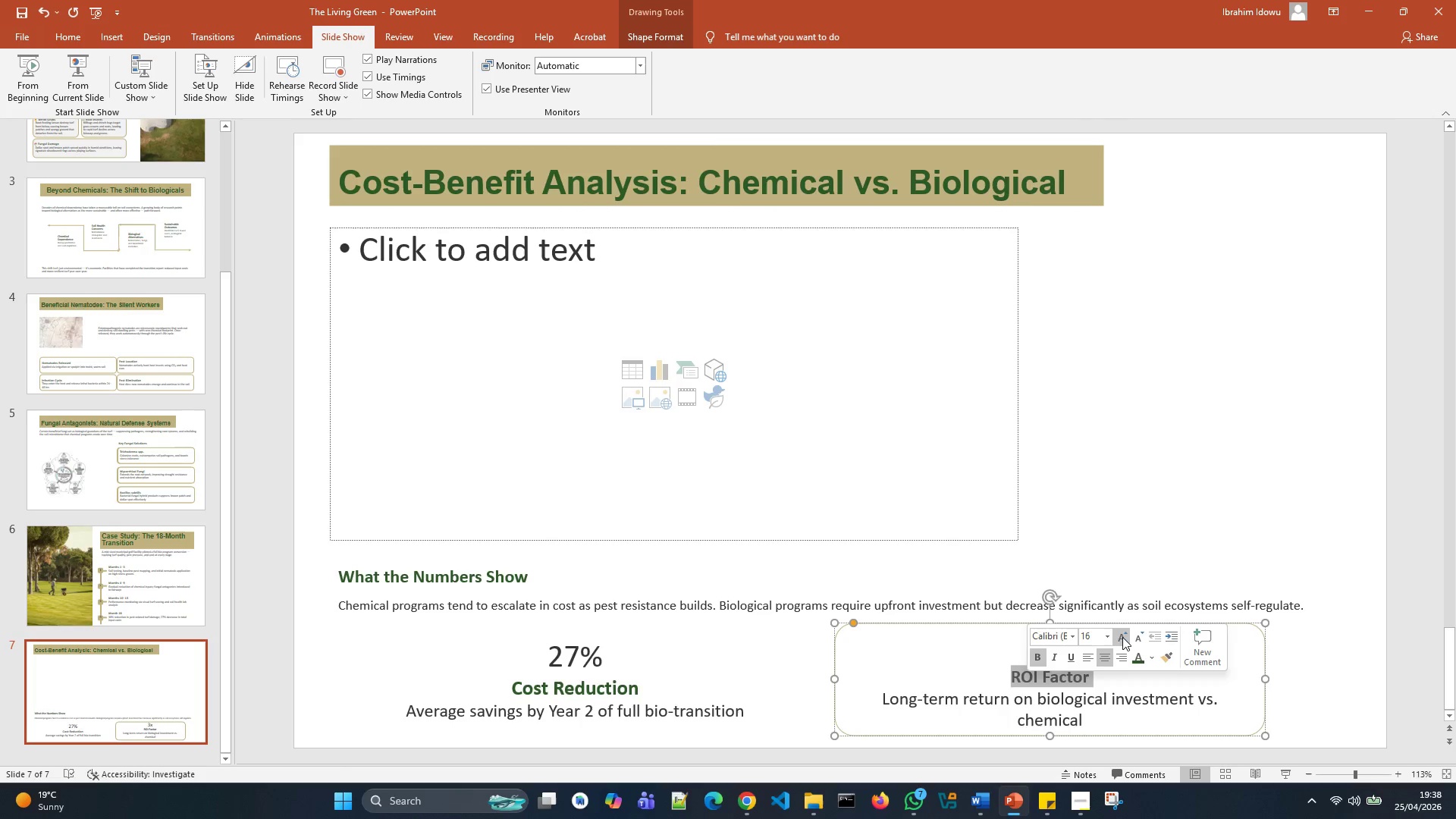 
left_click([1122, 637])
 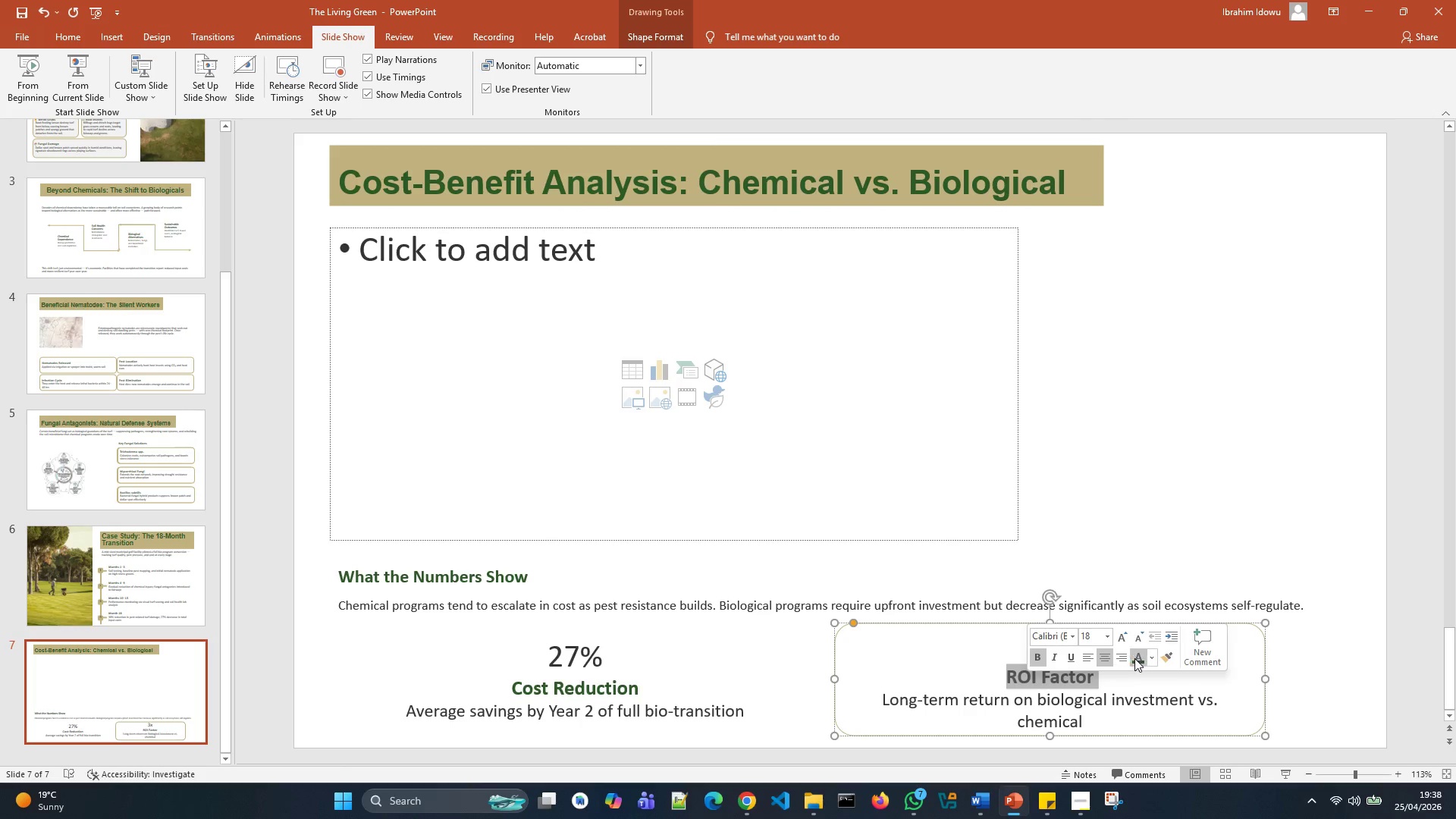 
left_click([1134, 658])
 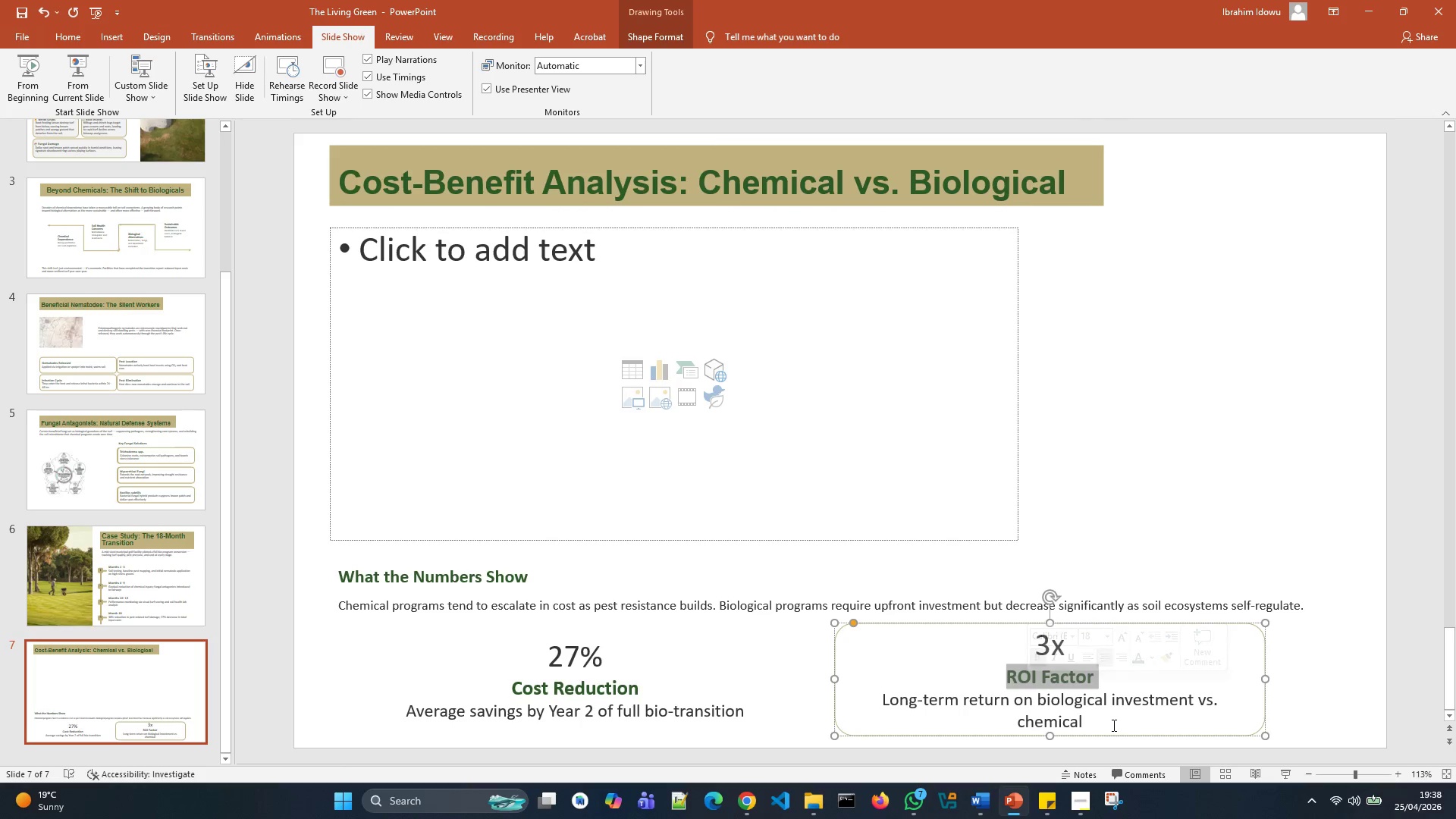 
left_click([1112, 725])
 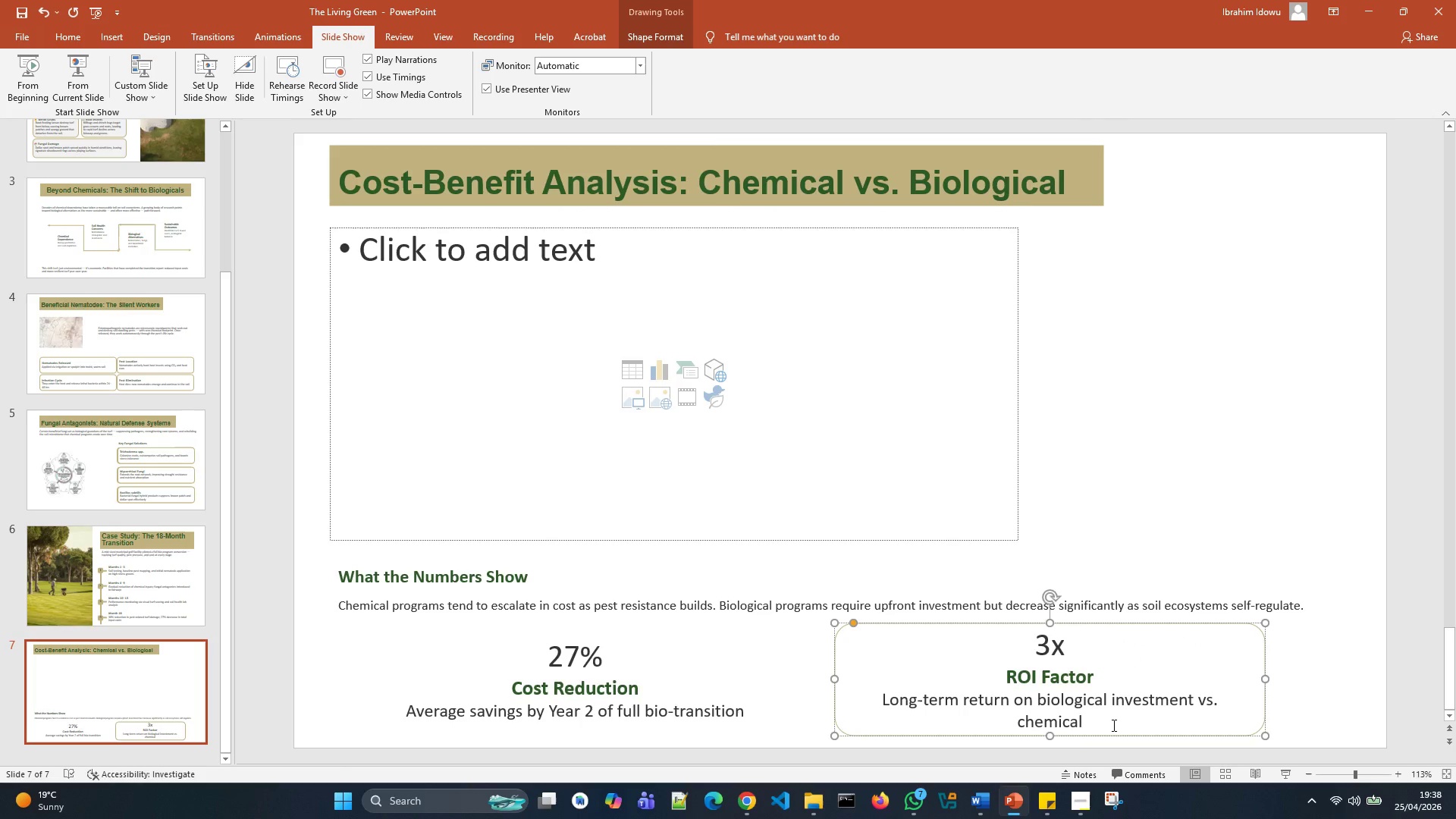 
left_click_drag(start_coordinate=[1112, 725], to_coordinate=[946, 711])
 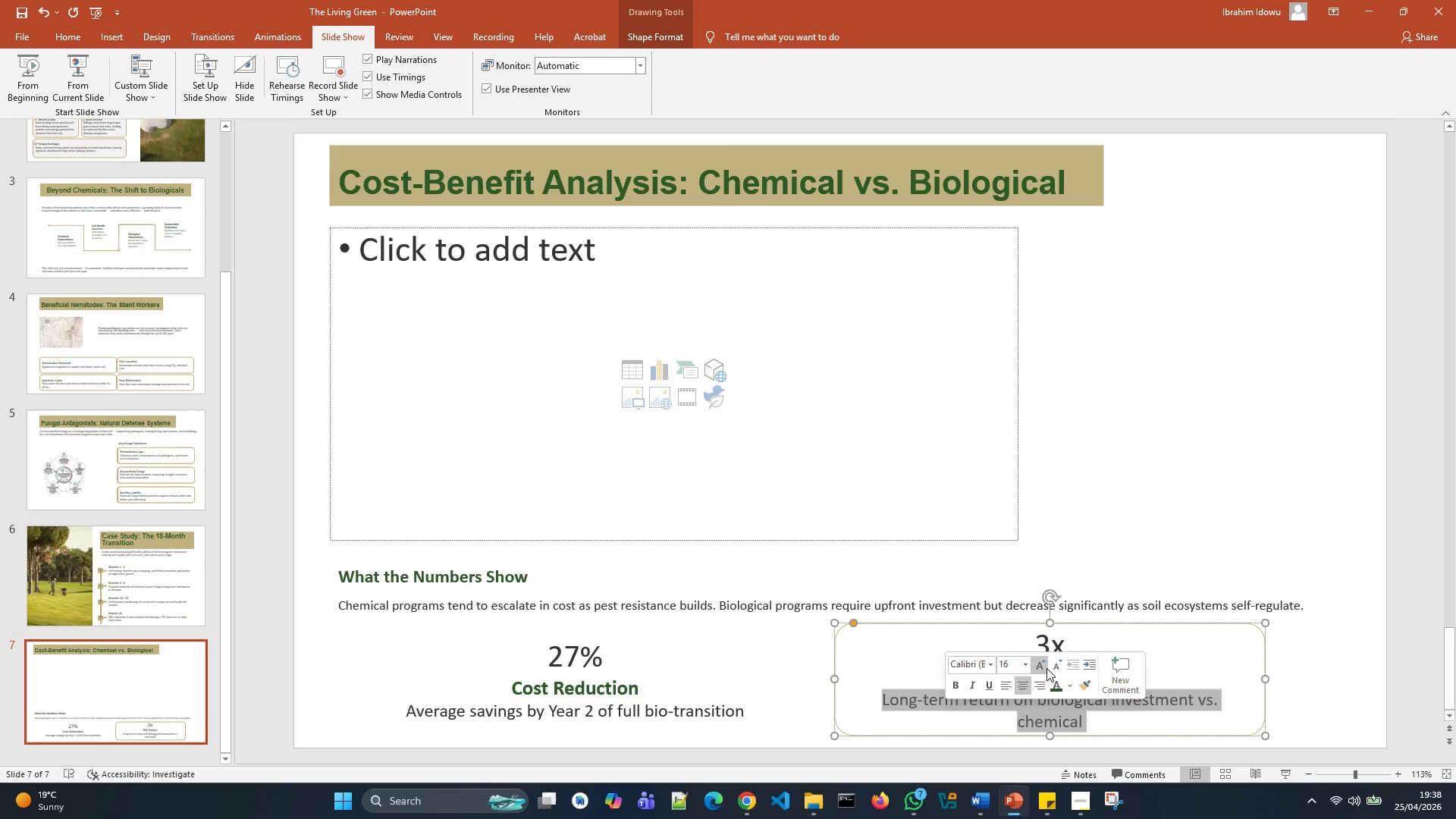 
left_click([1046, 667])
 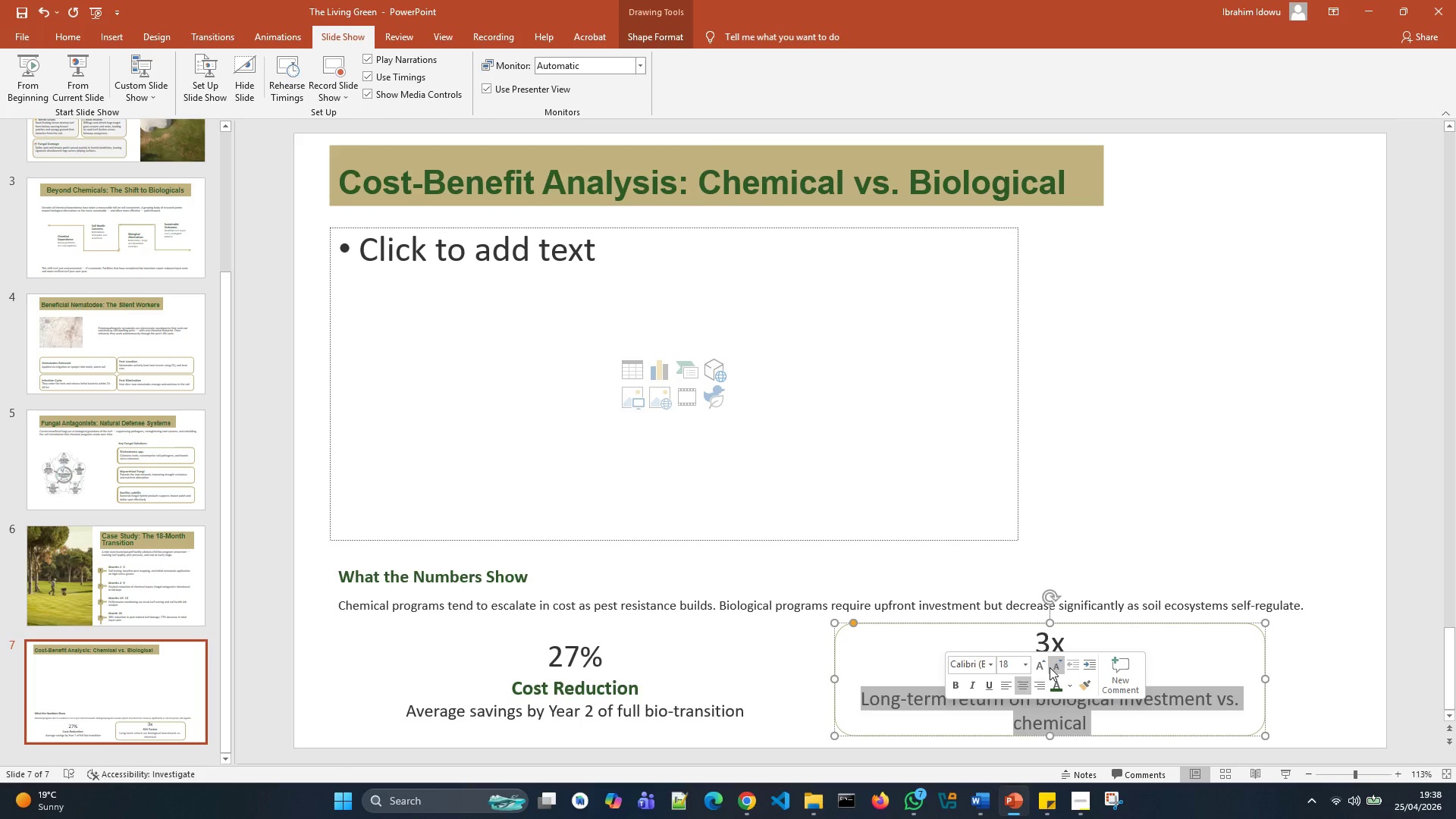 
left_click([1050, 667])
 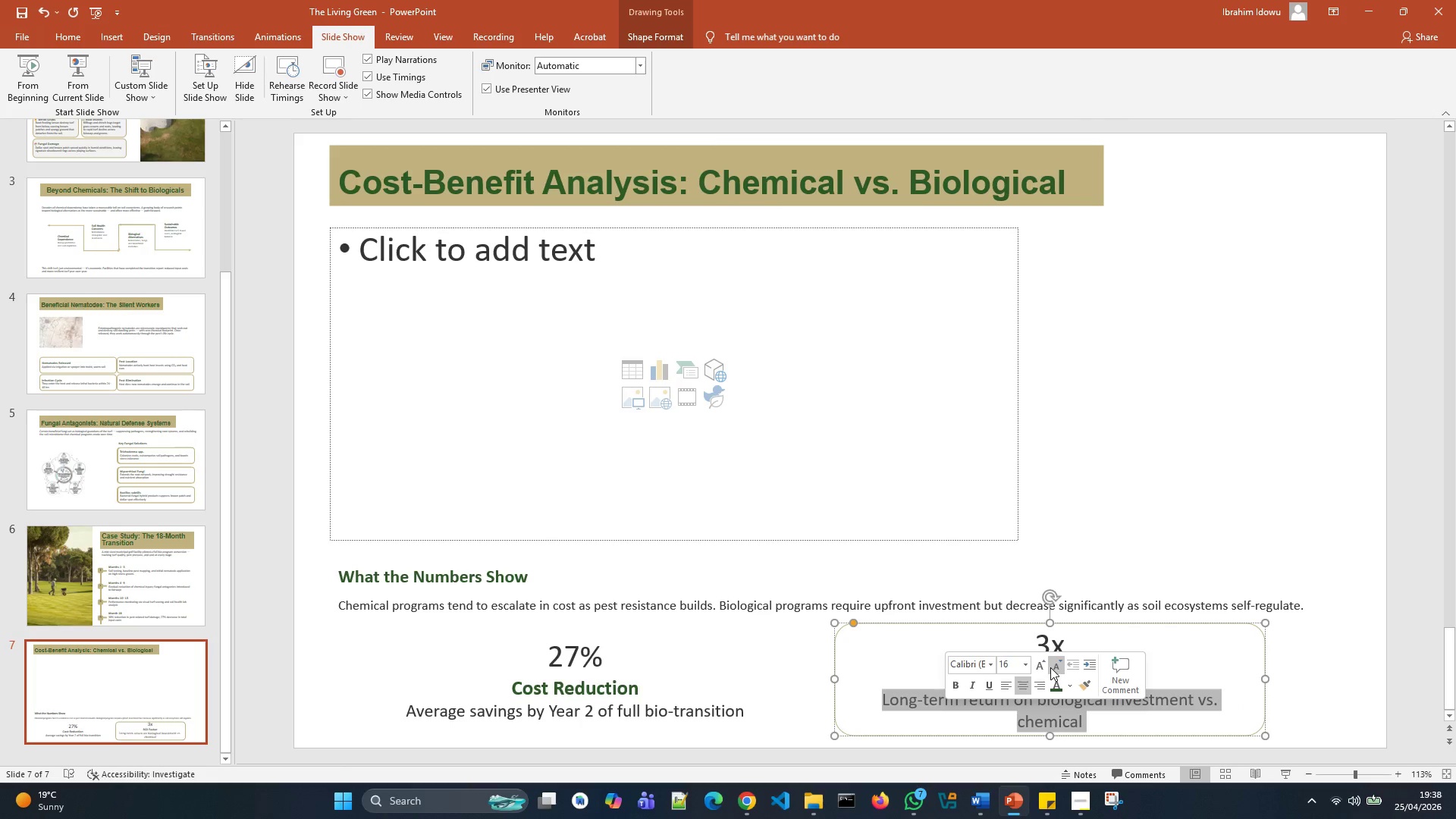 
left_click([1050, 667])
 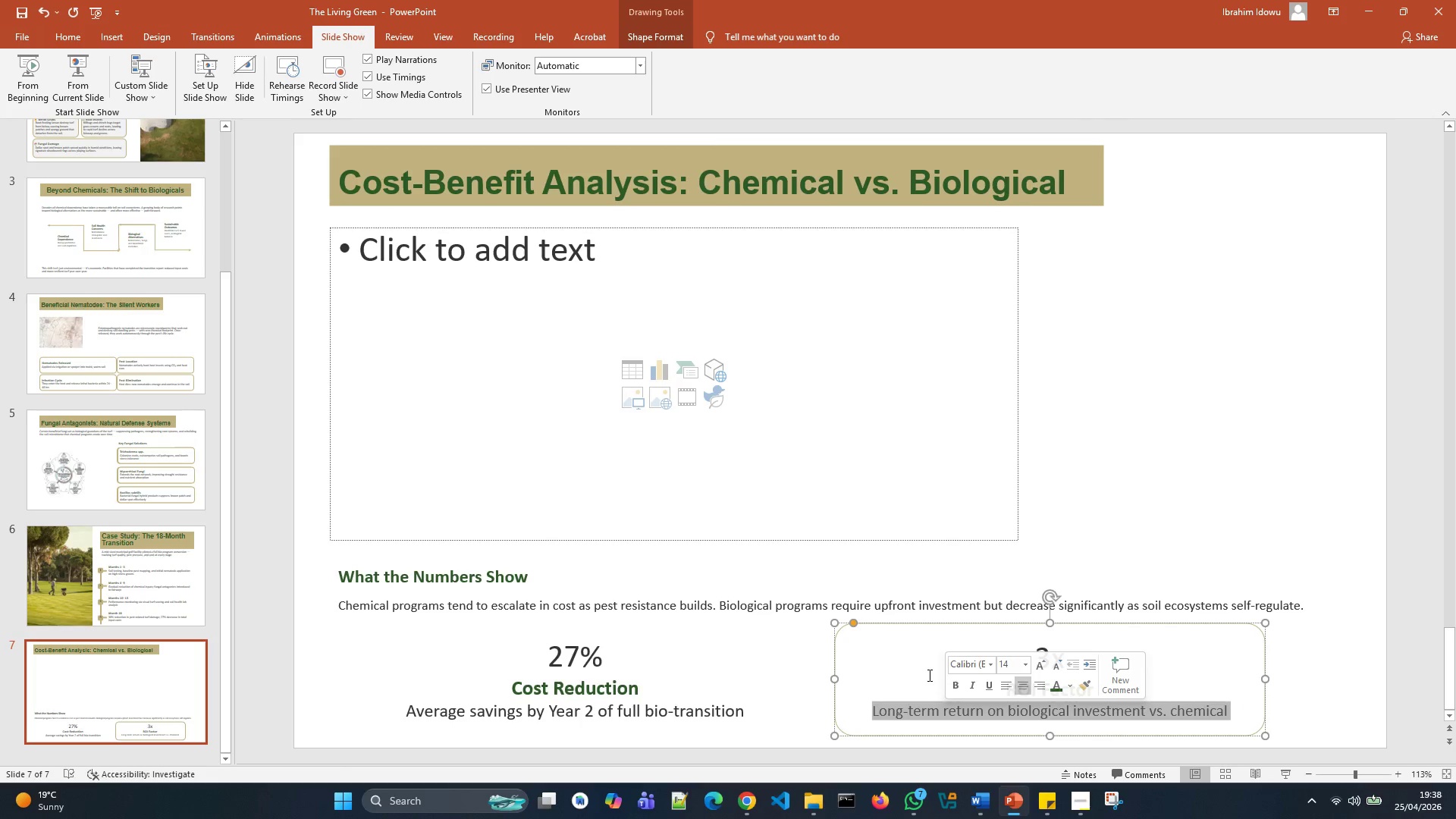 
left_click([928, 675])
 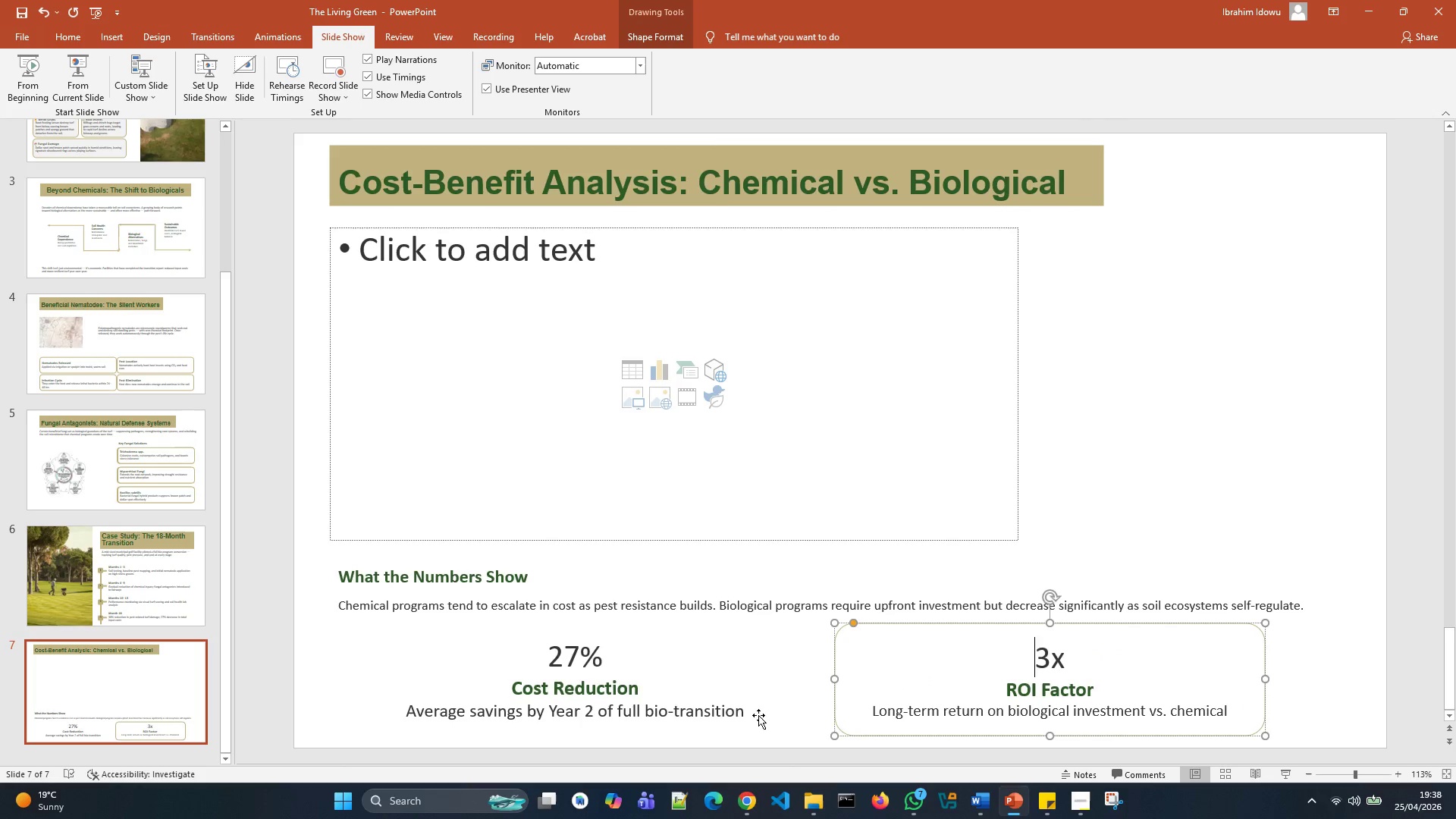 
left_click([720, 704])
 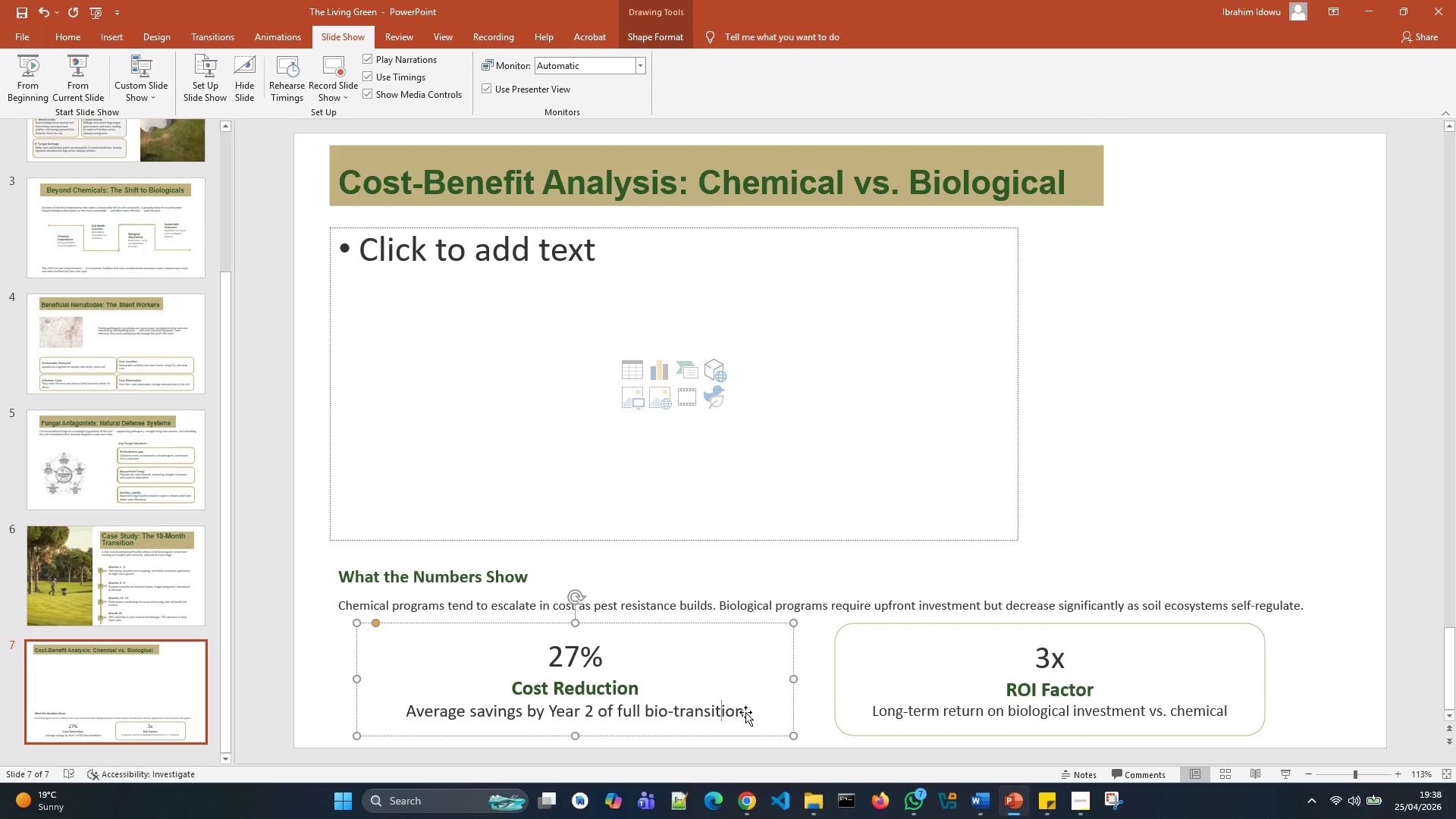 
left_click([746, 713])
 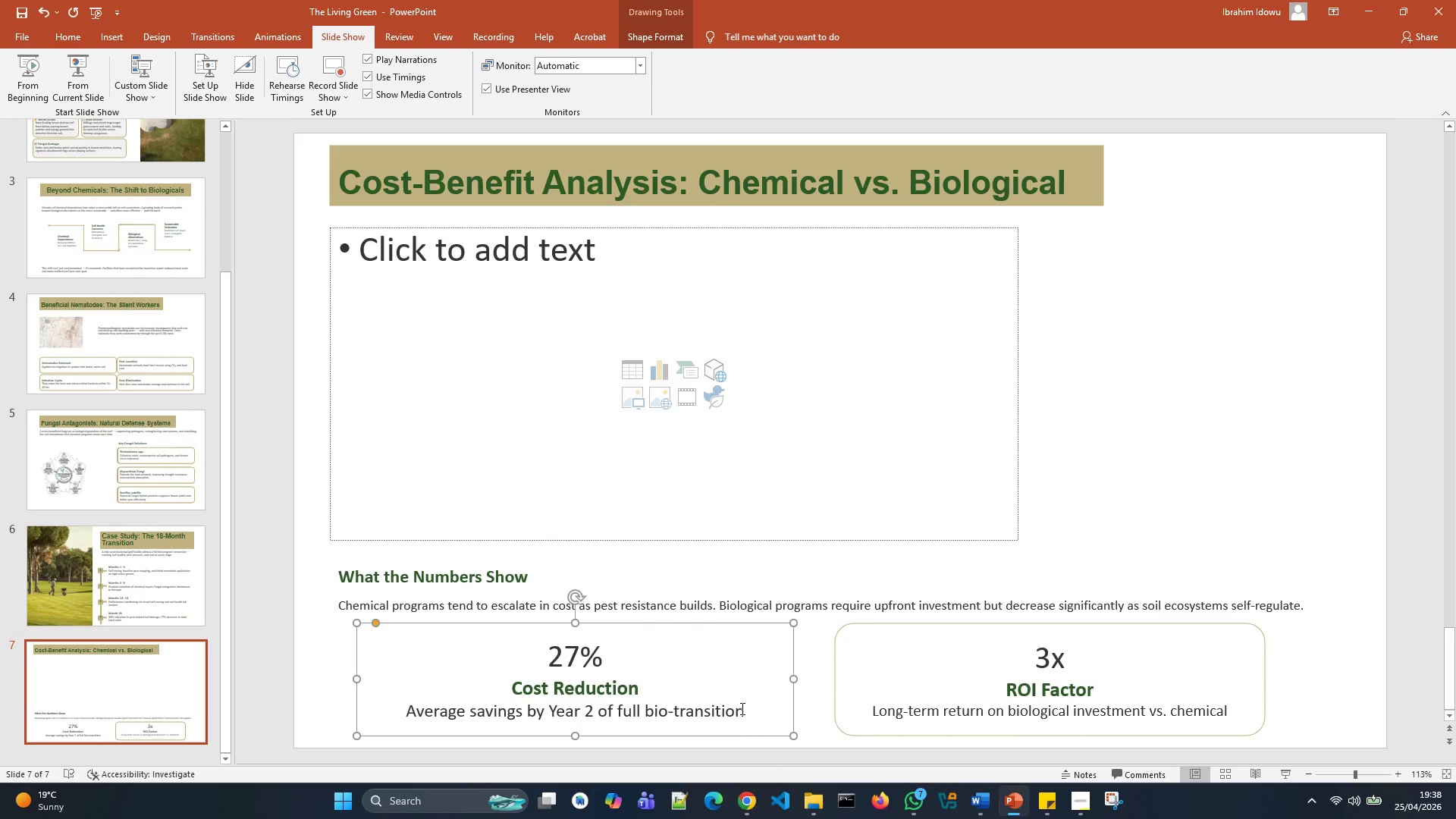 
left_click_drag(start_coordinate=[741, 708], to_coordinate=[446, 724])
 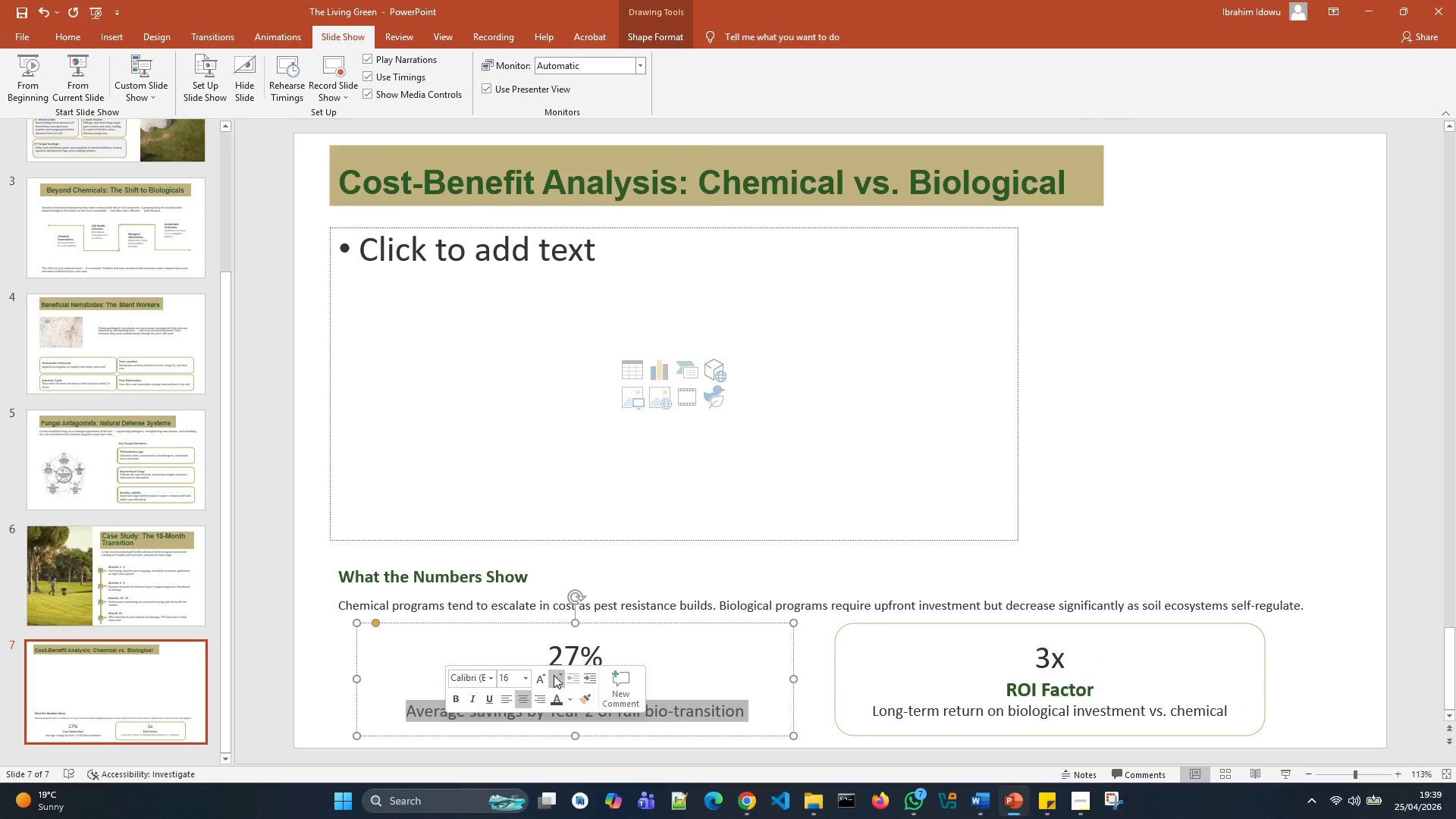 
left_click([556, 676])
 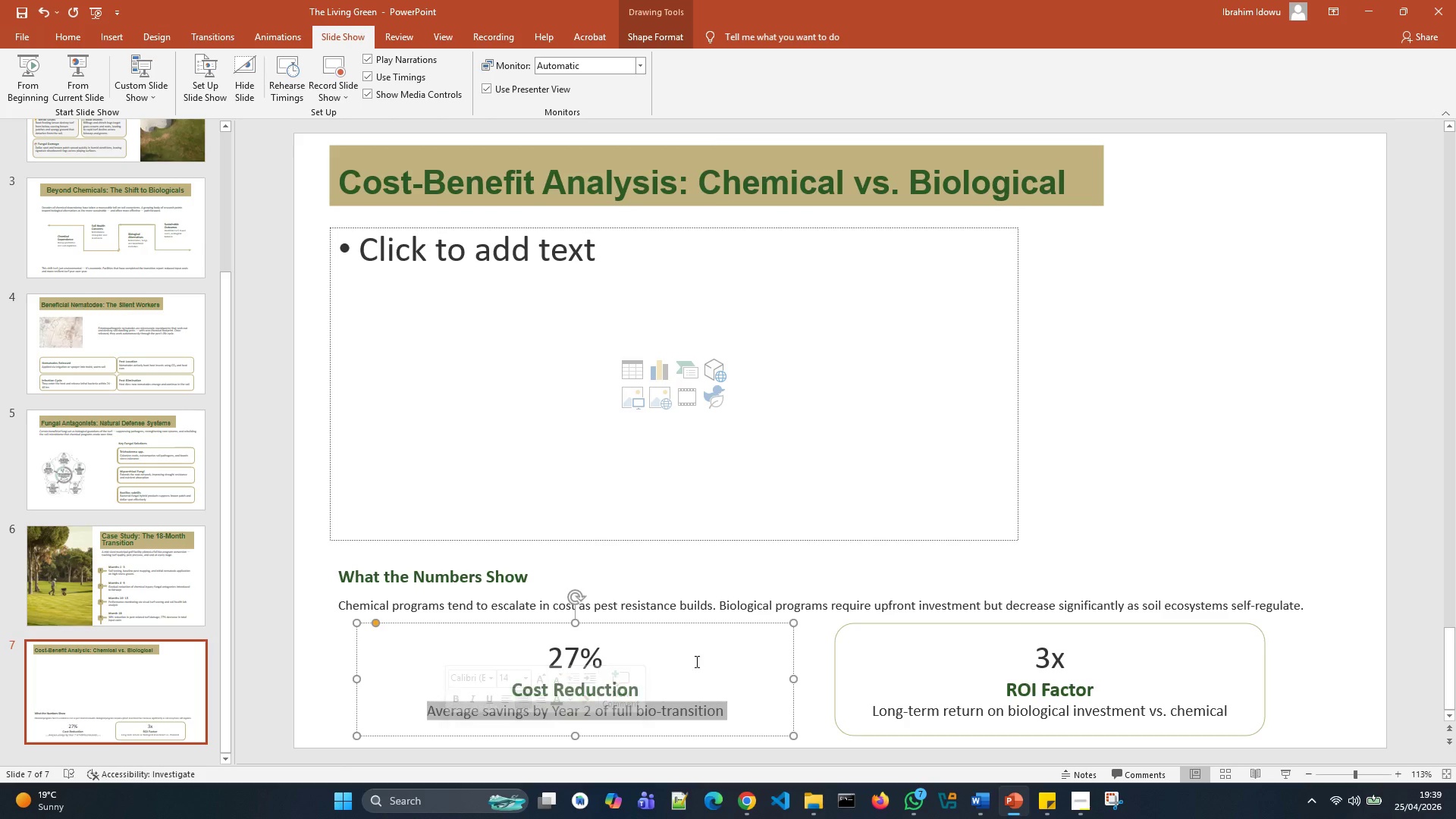 
left_click([695, 661])
 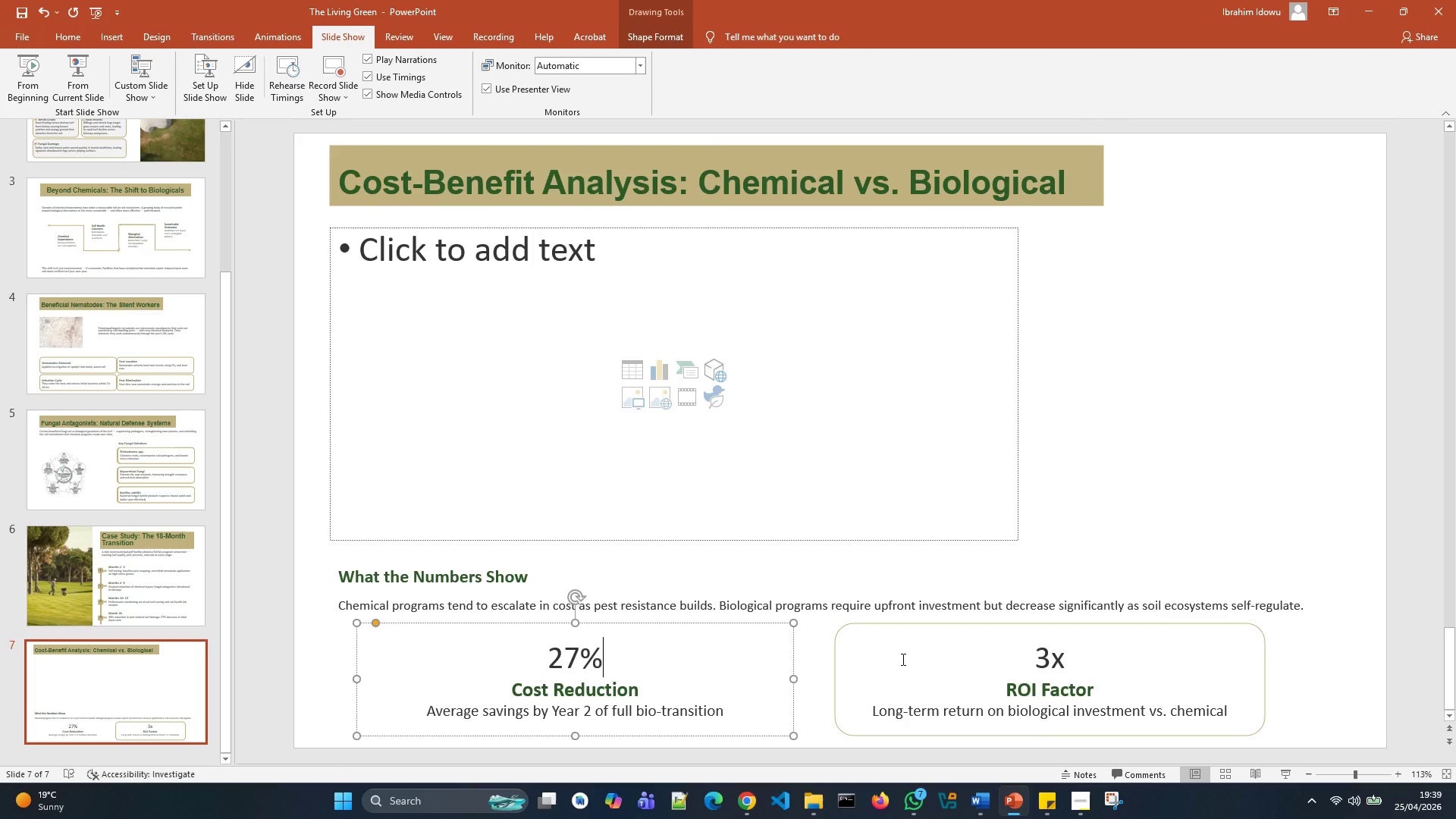 
left_click([902, 658])
 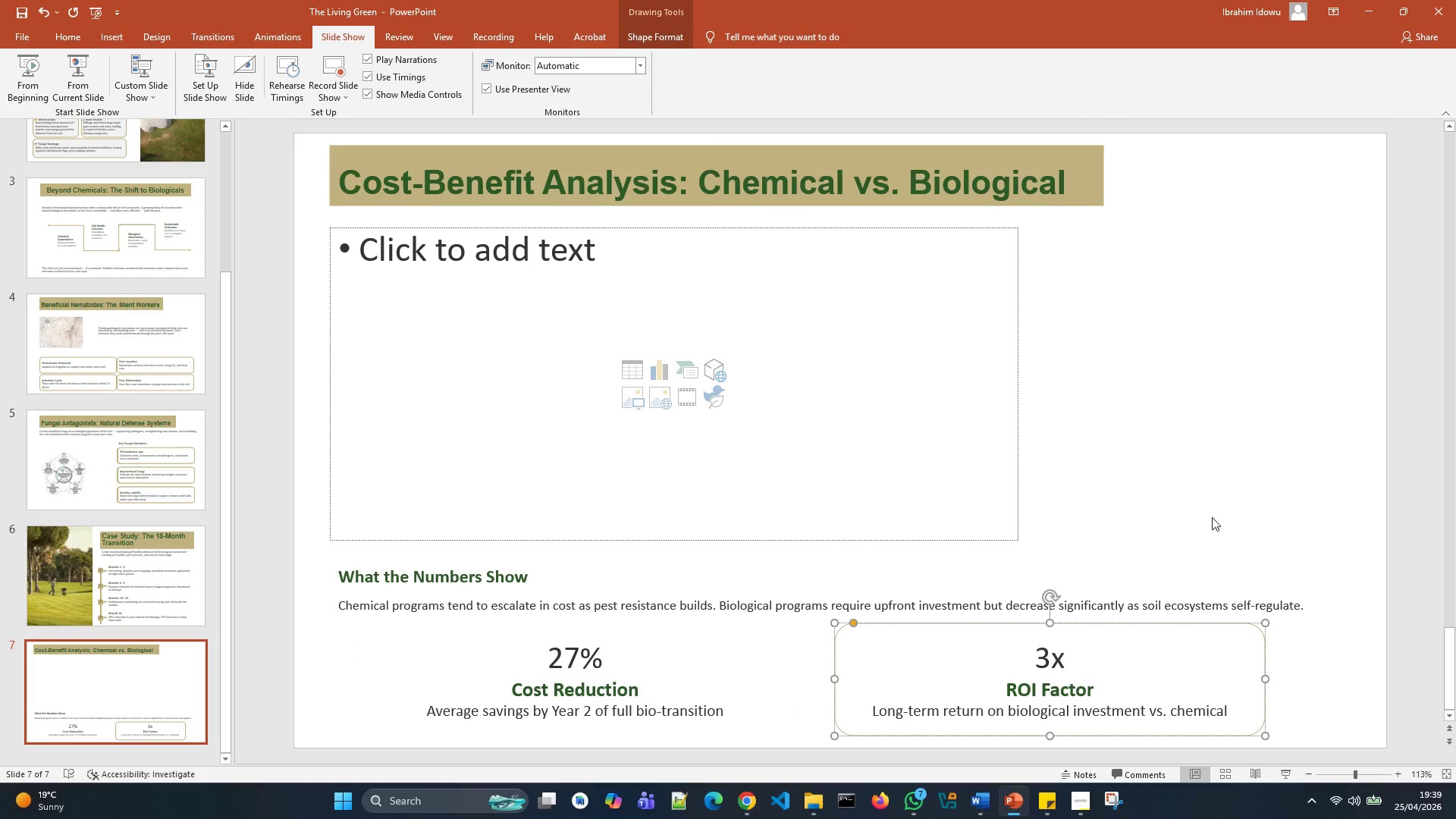 
right_click([1123, 632])
 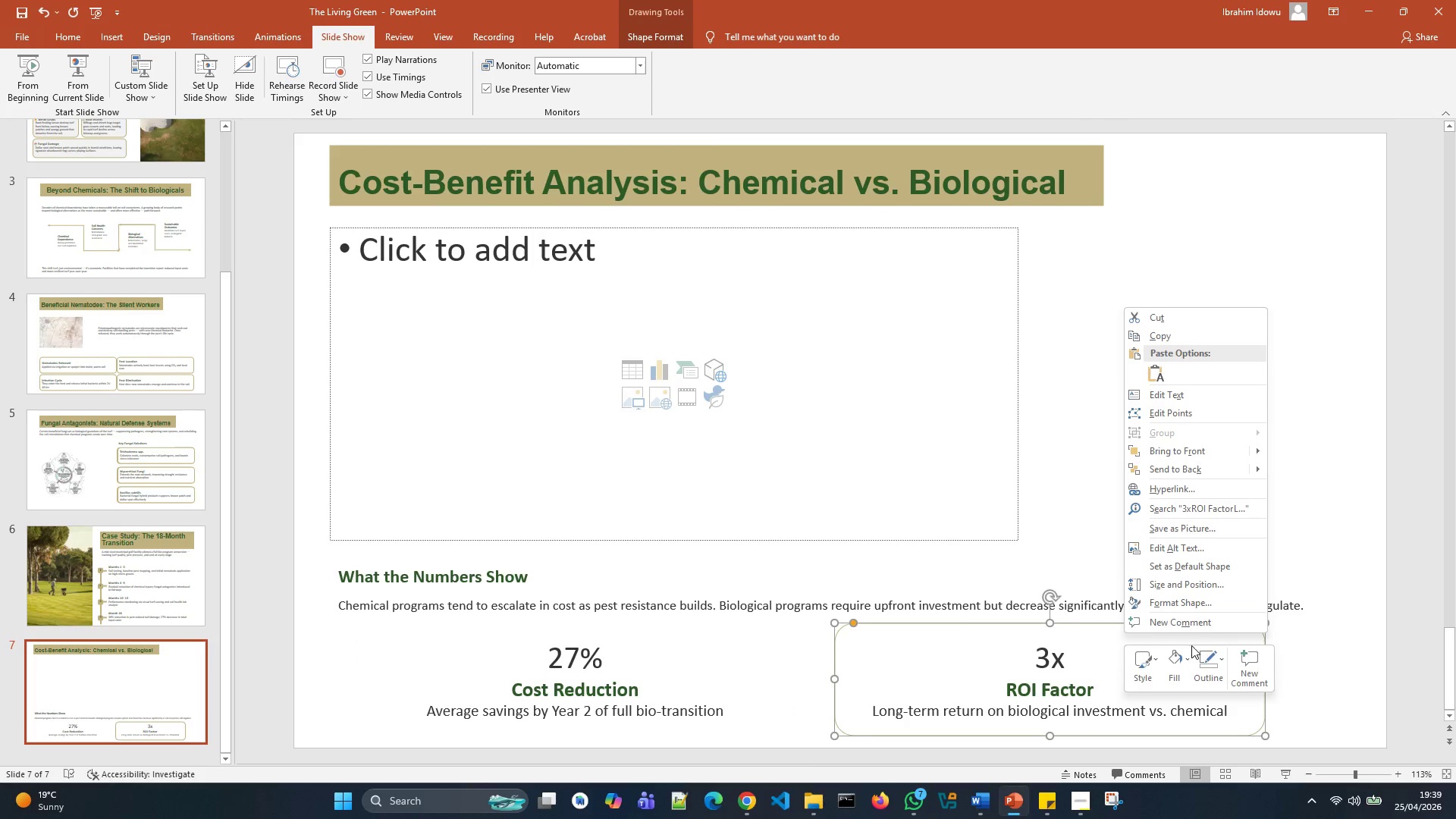 
left_click([1200, 656])
 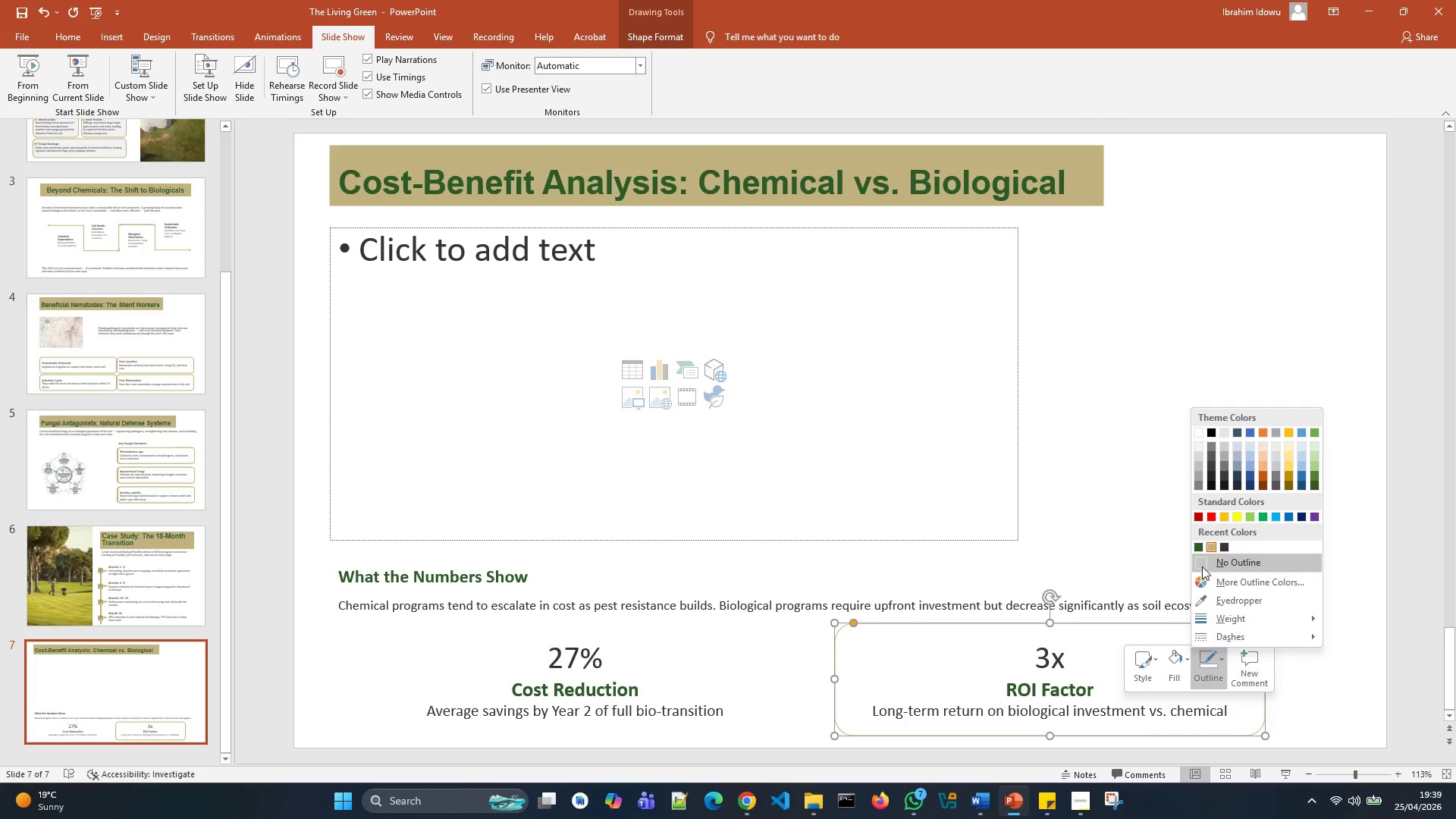 
left_click([1202, 566])
 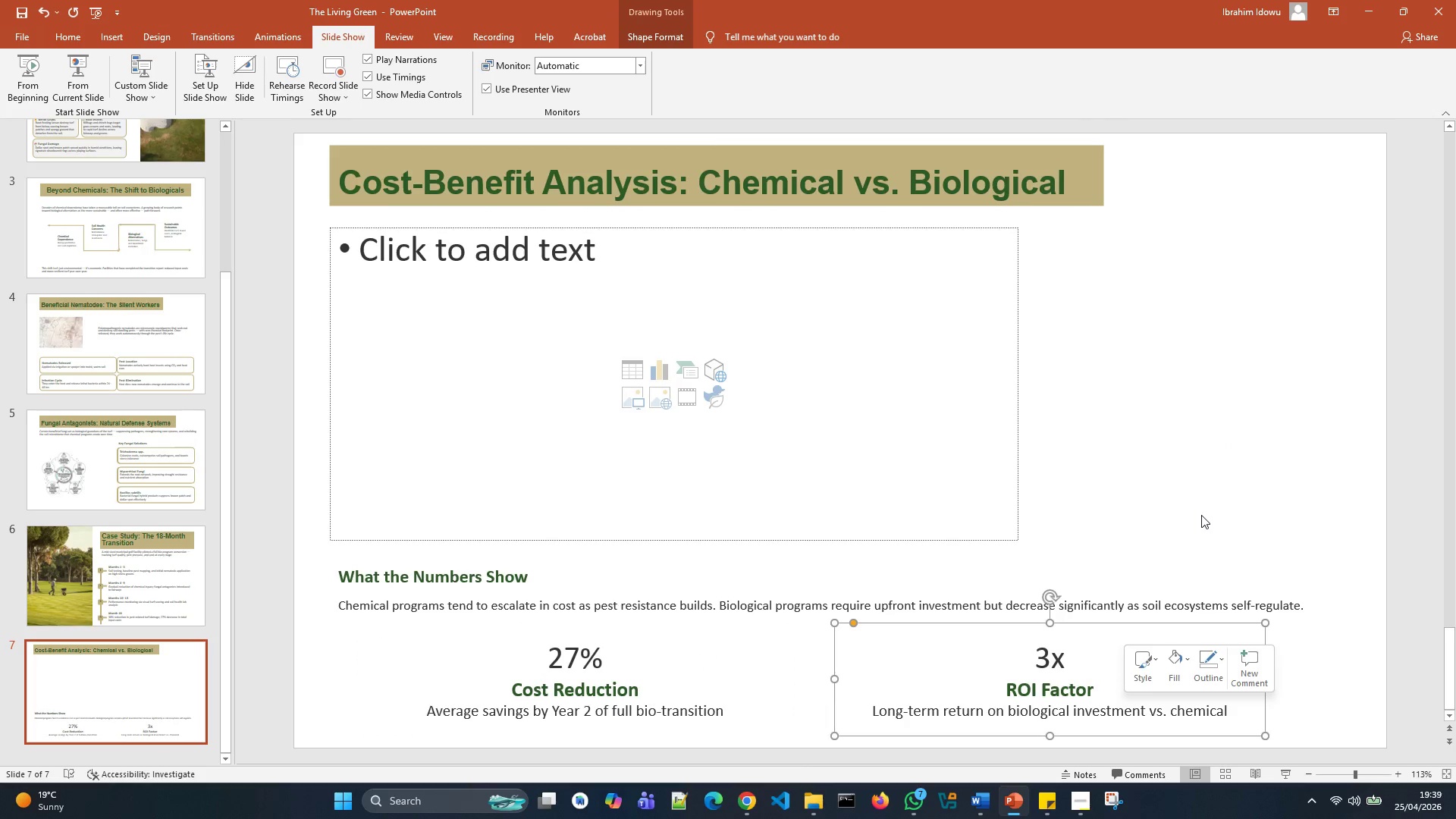 
left_click([1201, 515])
 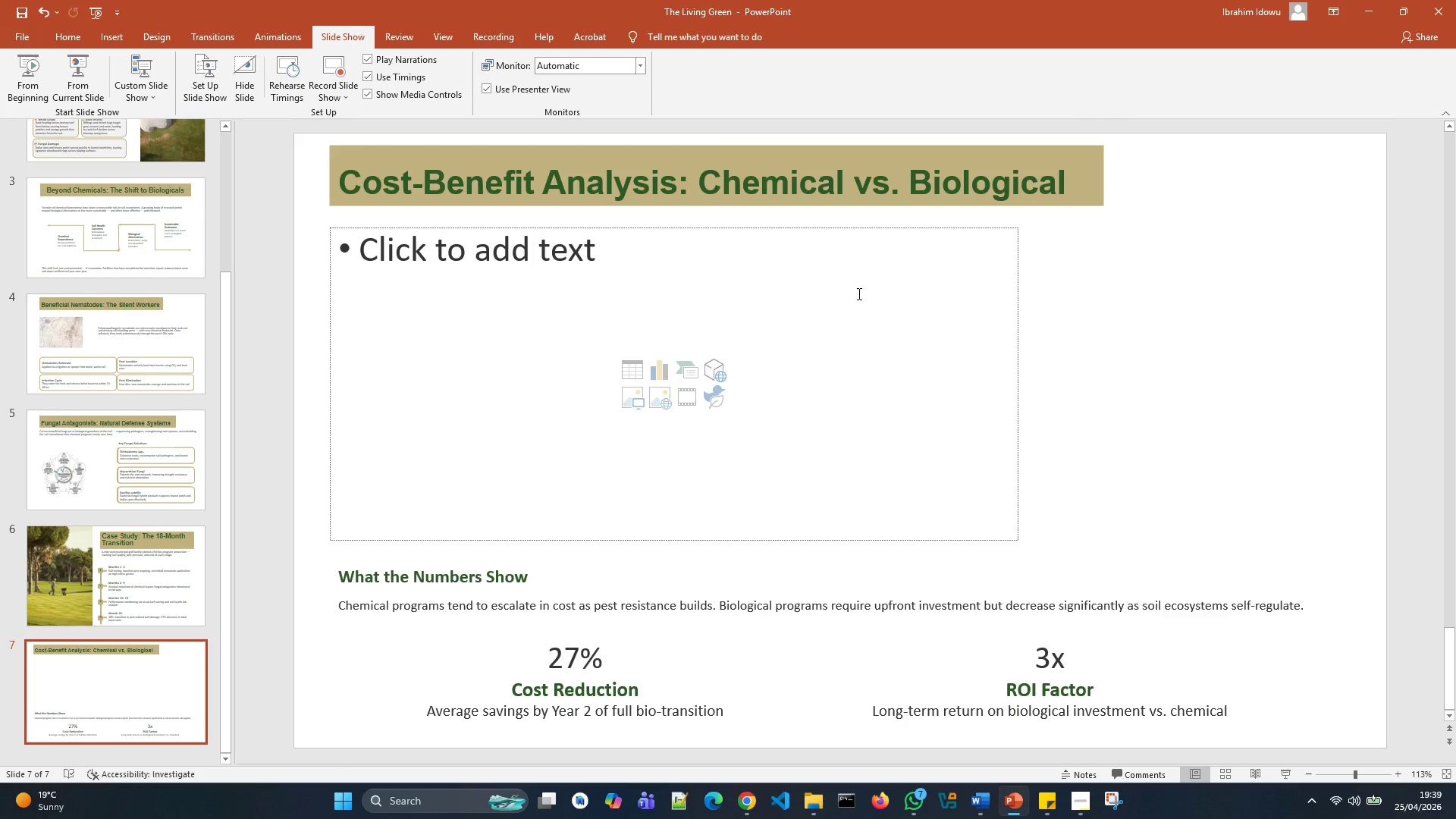 
wait(7.59)
 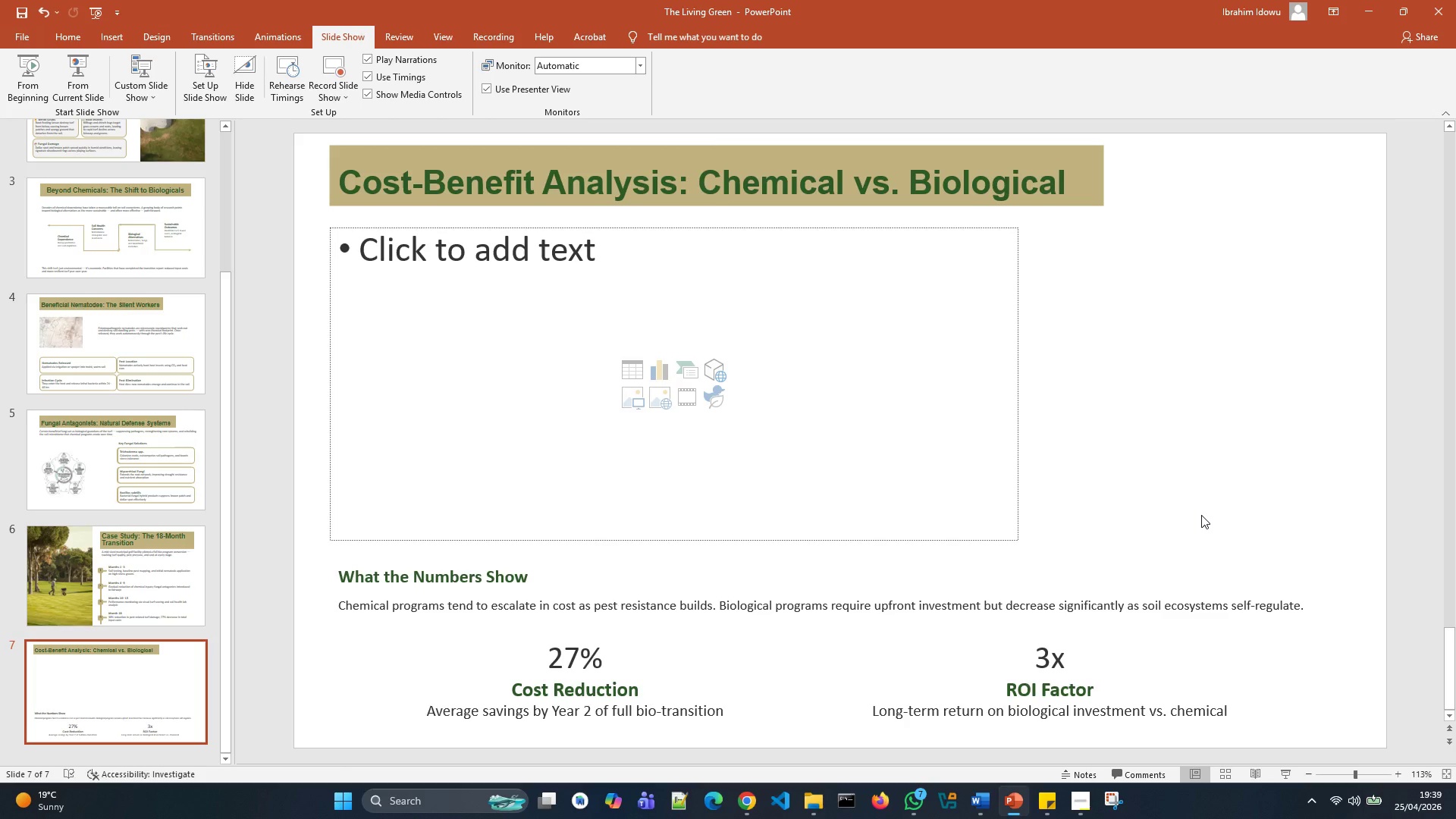 
left_click([654, 376])
 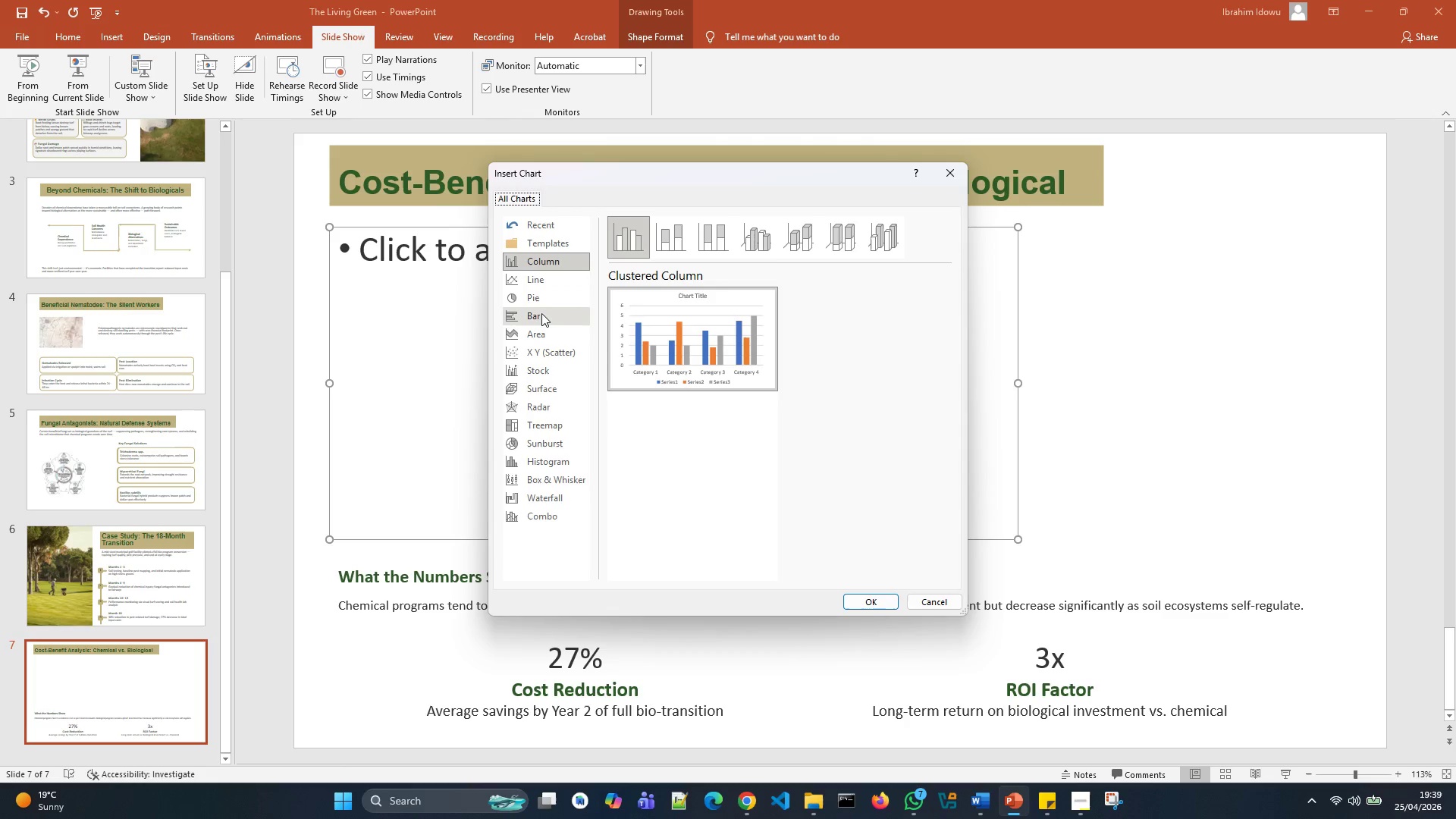 
wait(6.47)
 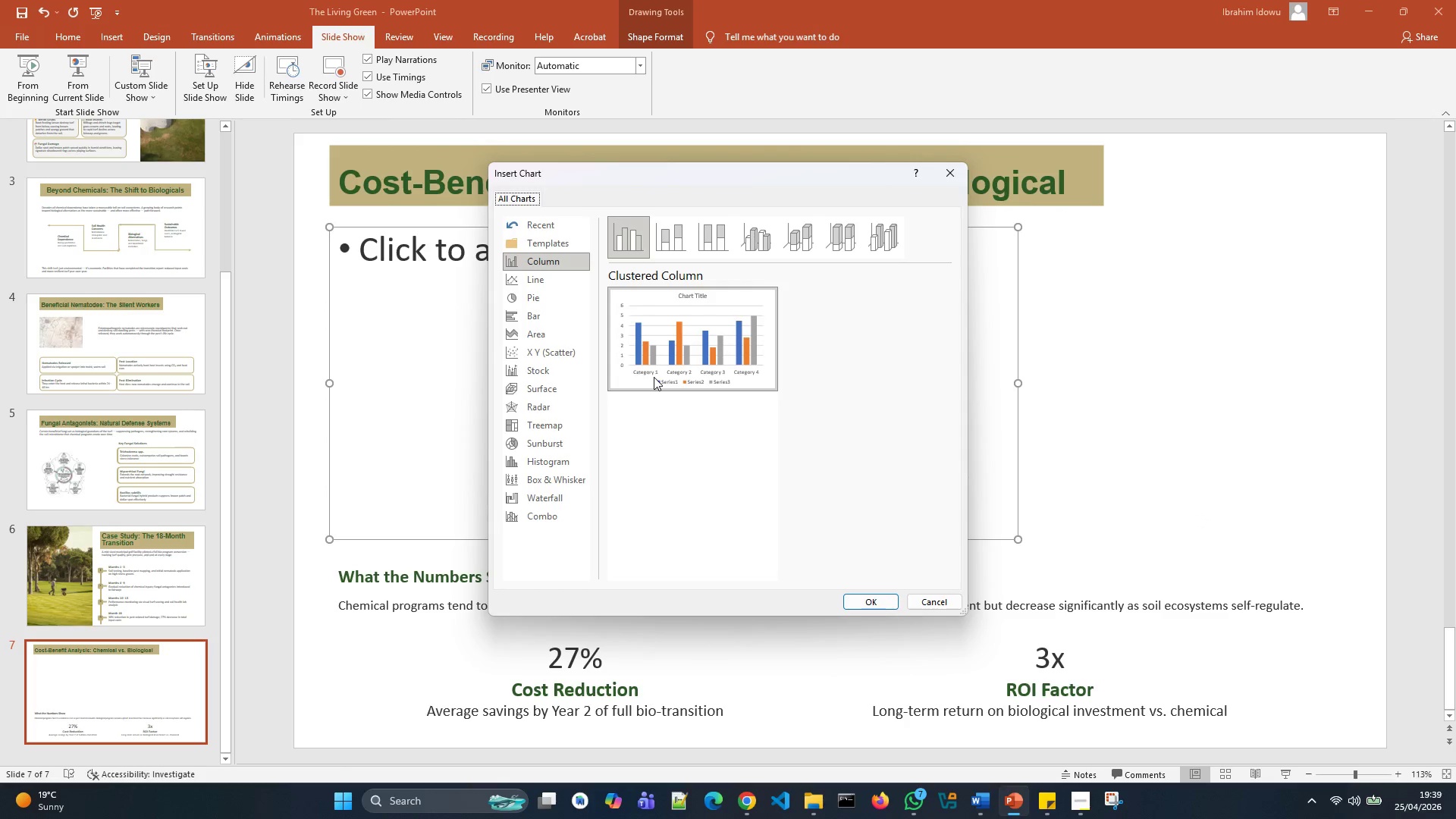 
left_click([540, 321])
 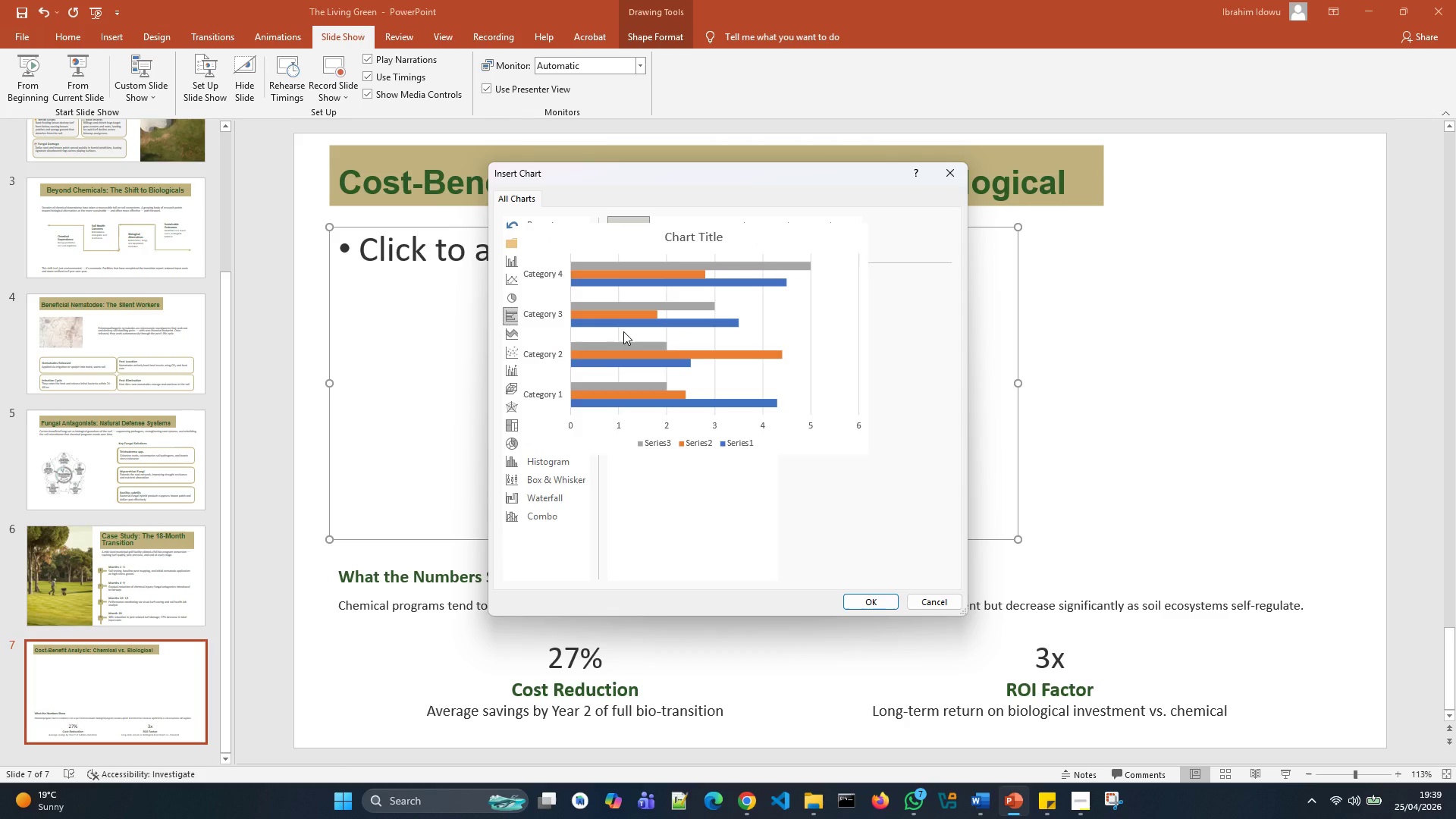 
wait(5.09)
 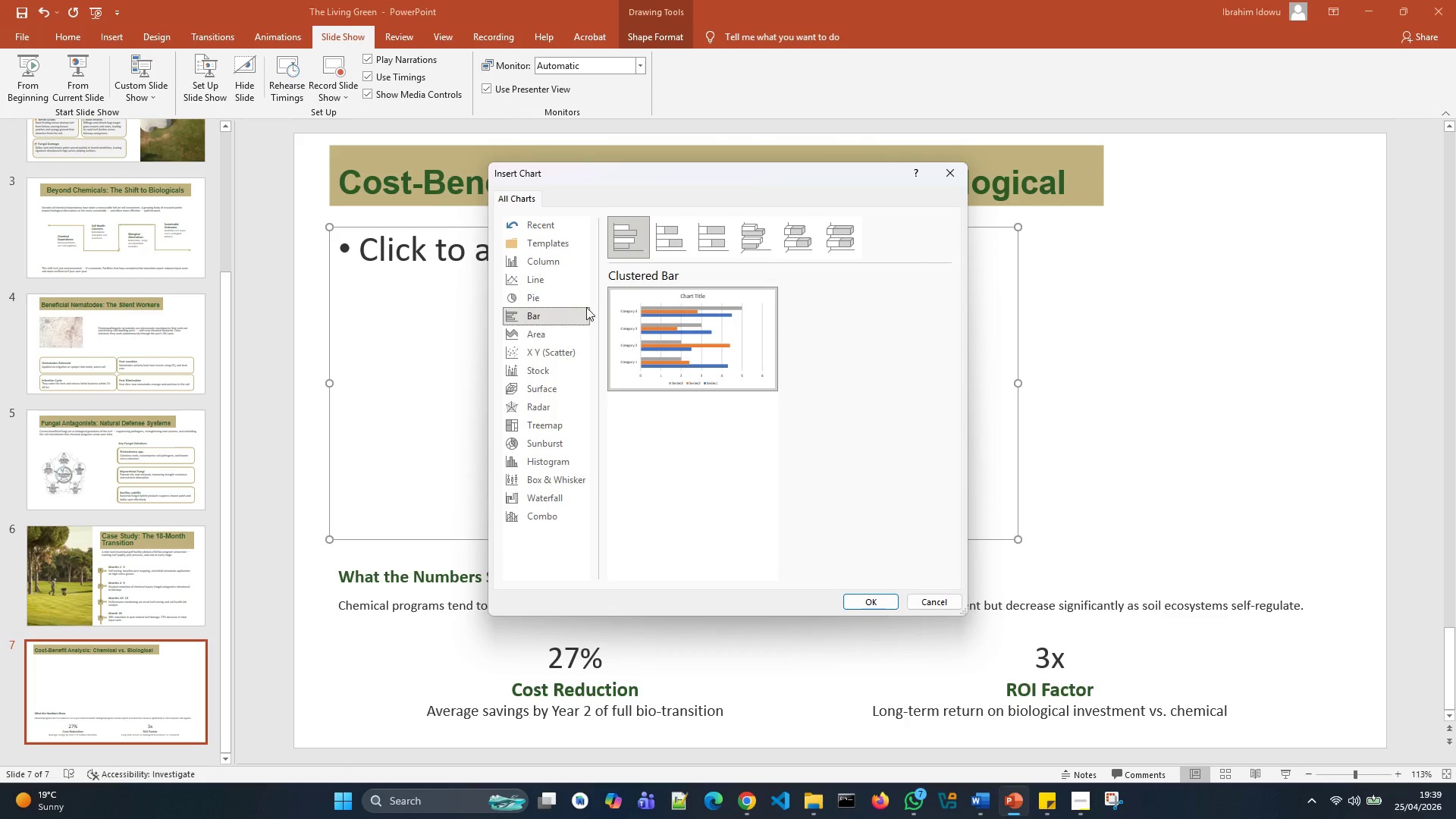 
left_click([720, 365])
 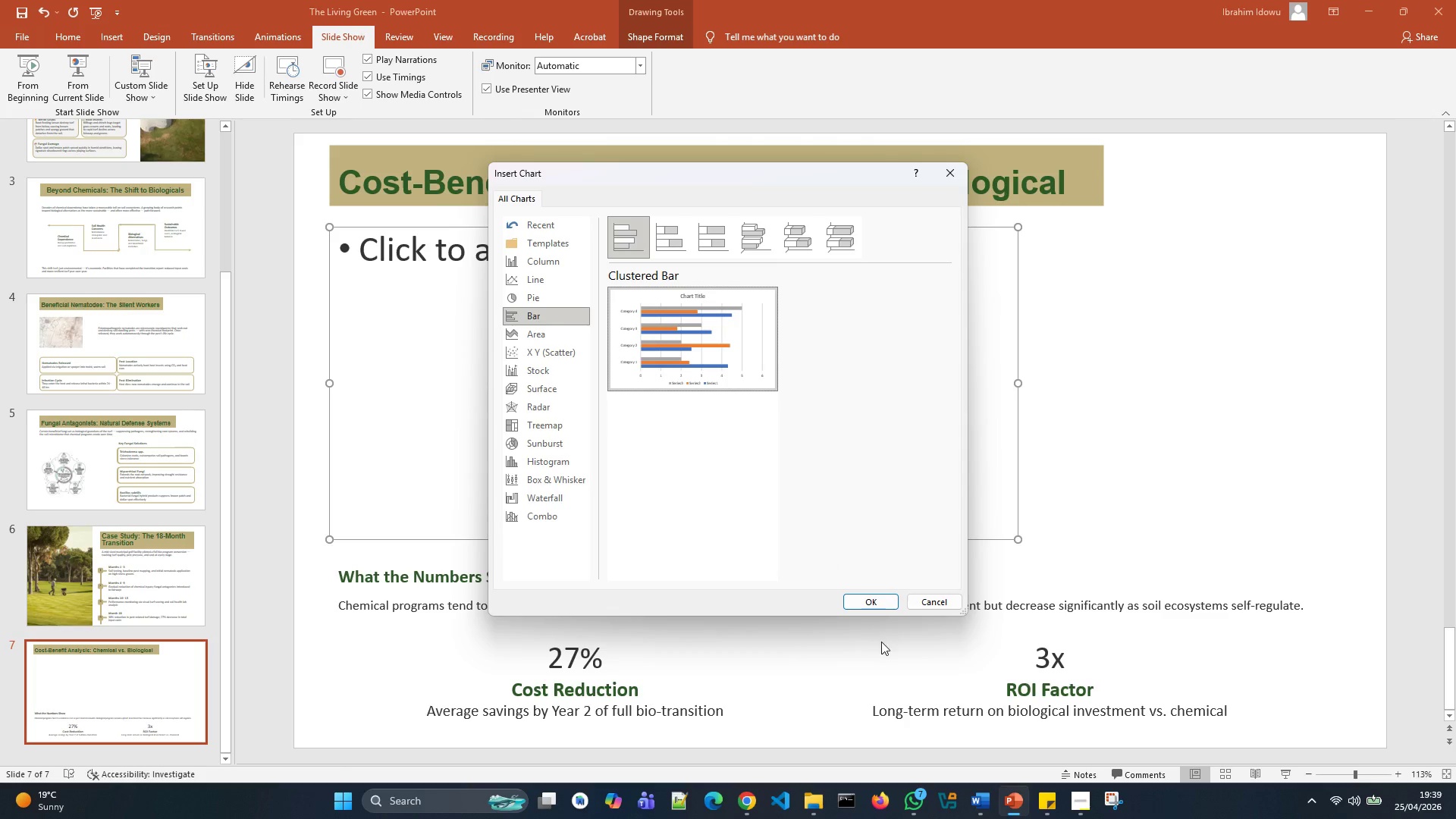 
left_click([877, 610])
 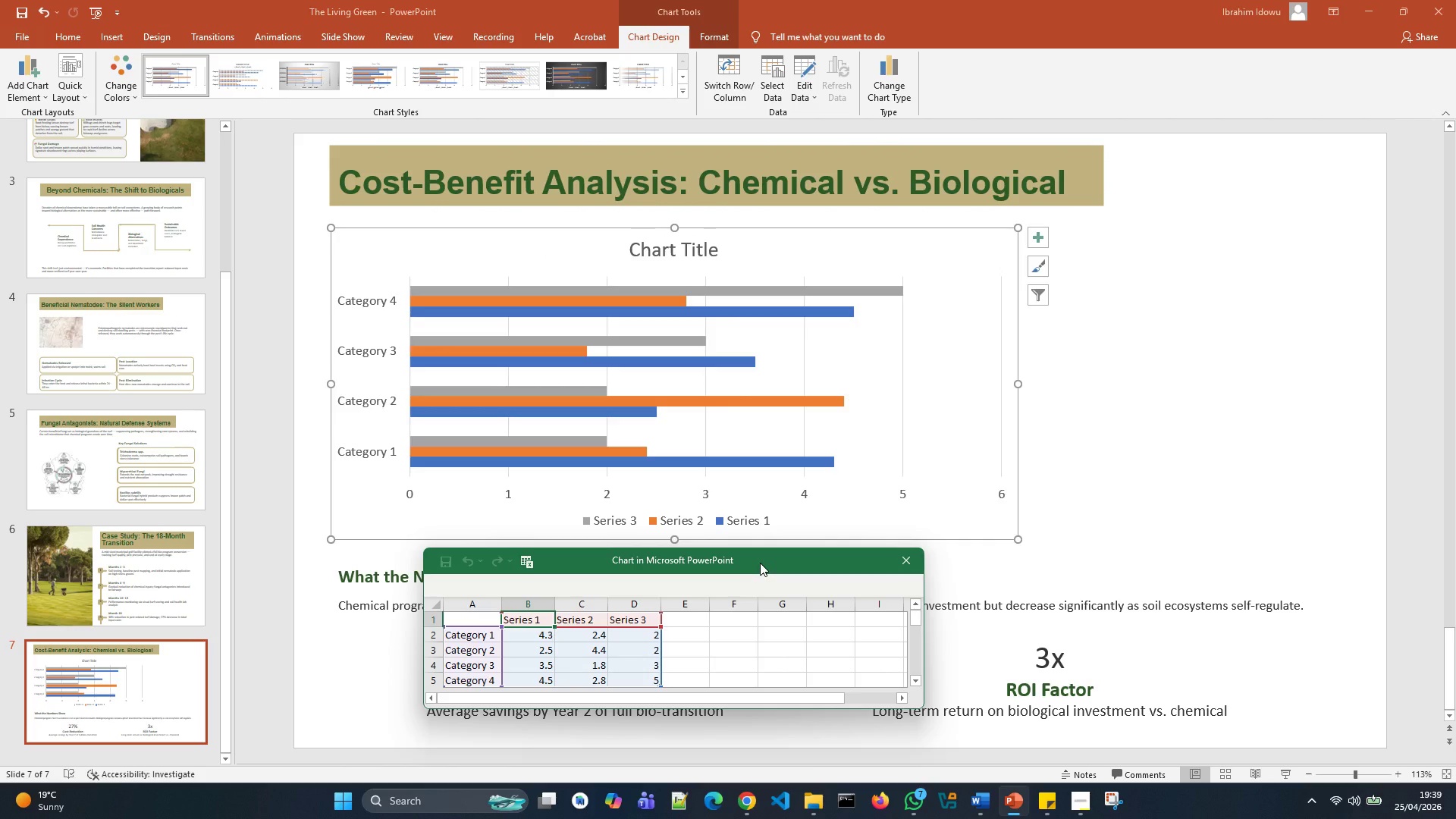 
wait(7.62)
 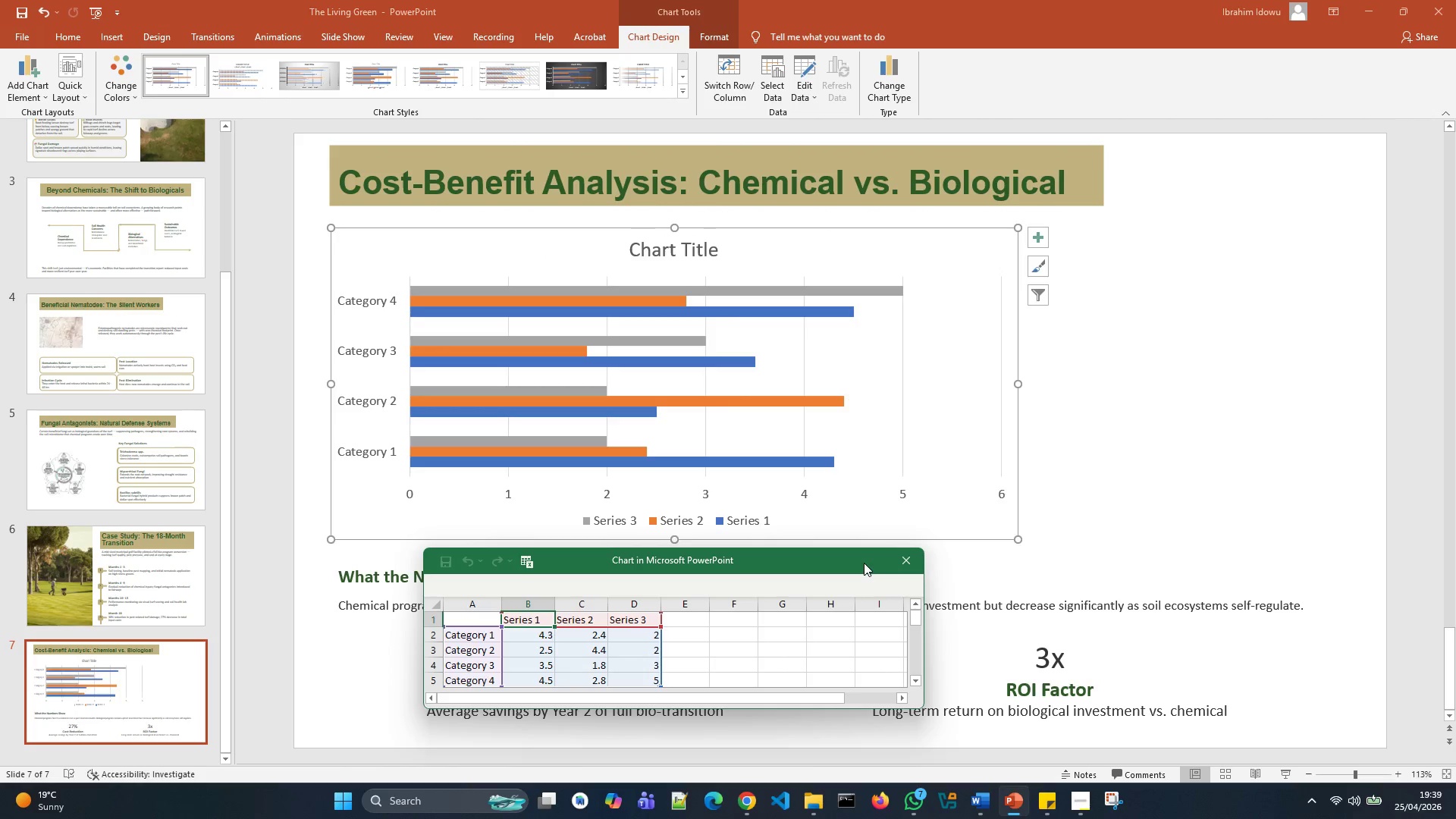 
left_click_drag(start_coordinate=[922, 711], to_coordinate=[966, 745])
 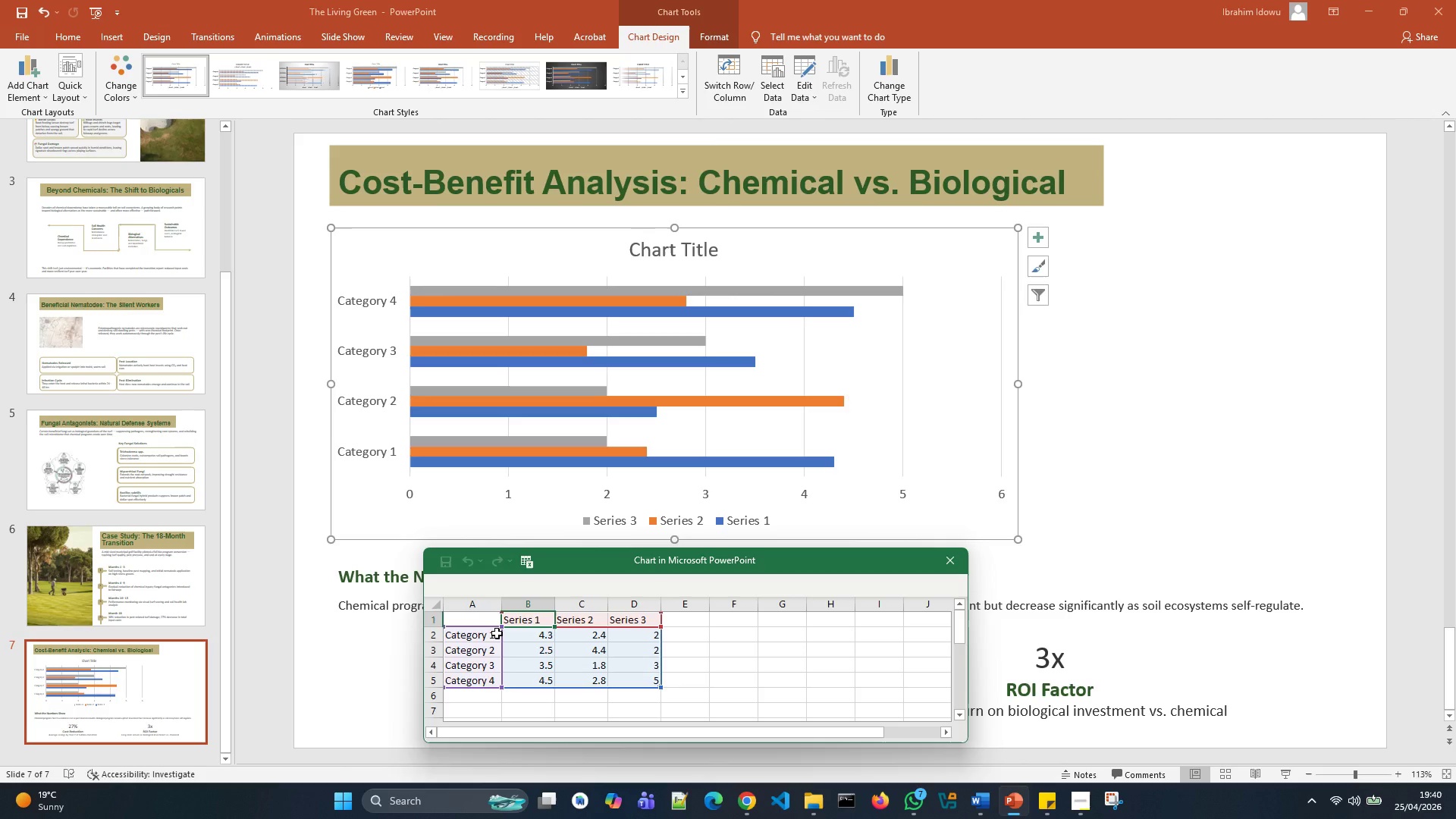 
wait(53.26)
 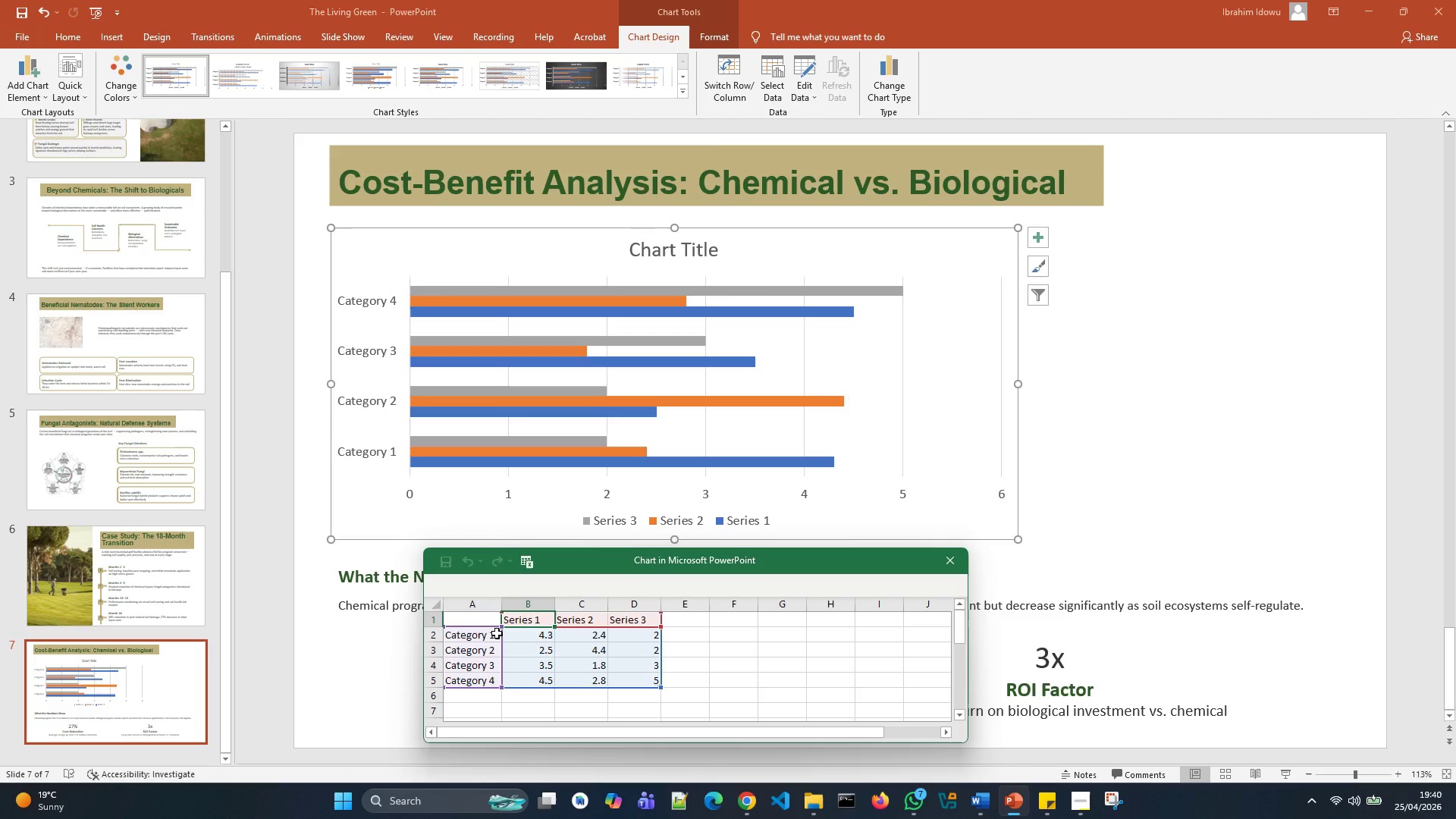 
scroll: coordinate [497, 638], scroll_direction: up, amount: 1.0
 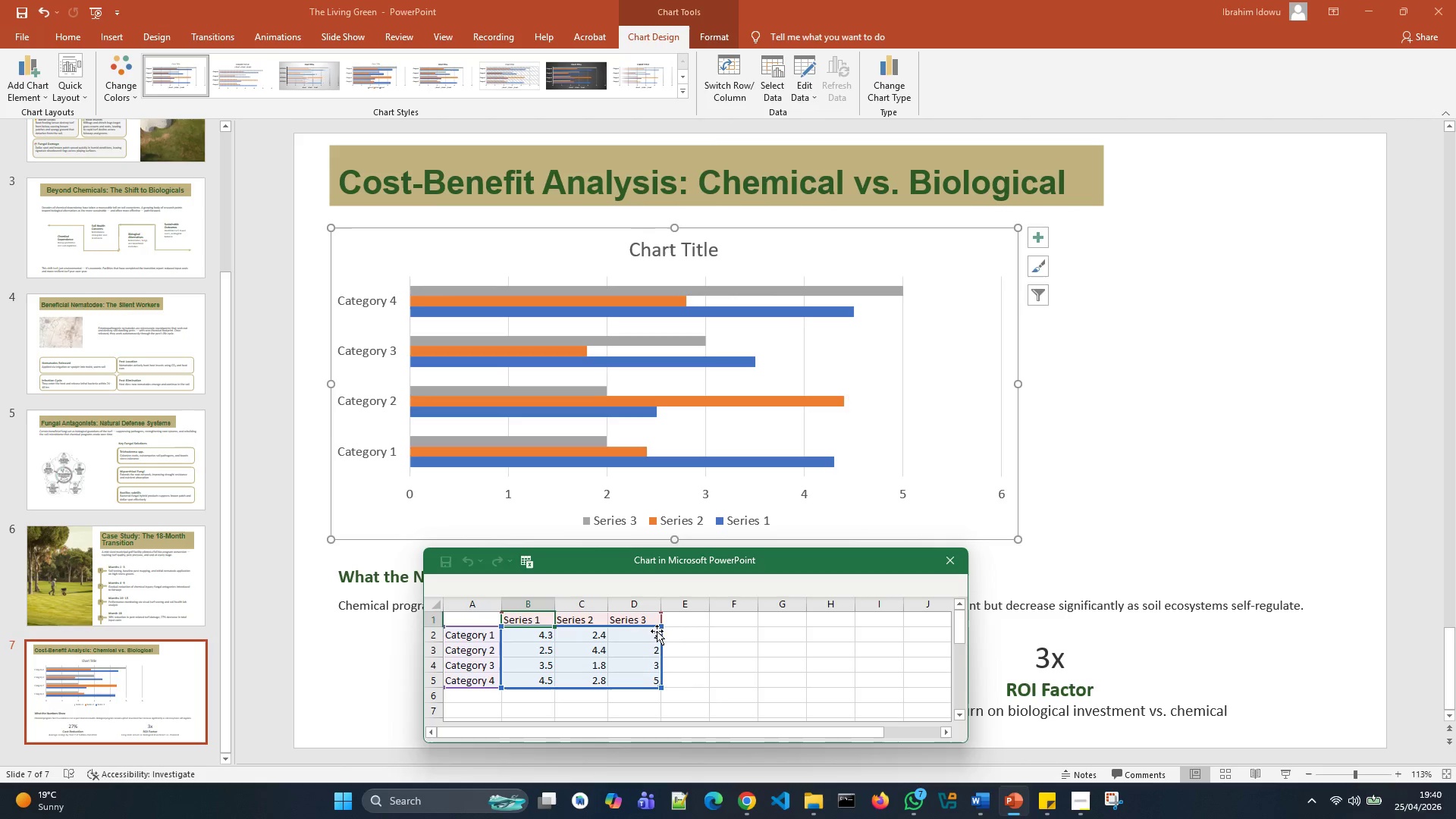 
left_click([648, 620])
 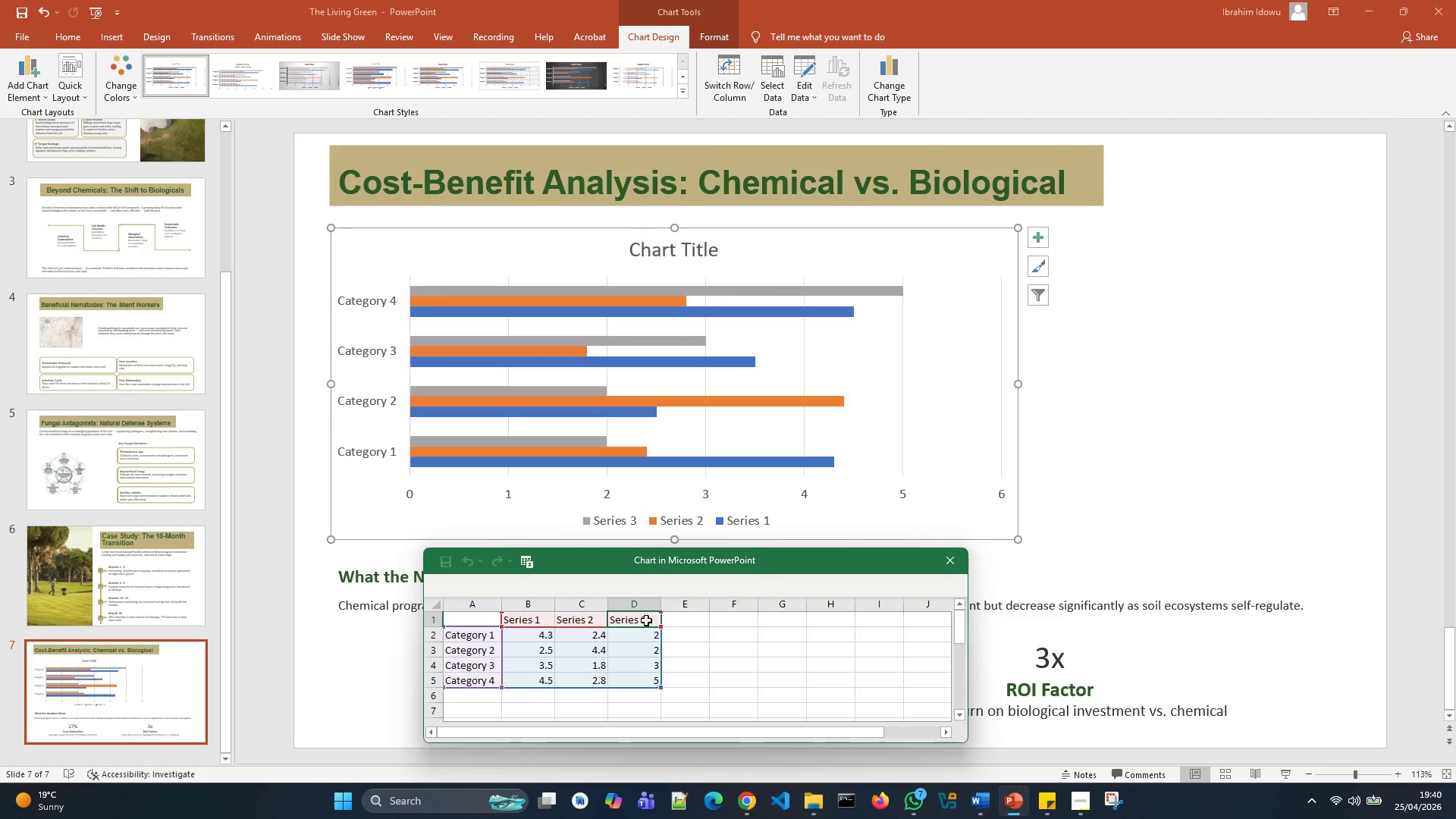 
right_click([646, 620])
 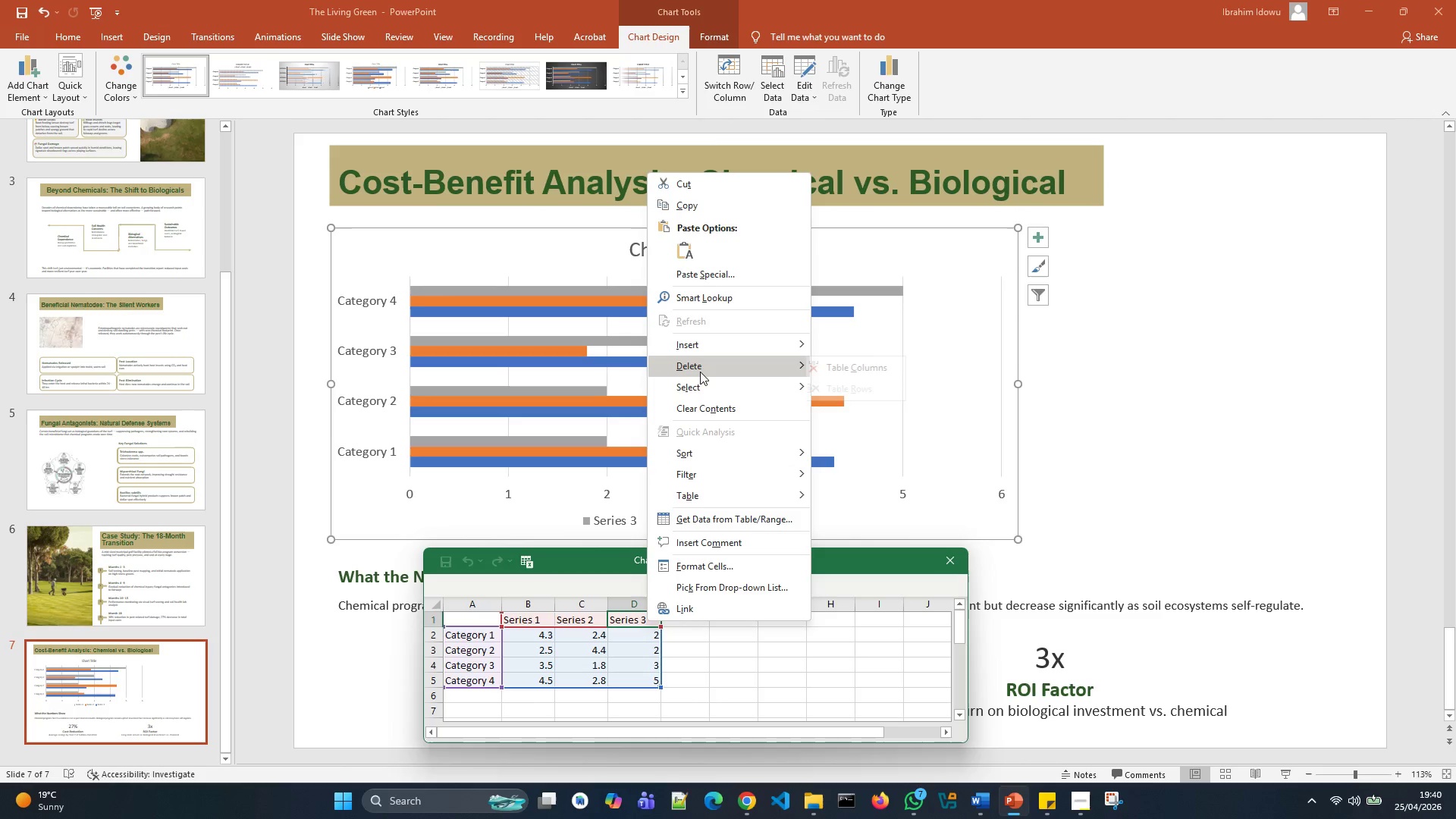 
left_click([841, 364])
 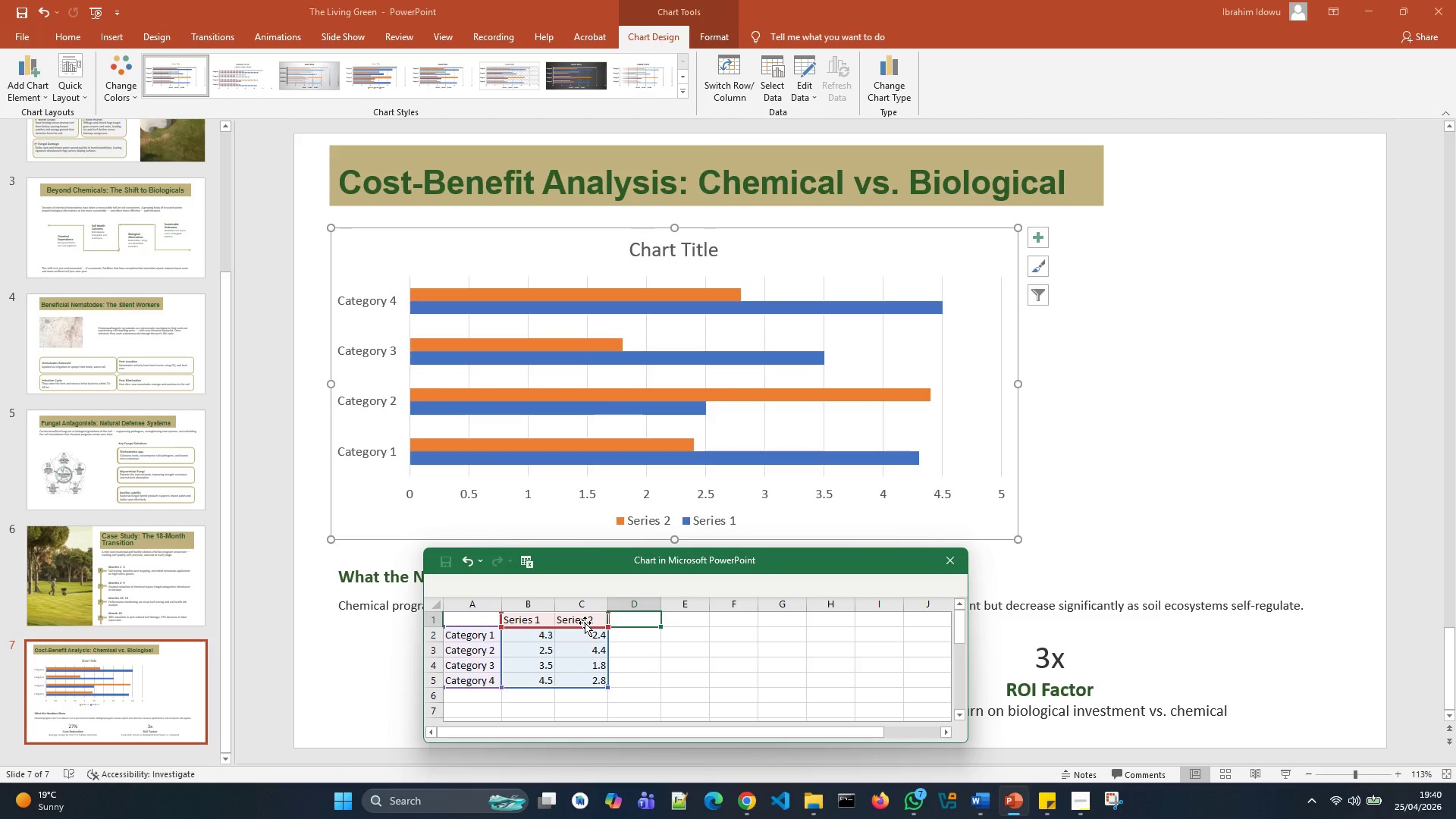 
wait(8.75)
 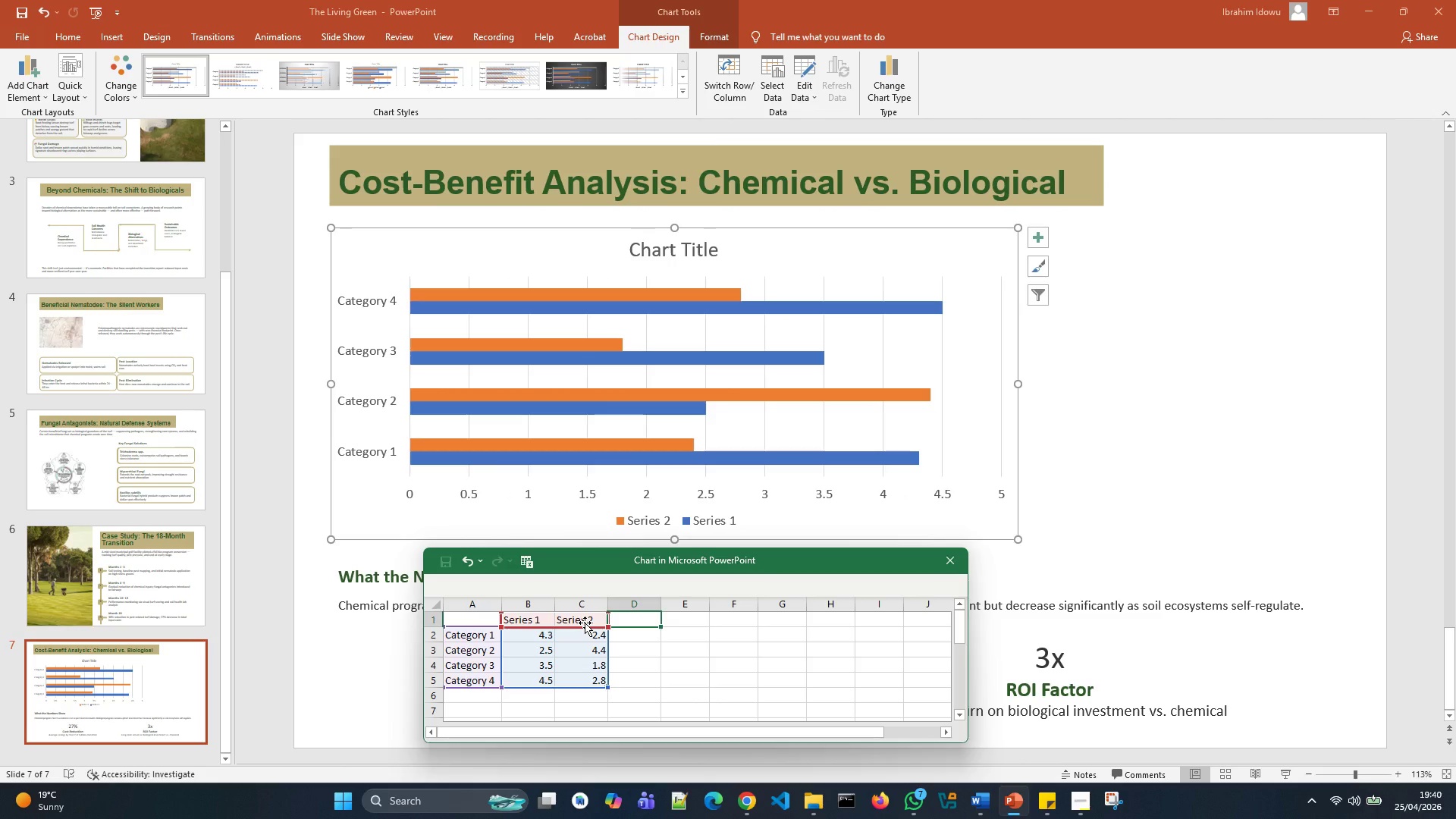 
left_click([585, 620])
 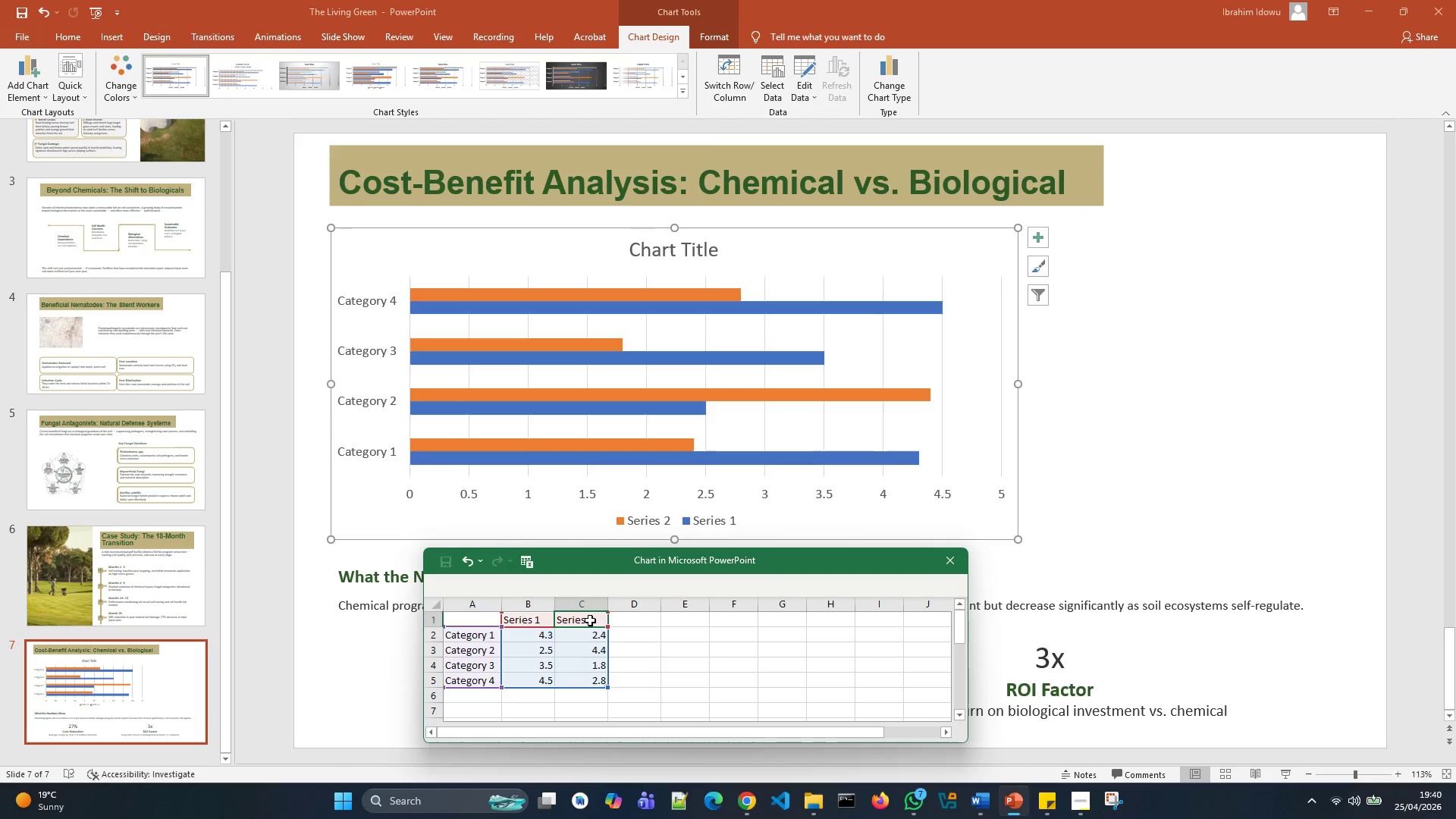 
right_click([590, 620])
 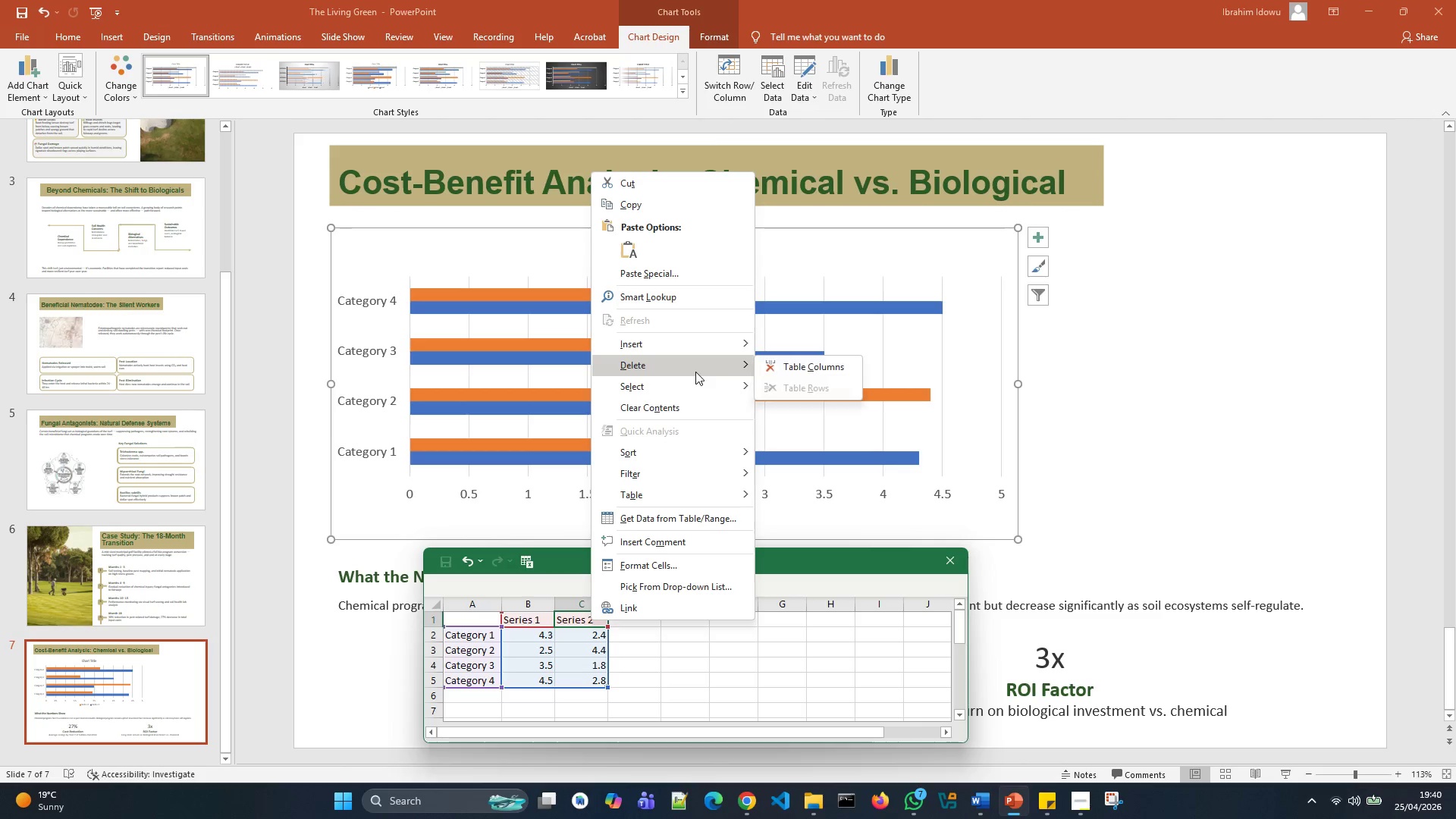 
left_click([763, 366])
 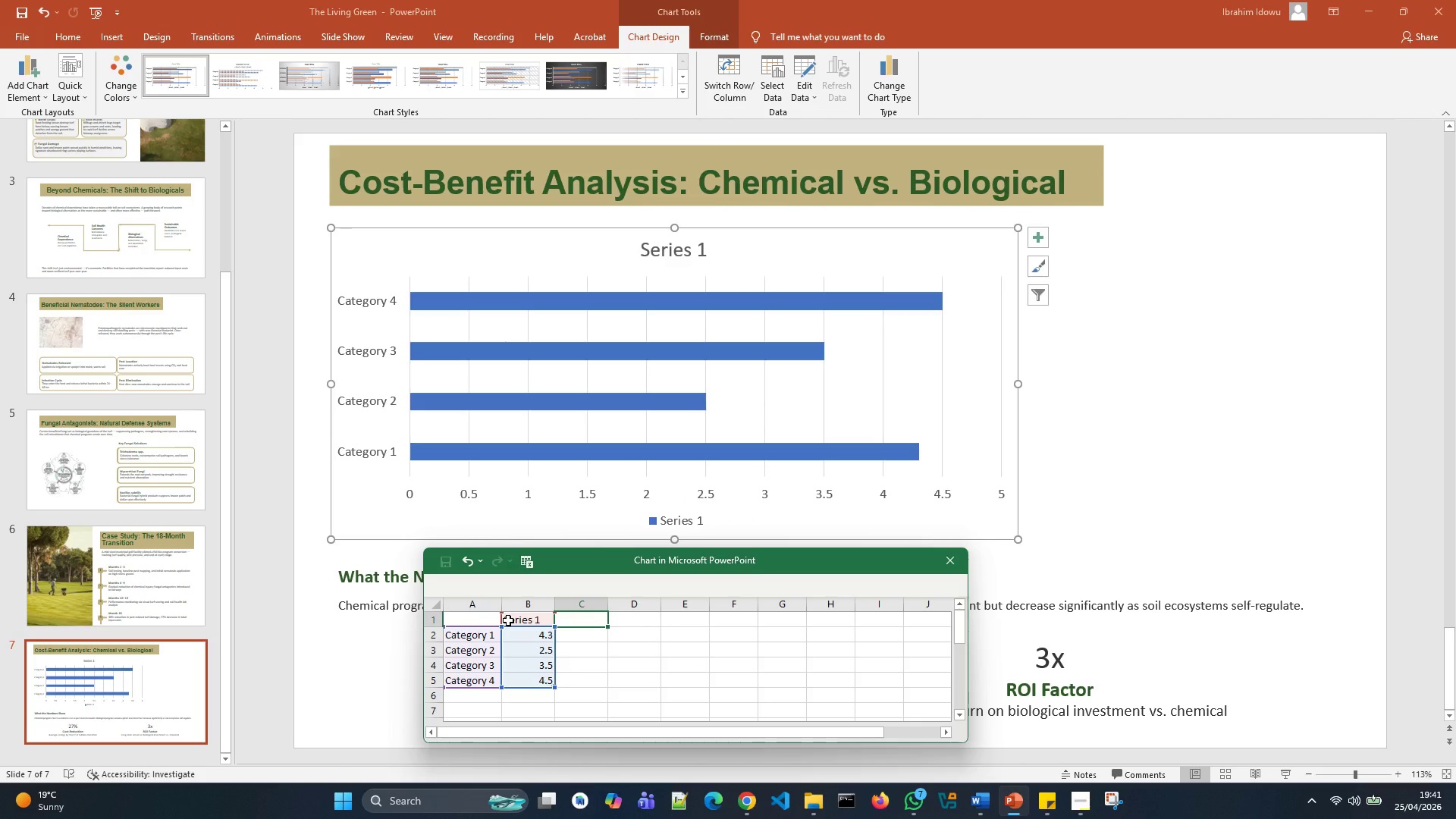 
wait(11.06)
 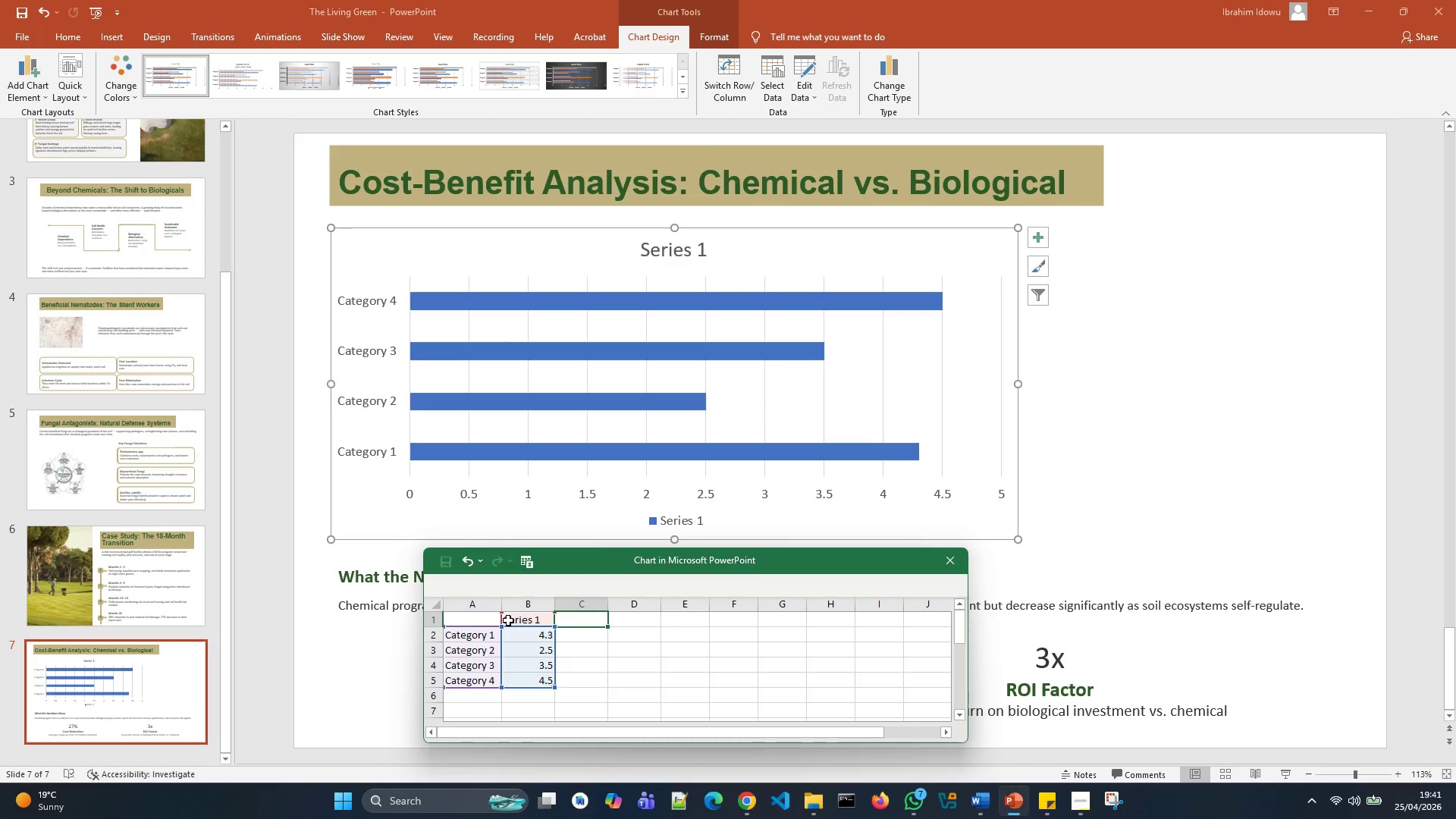 
left_click([520, 621])
 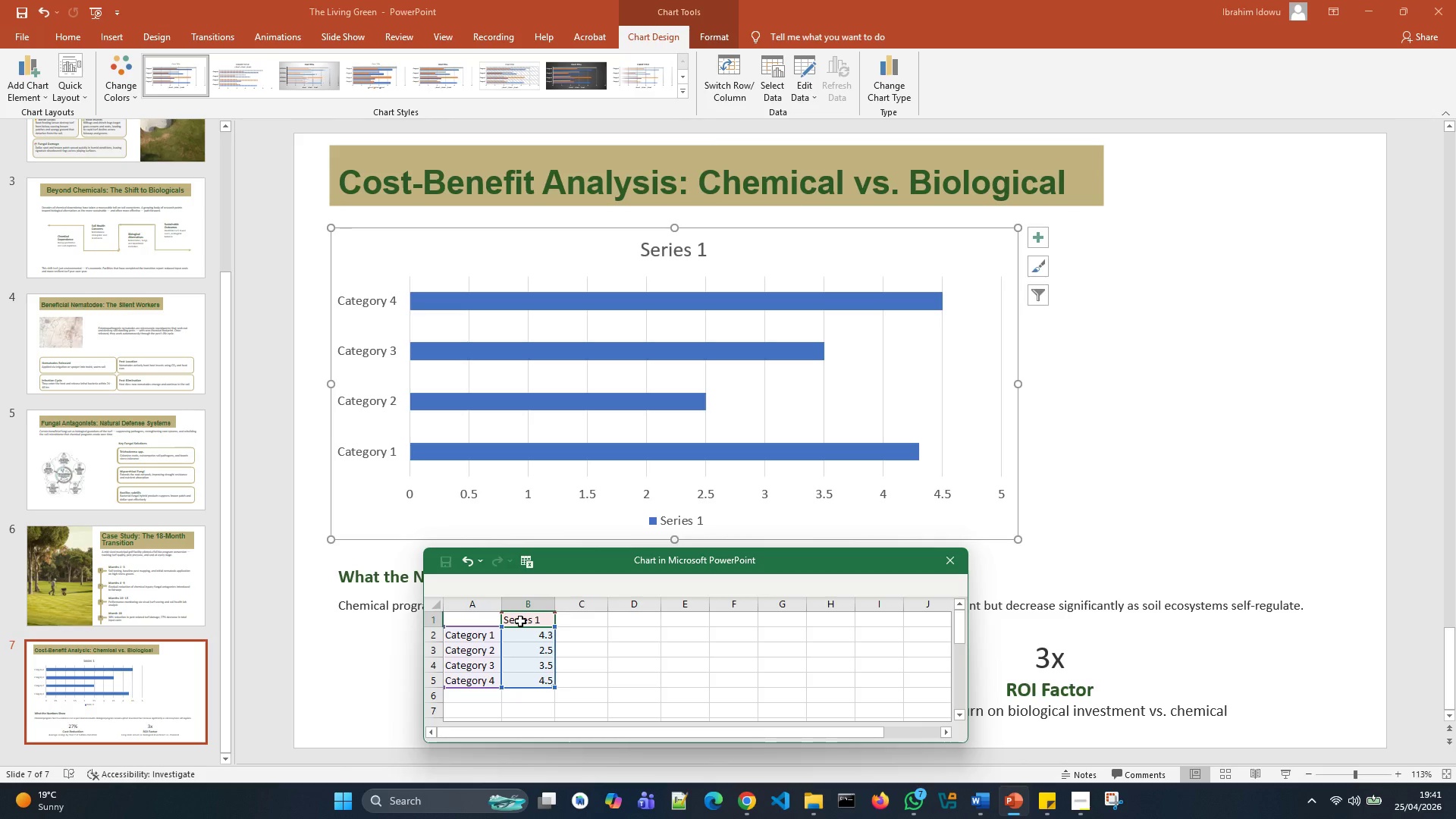 
wait(5.27)
 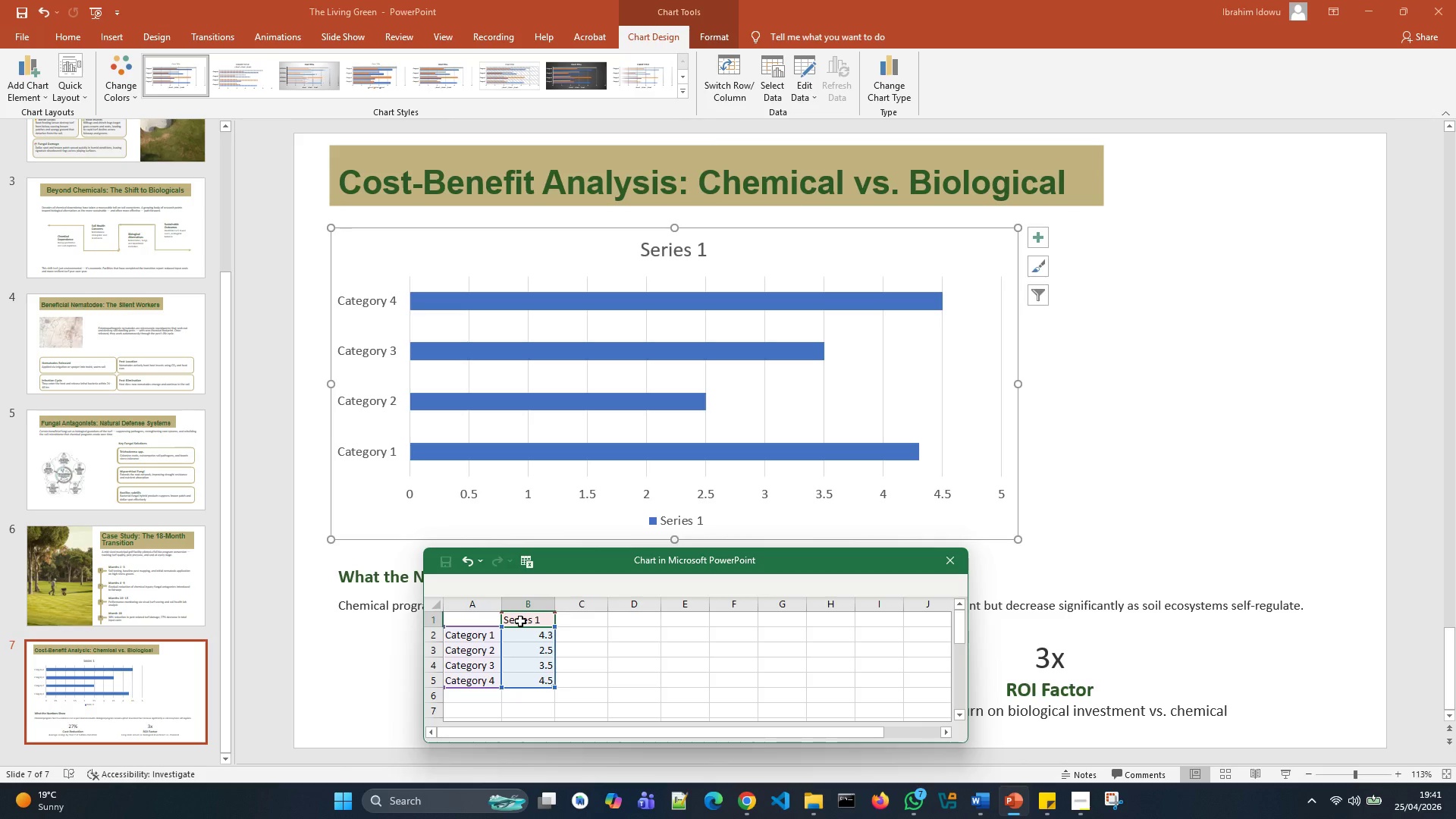 
type(Annual )
 